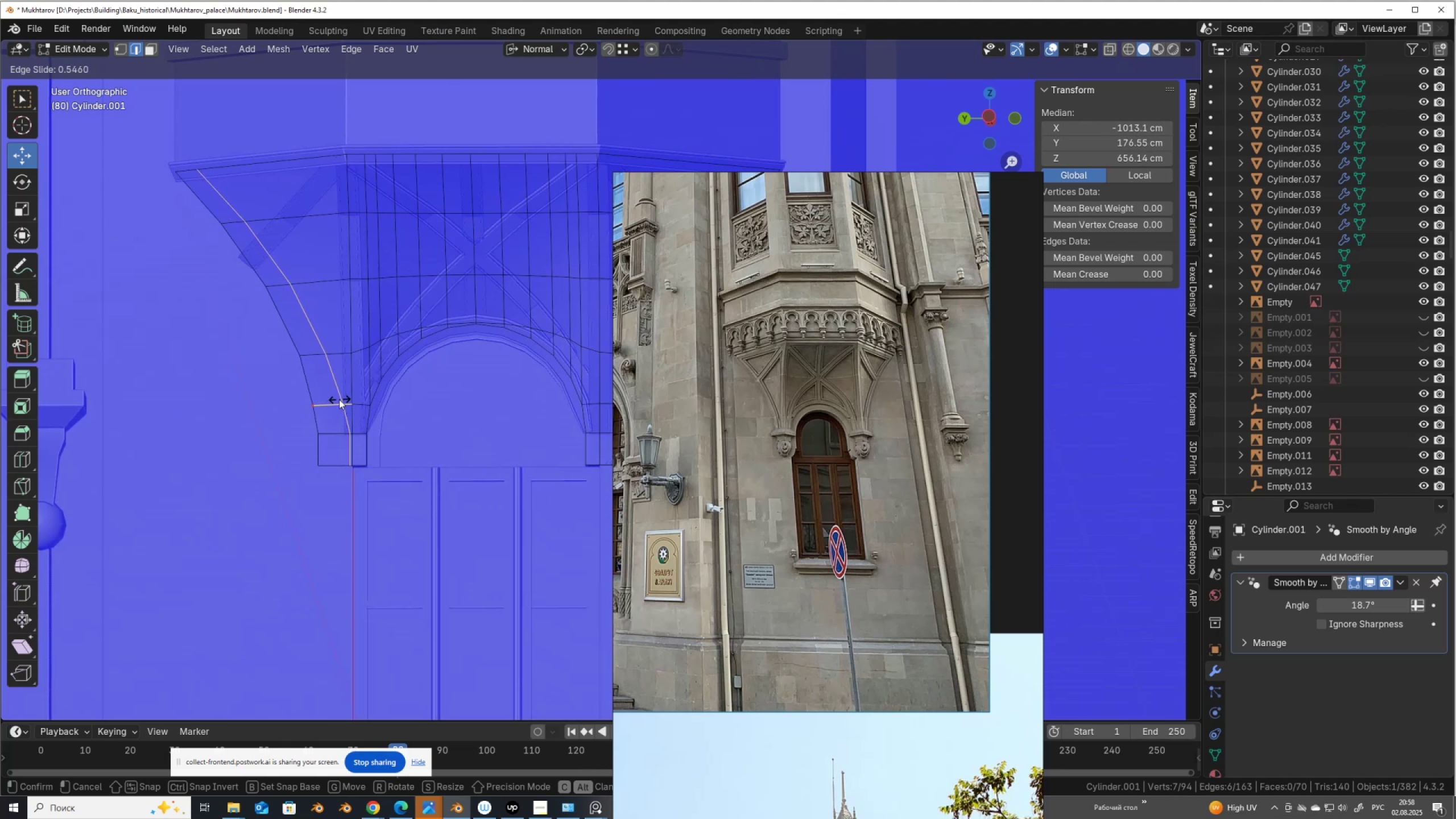 
wait(7.08)
 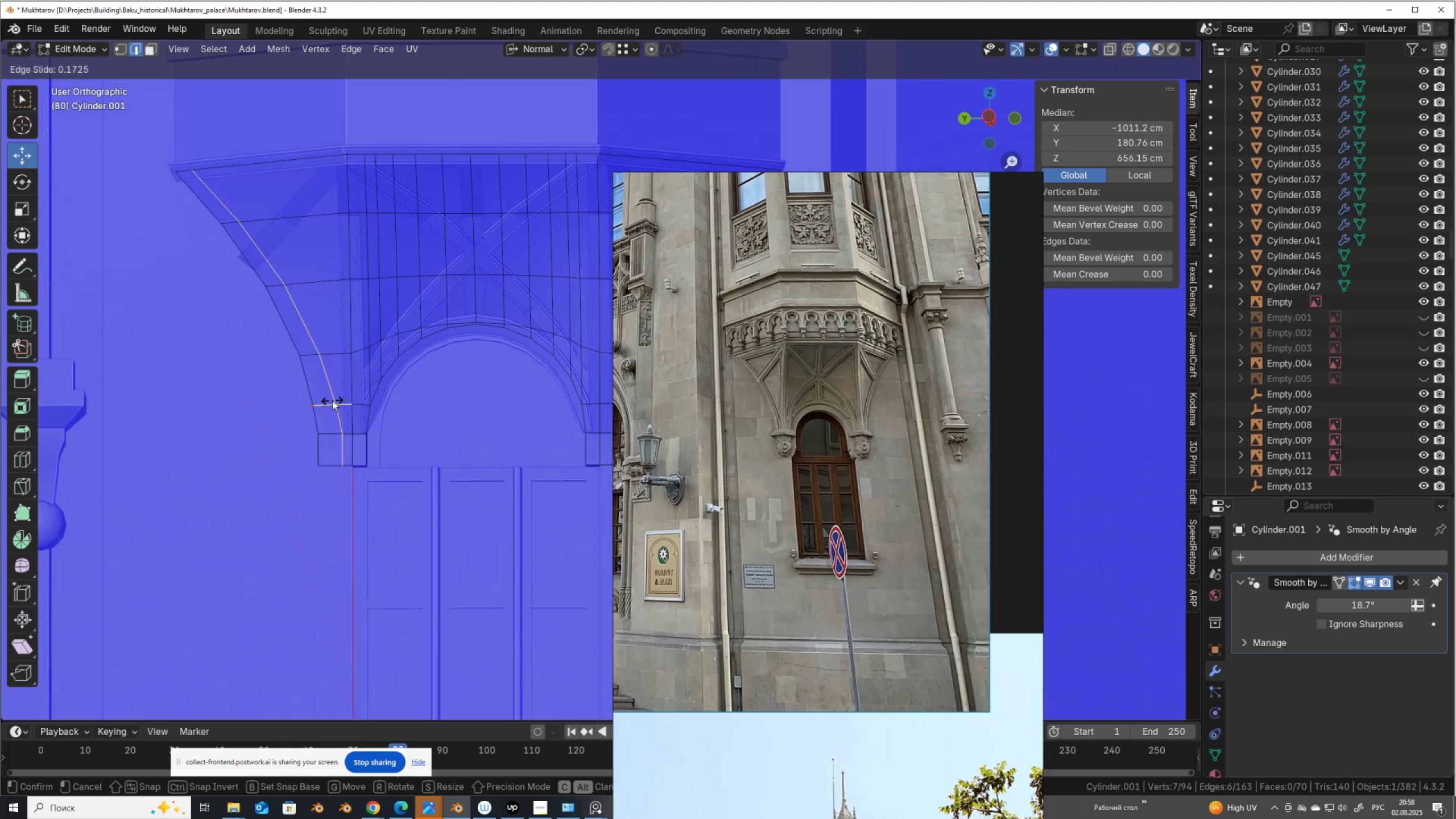 
left_click([337, 399])
 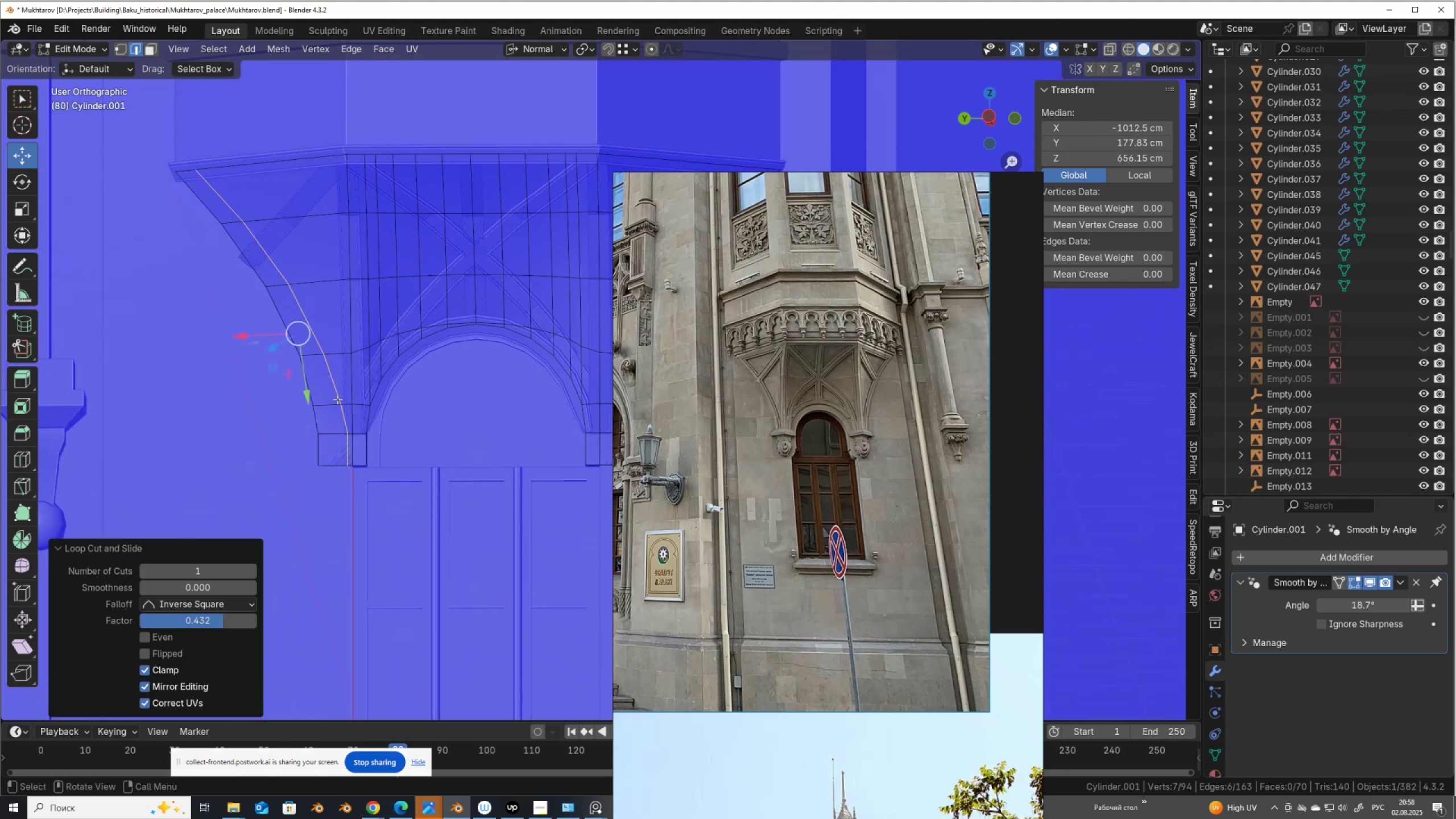 
scroll: coordinate [337, 399], scroll_direction: down, amount: 2.0
 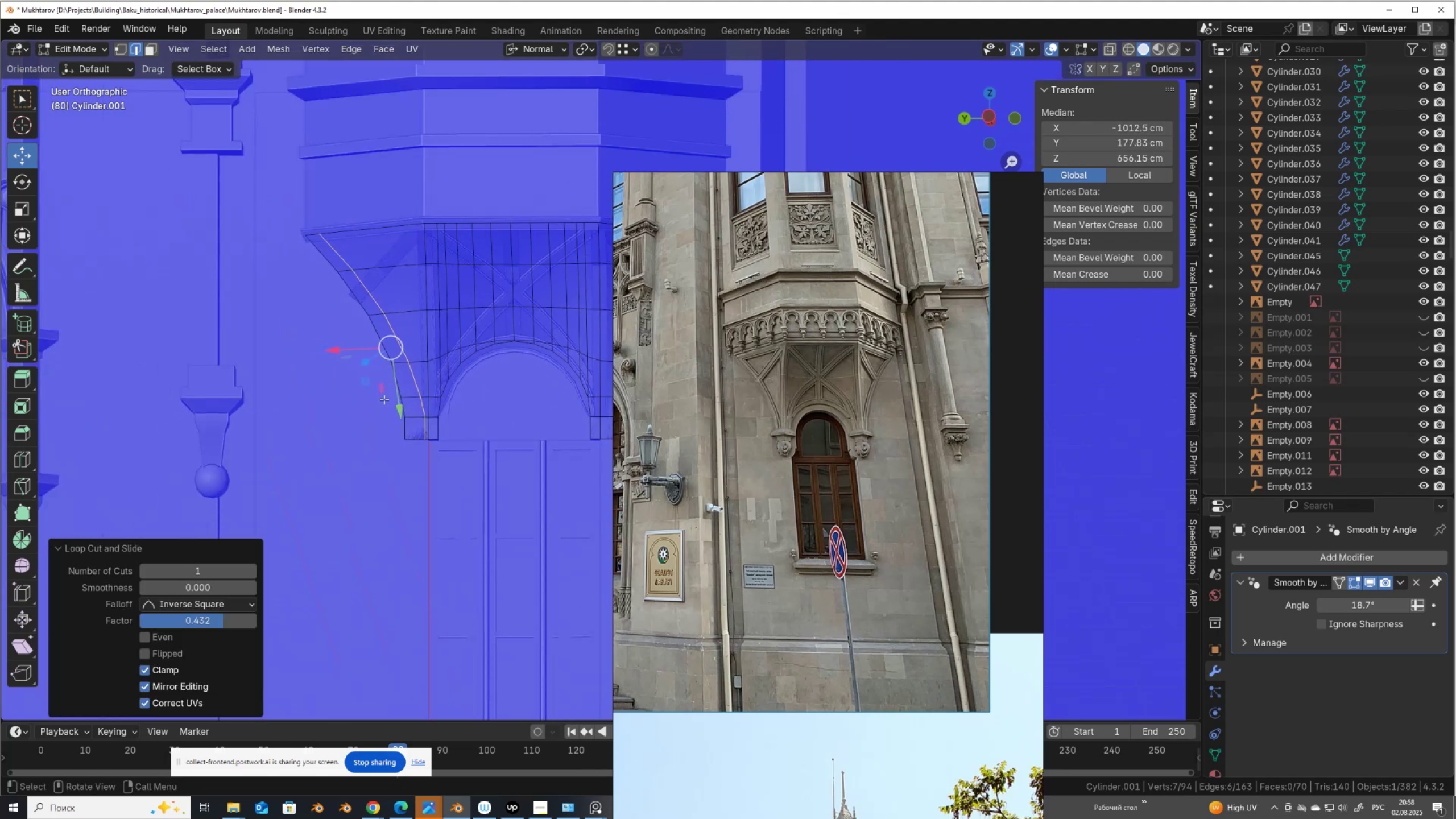 
hold_key(key=ShiftLeft, duration=0.56)
 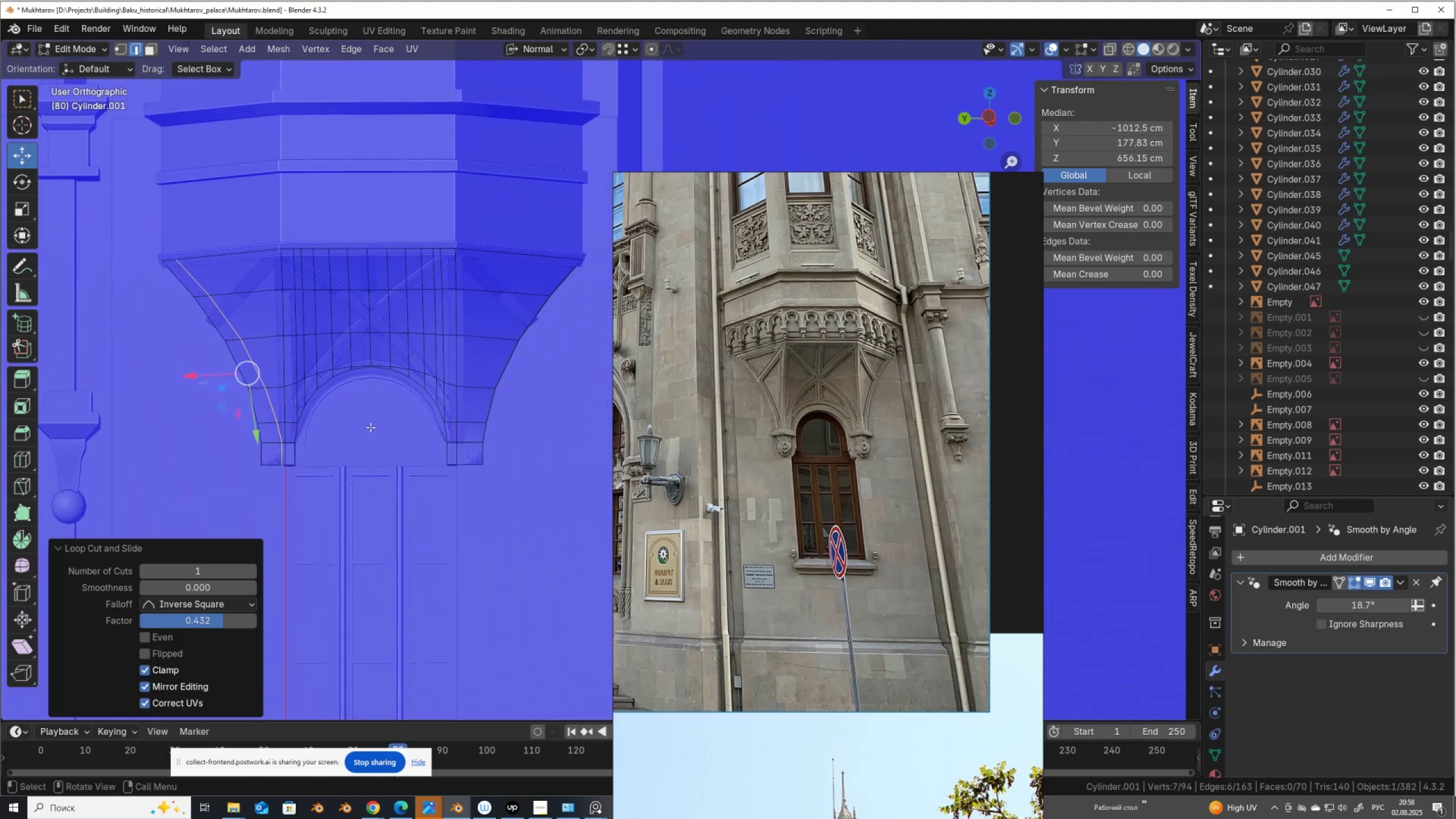 
hold_key(key=ControlLeft, duration=1.53)
 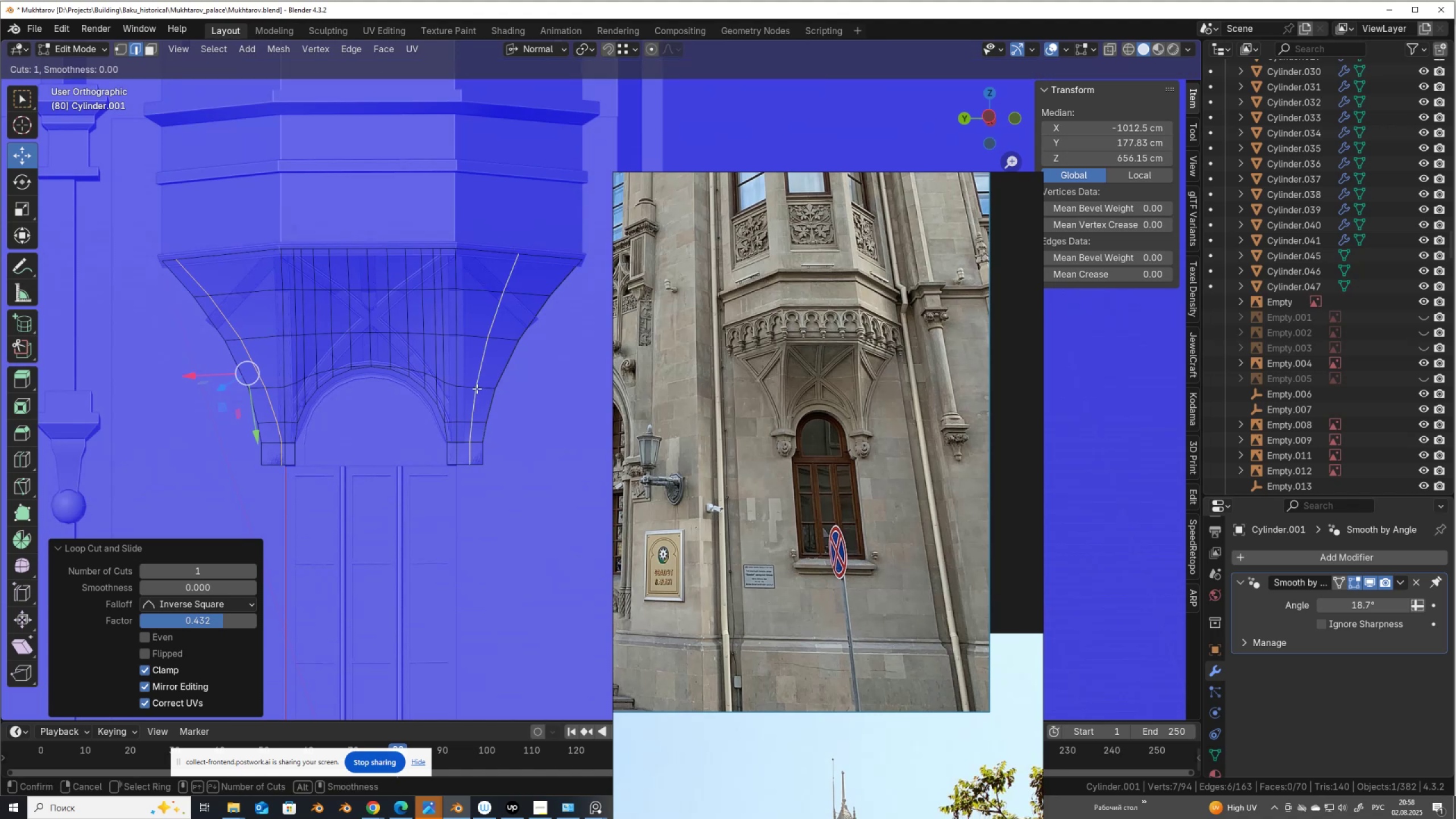 
key(Control+R)
 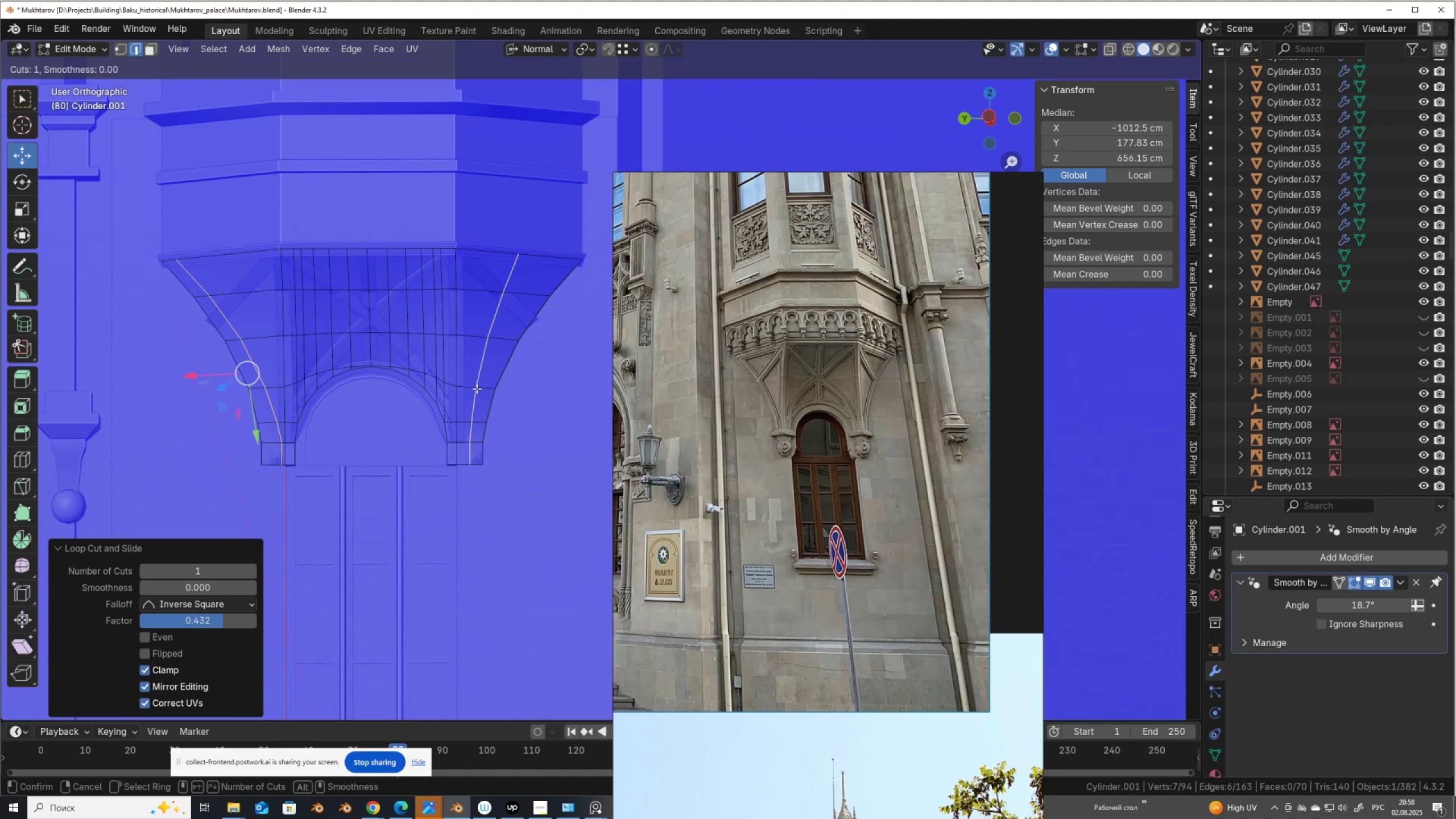 
left_click([477, 388])
 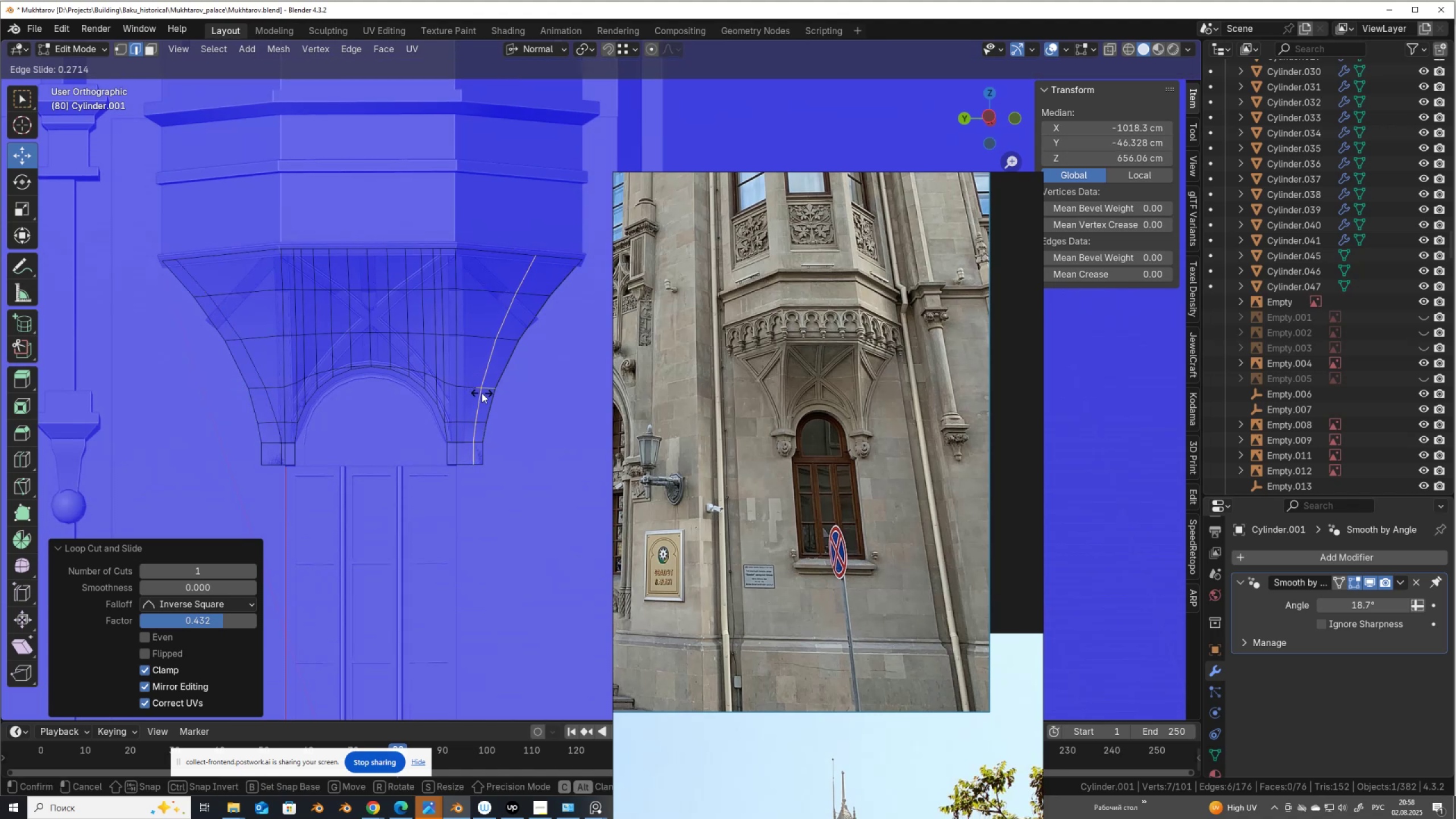 
key(E)
 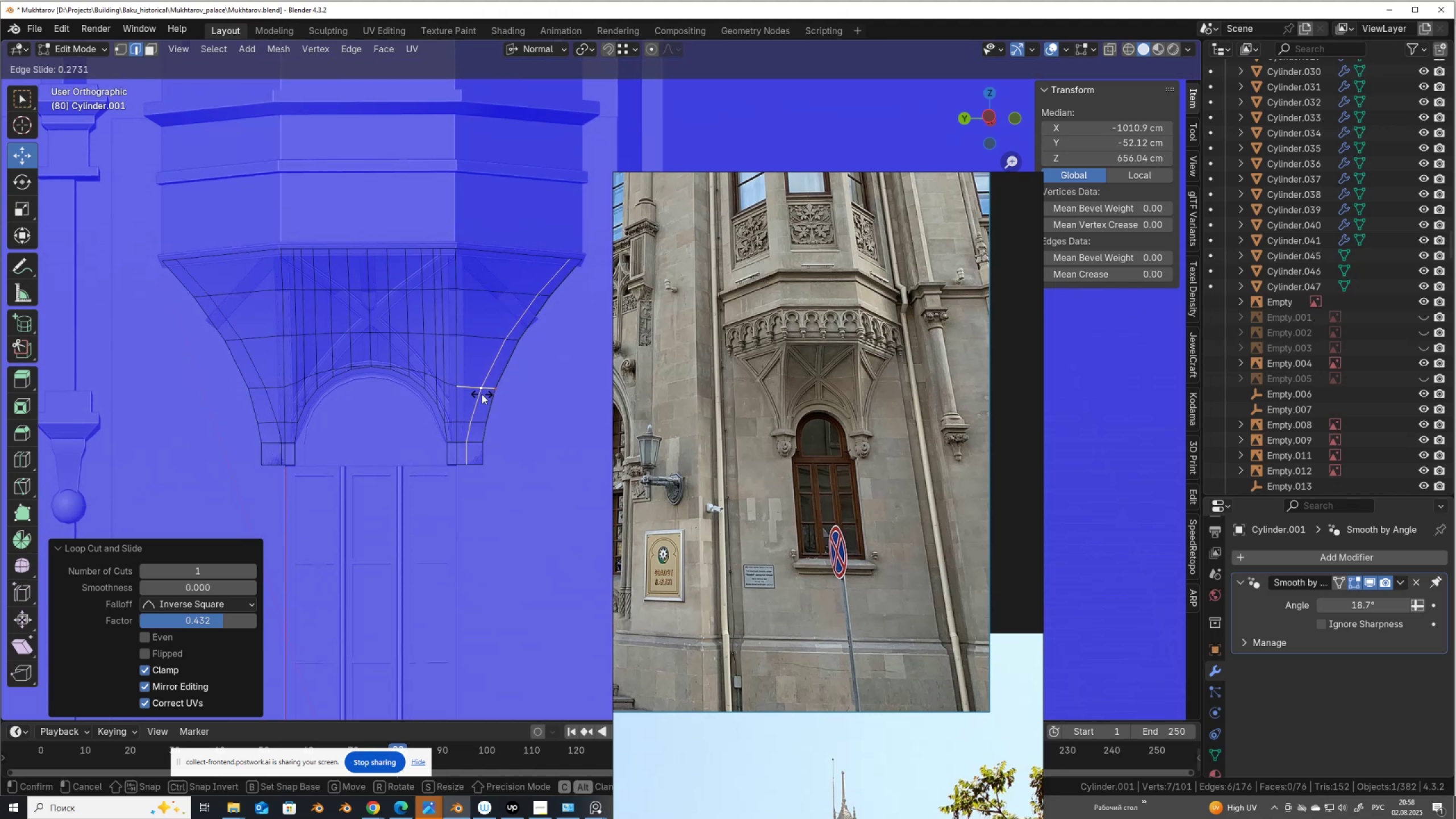 
wait(9.9)
 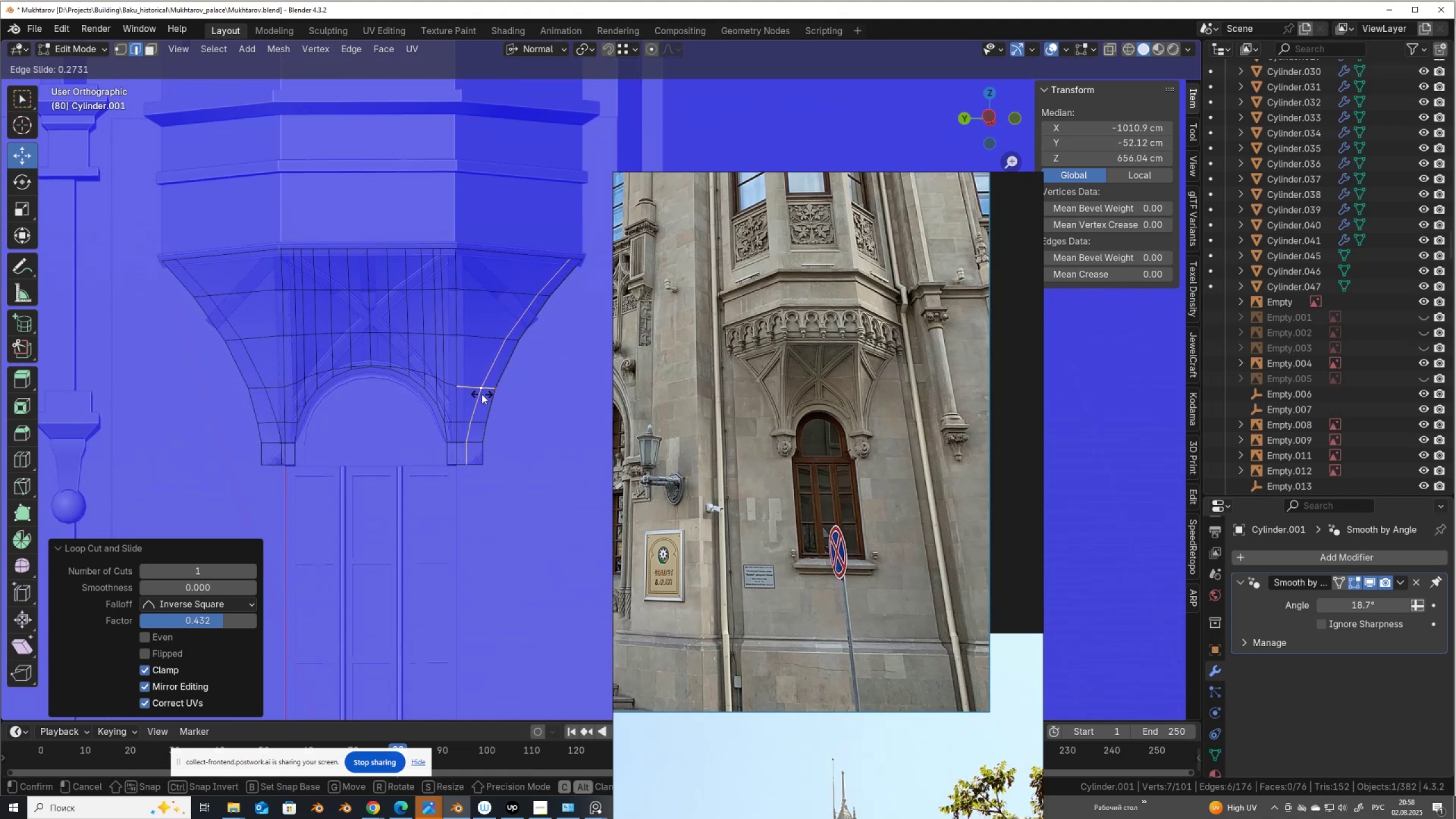 
left_click([482, 395])
 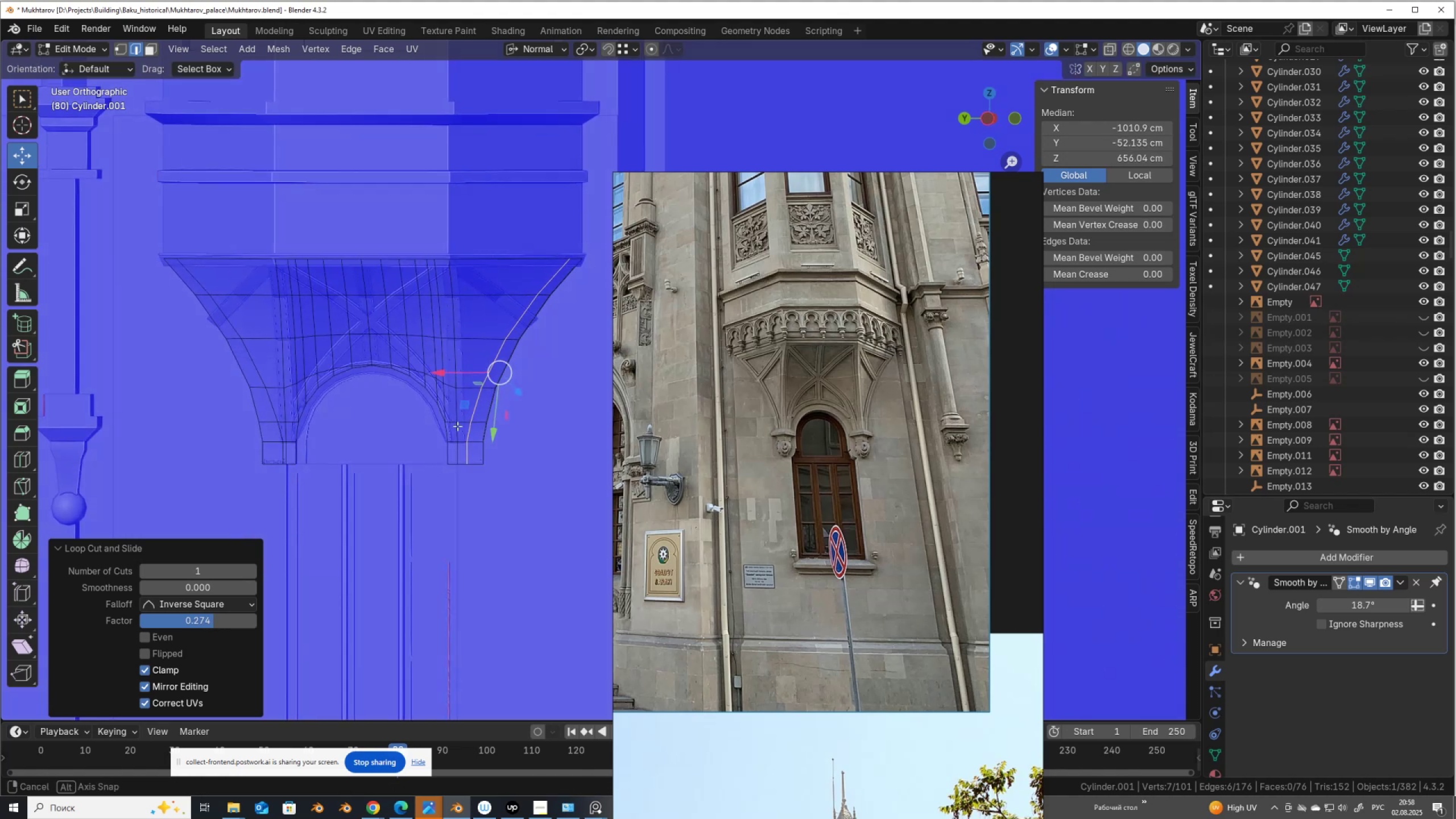 
scroll: coordinate [457, 427], scroll_direction: up, amount: 2.0
 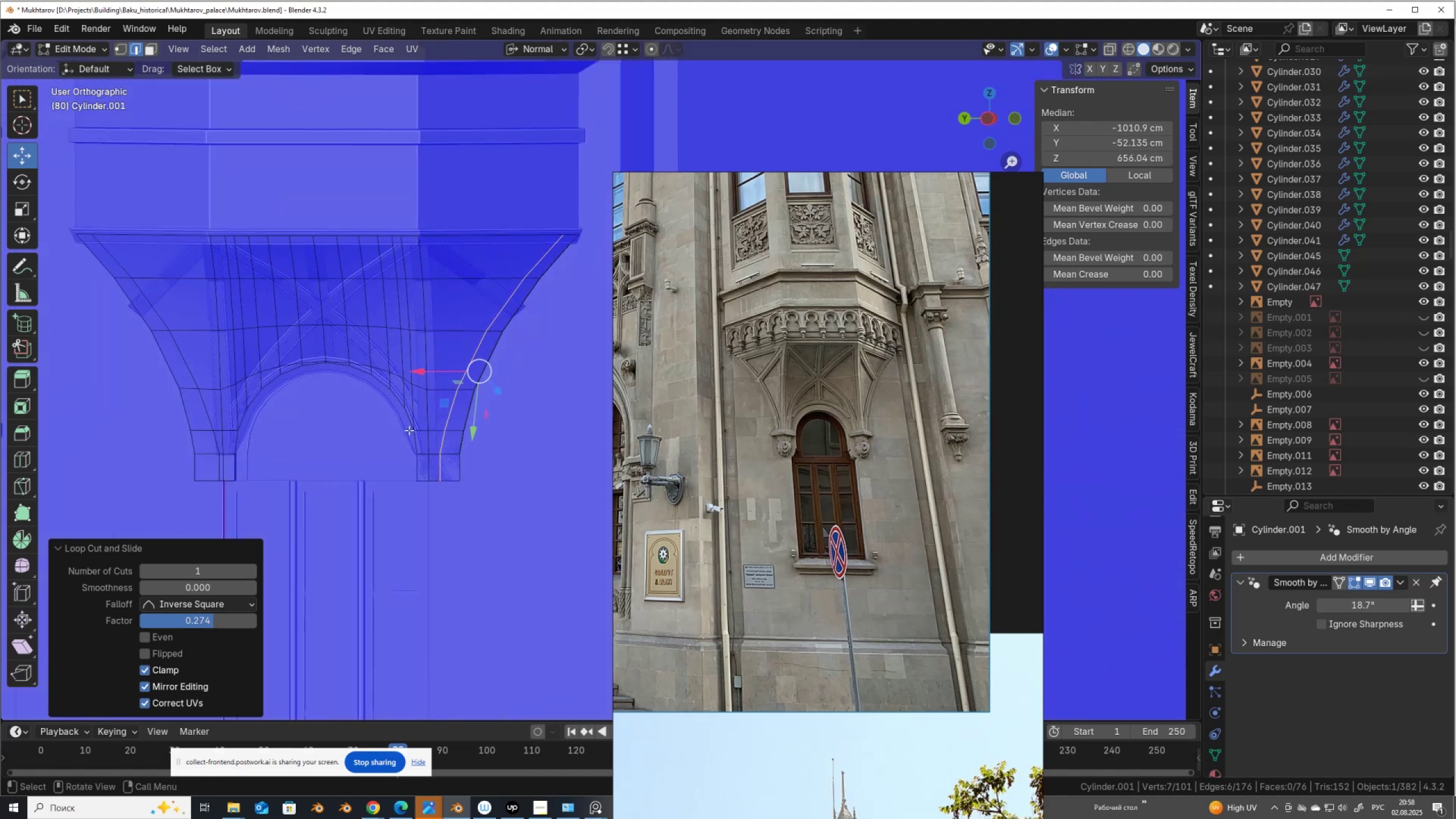 
hold_key(key=ShiftLeft, duration=0.43)
 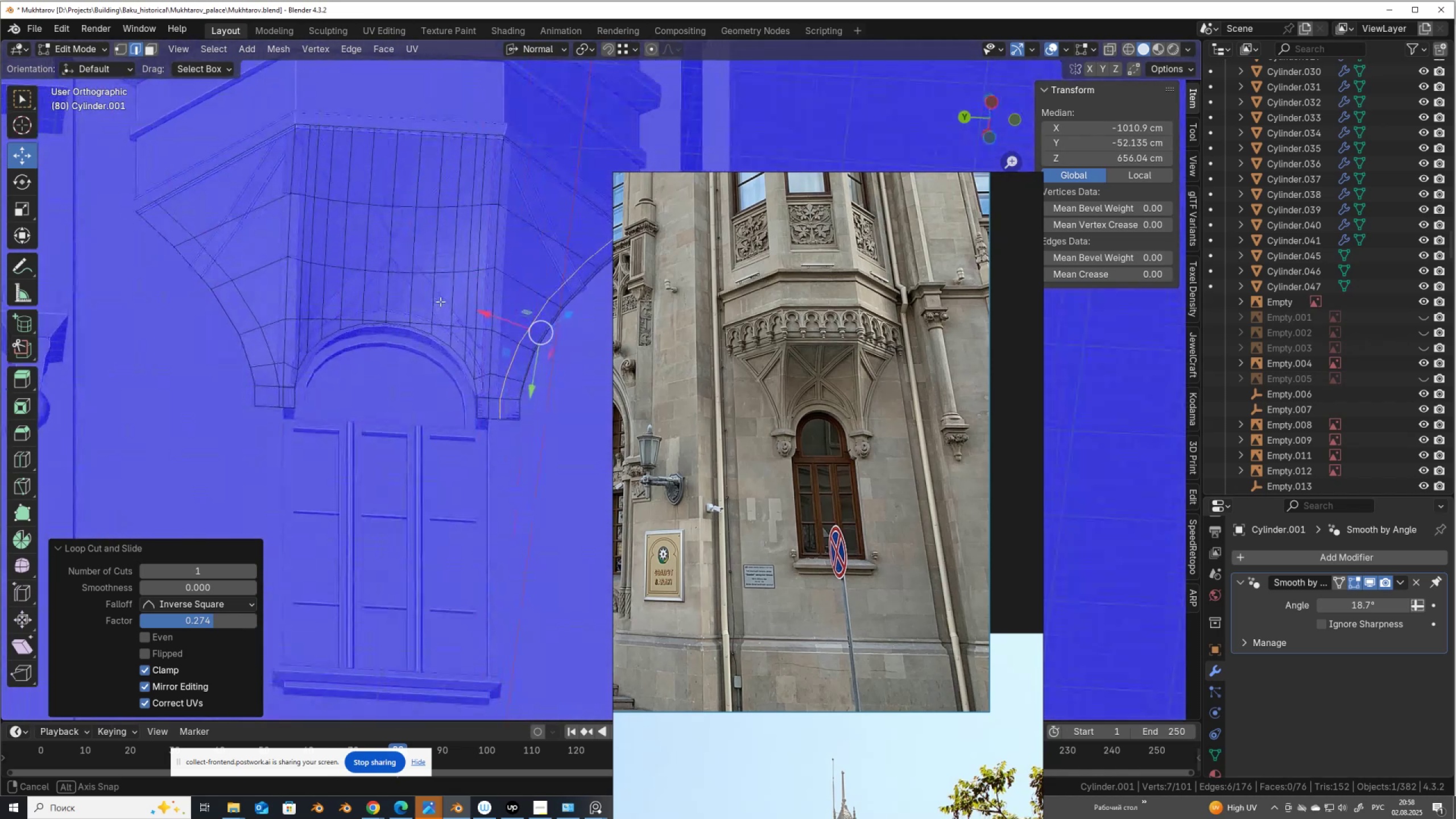 
wait(15.73)
 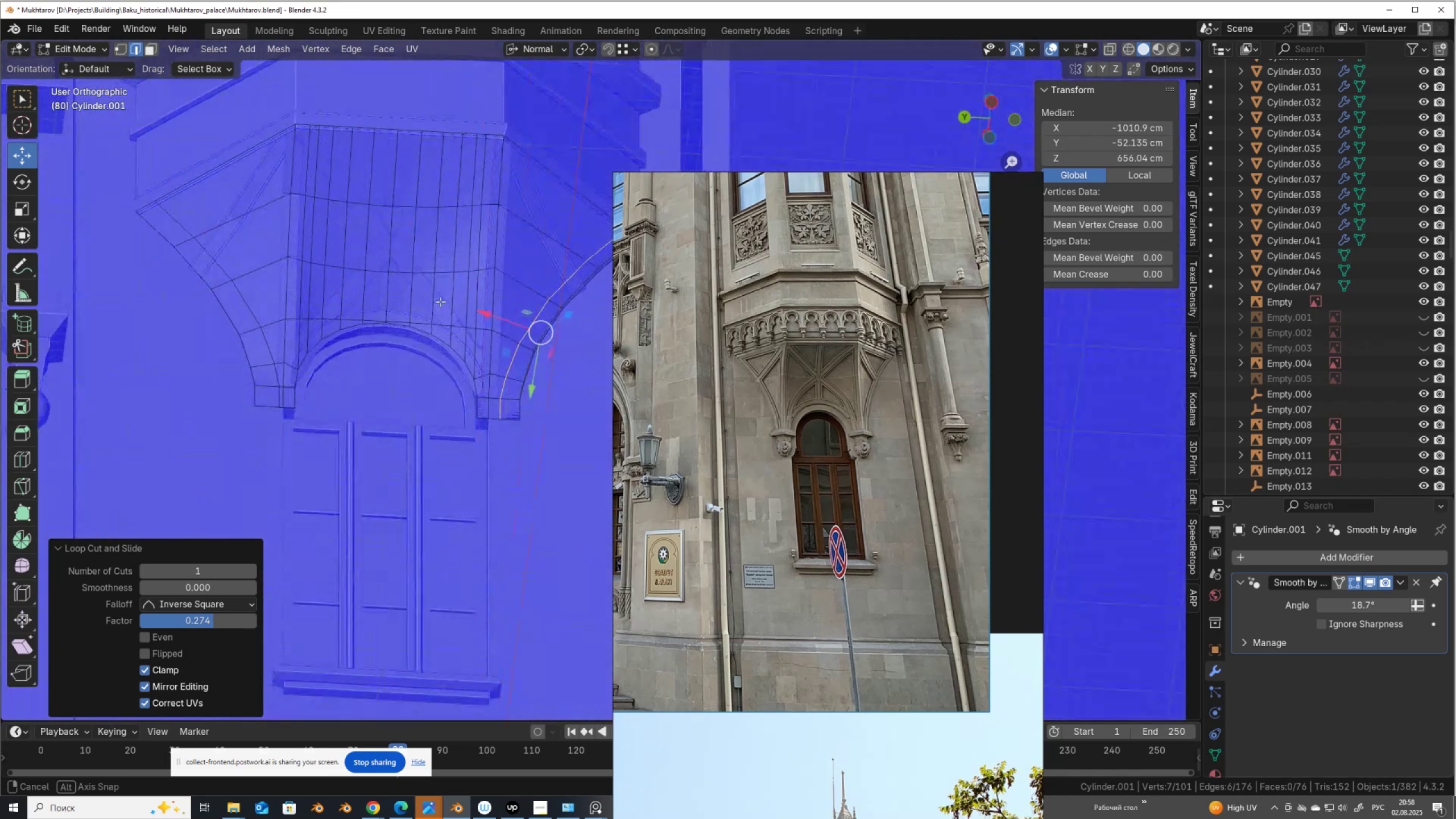 
key(Tab)
 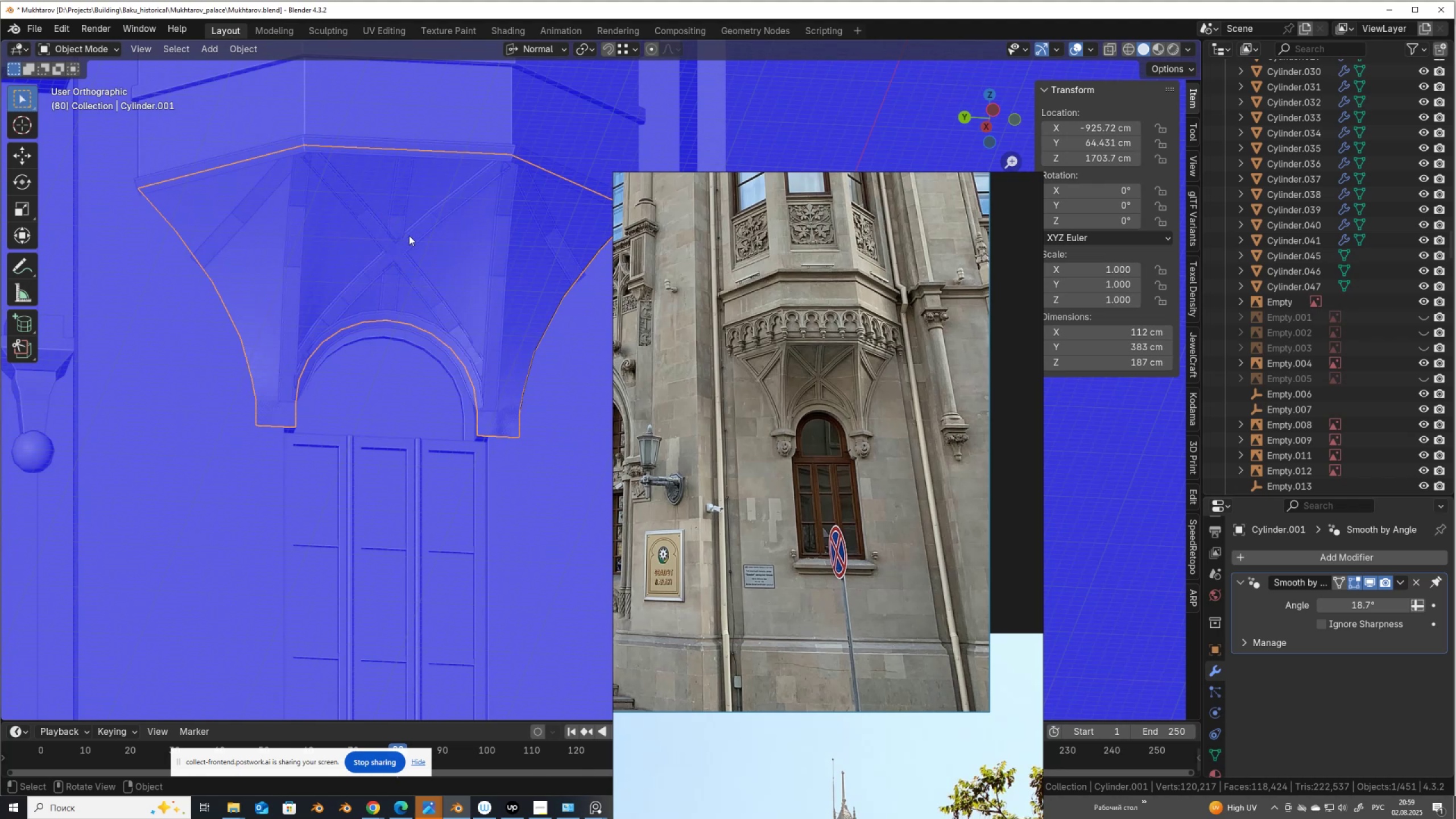 
left_click([409, 235])
 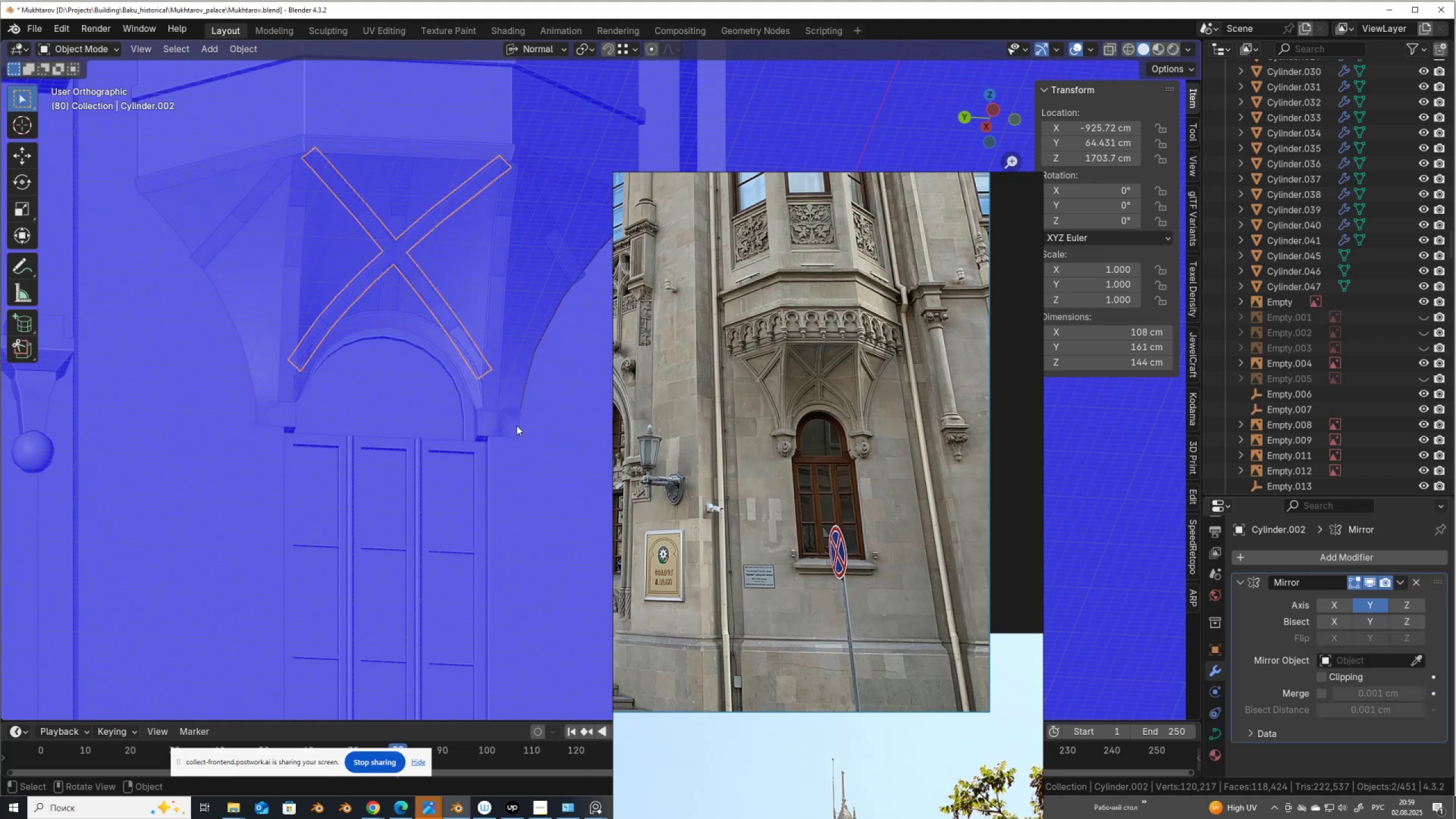 
left_click([547, 308])
 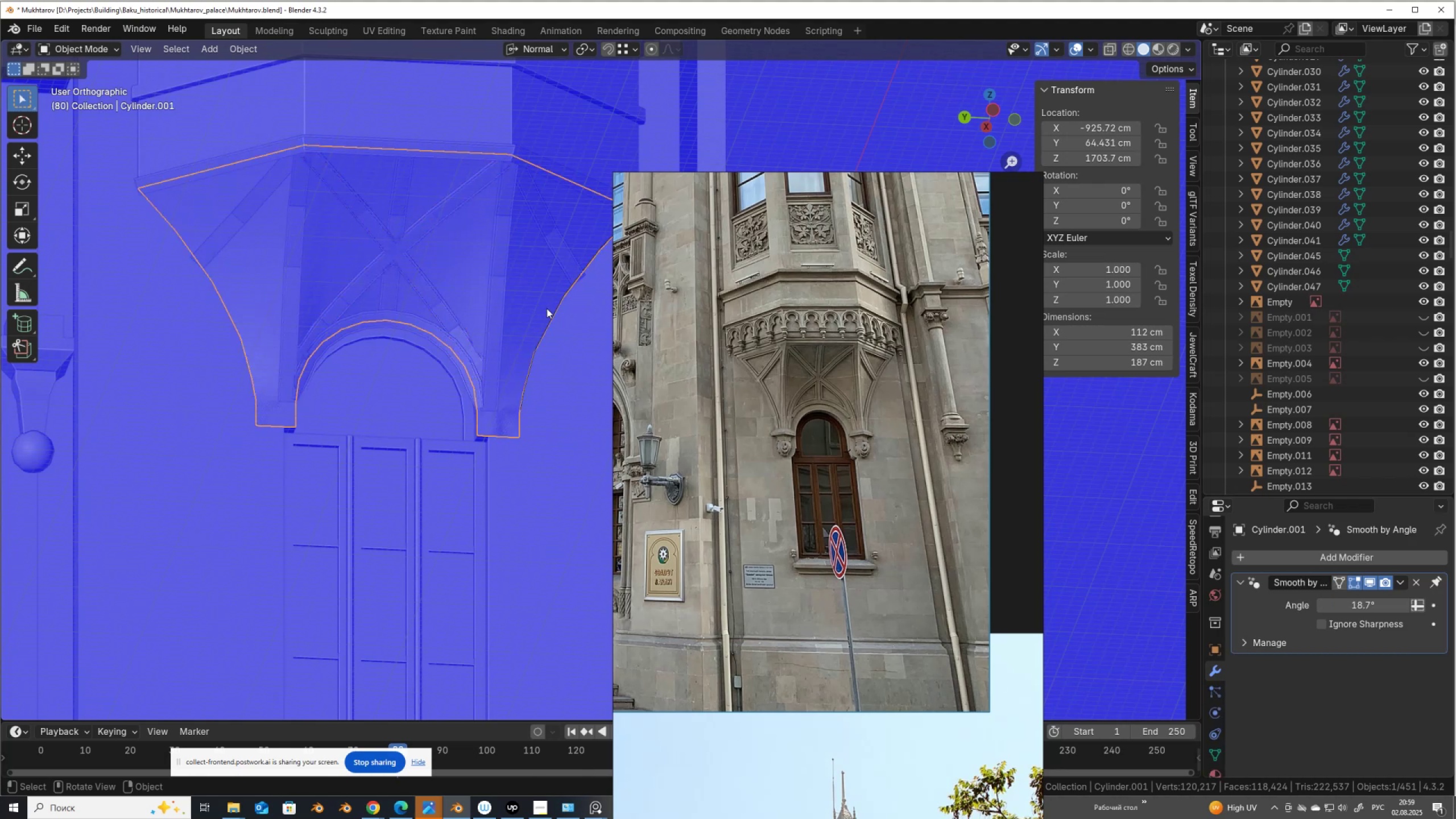 
key(Tab)
 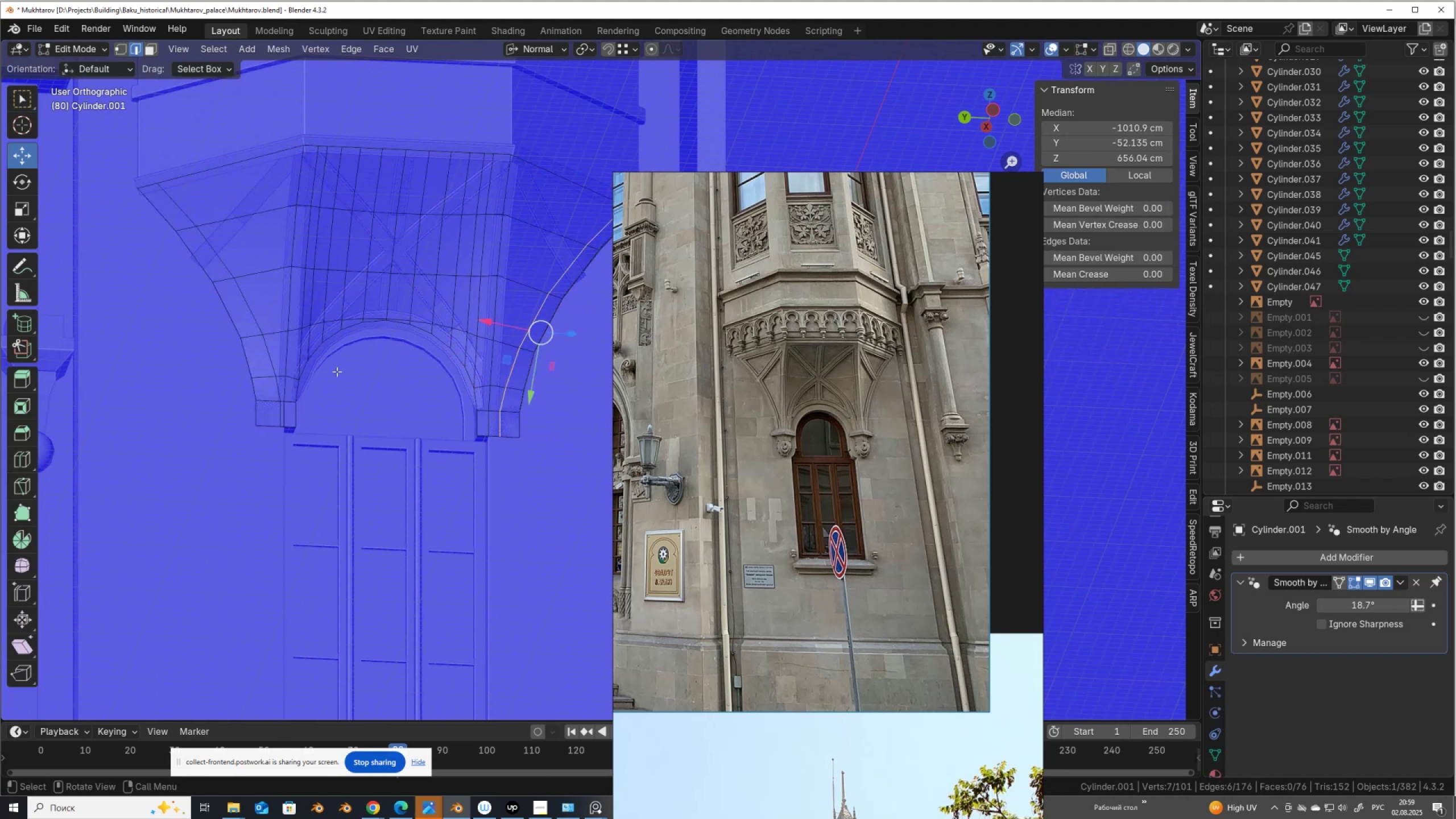 
key(3)
 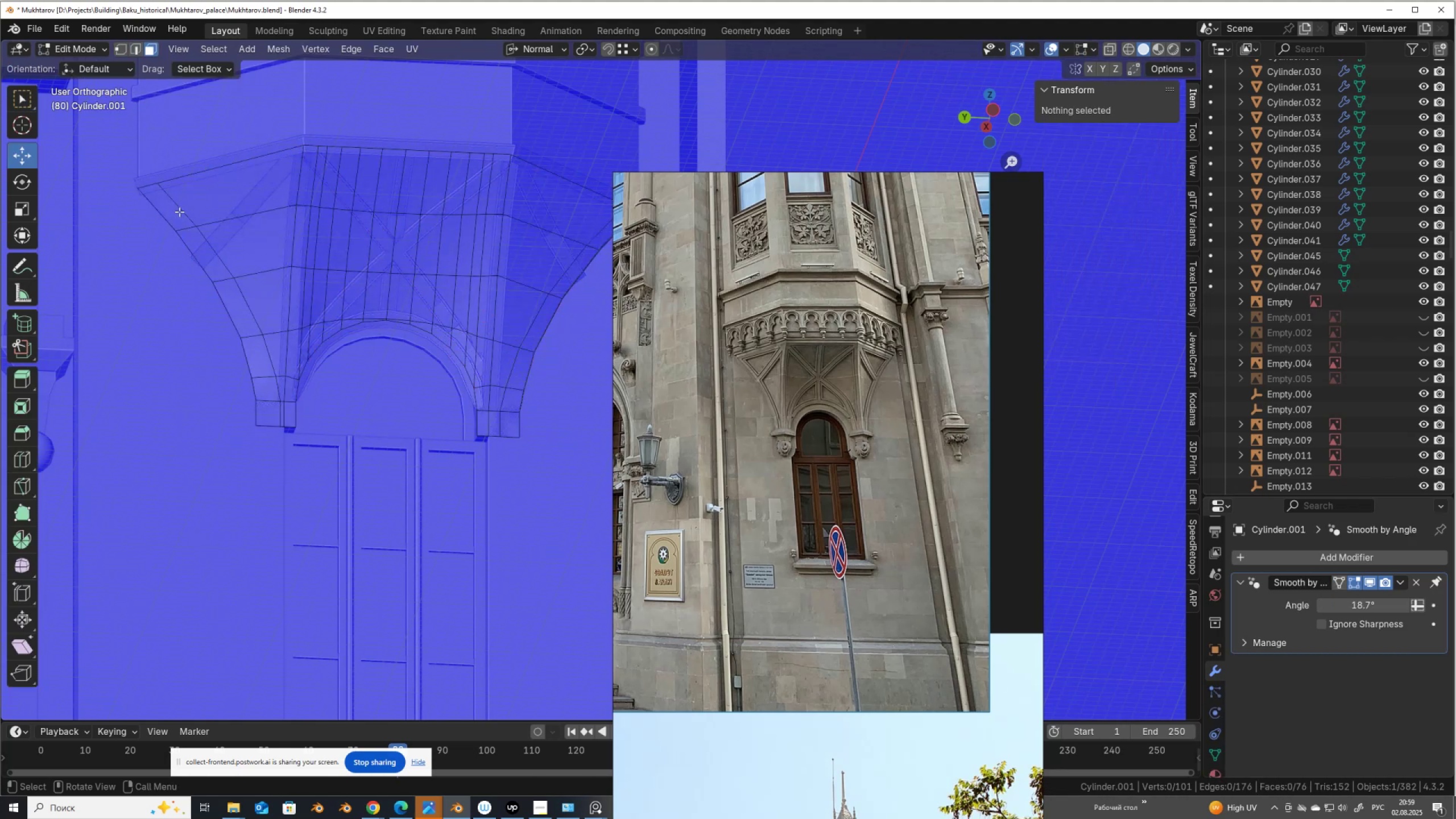 
left_click([179, 212])
 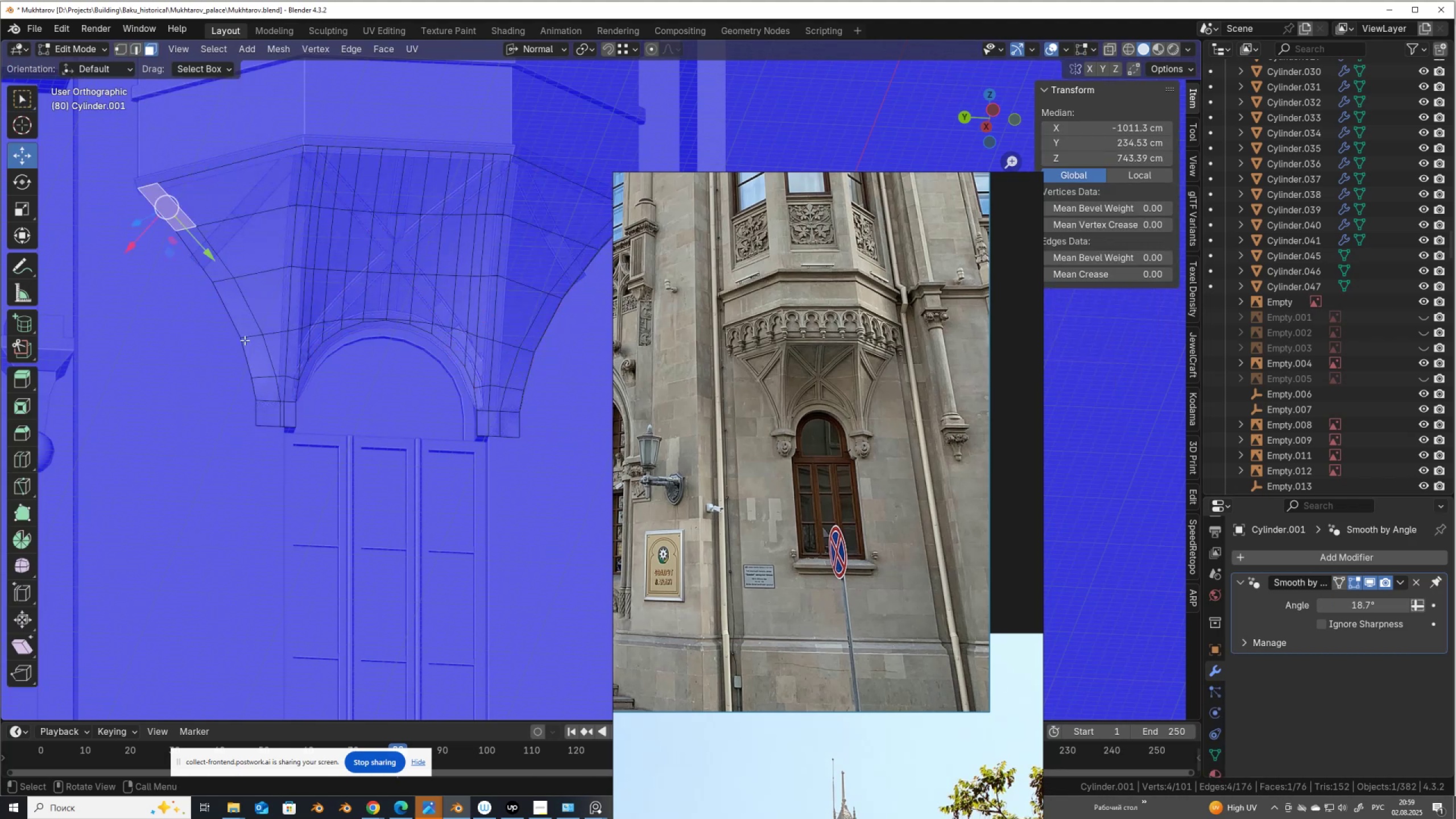 
hold_key(key=ControlLeft, duration=0.54)
left_click([264, 407])
 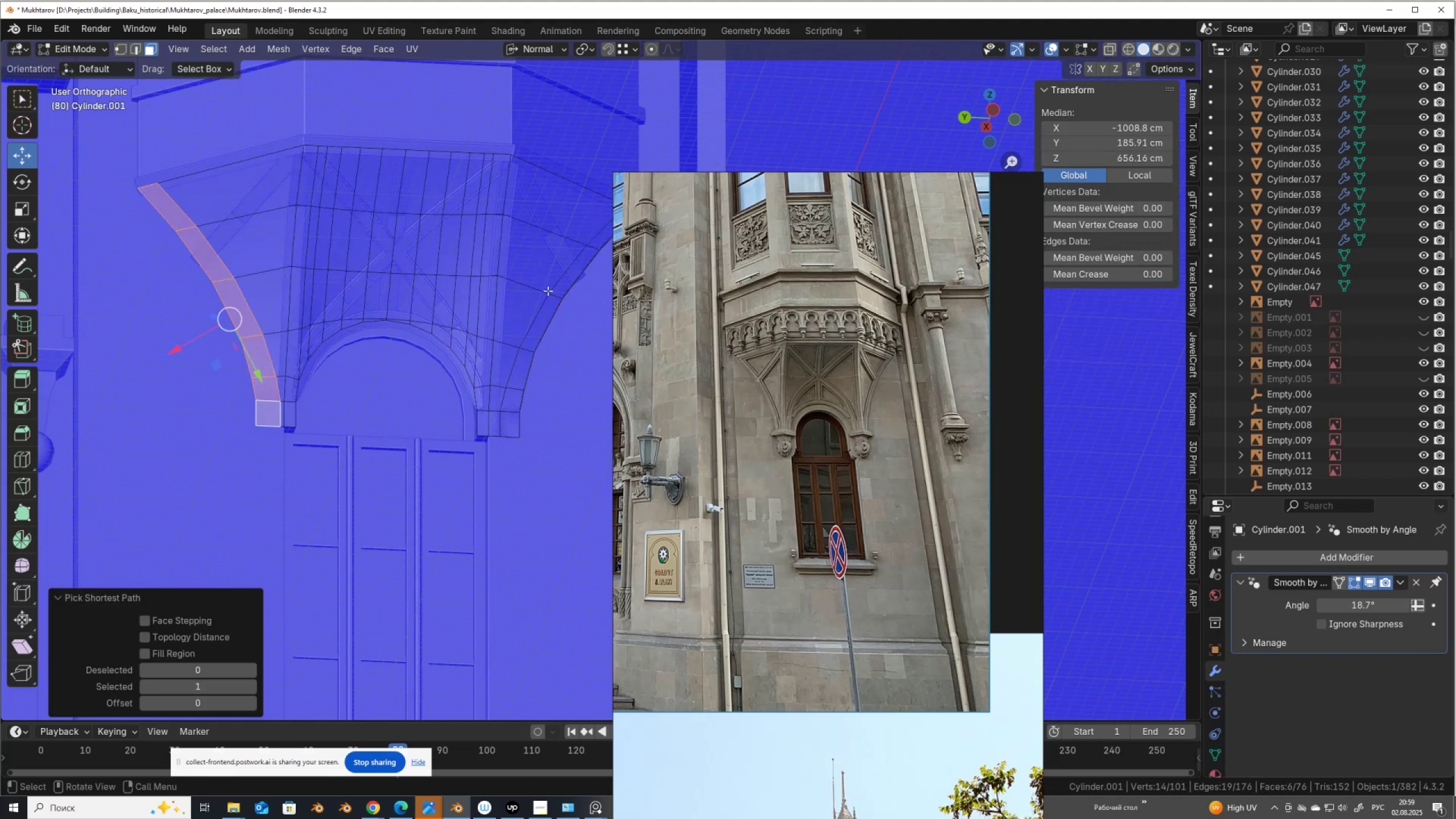 
hold_key(key=ShiftLeft, duration=0.74)
left_click([594, 246])
 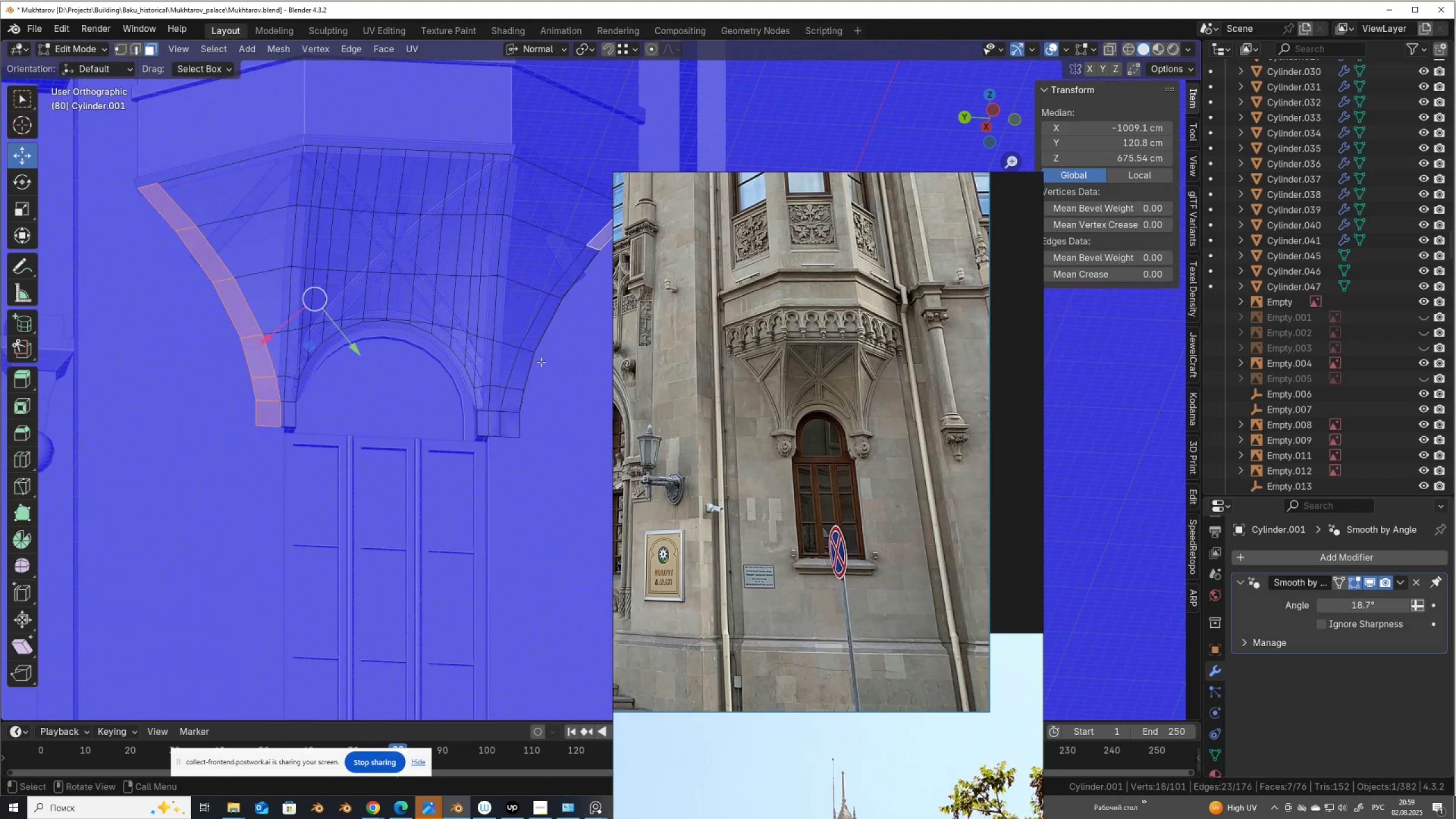 
hold_key(key=ControlLeft, duration=0.54)
left_click([512, 422])
 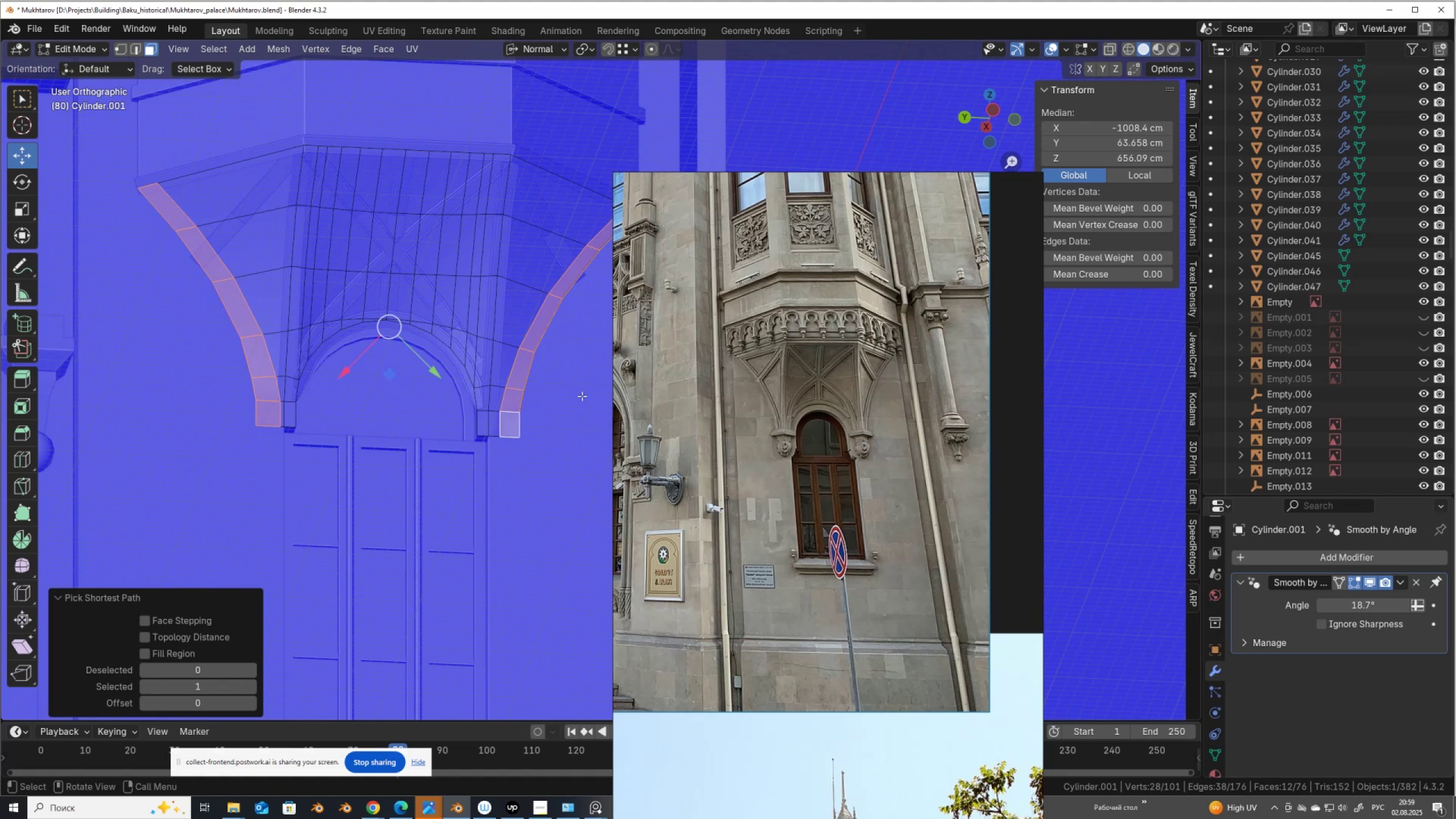 
right_click([569, 396])
 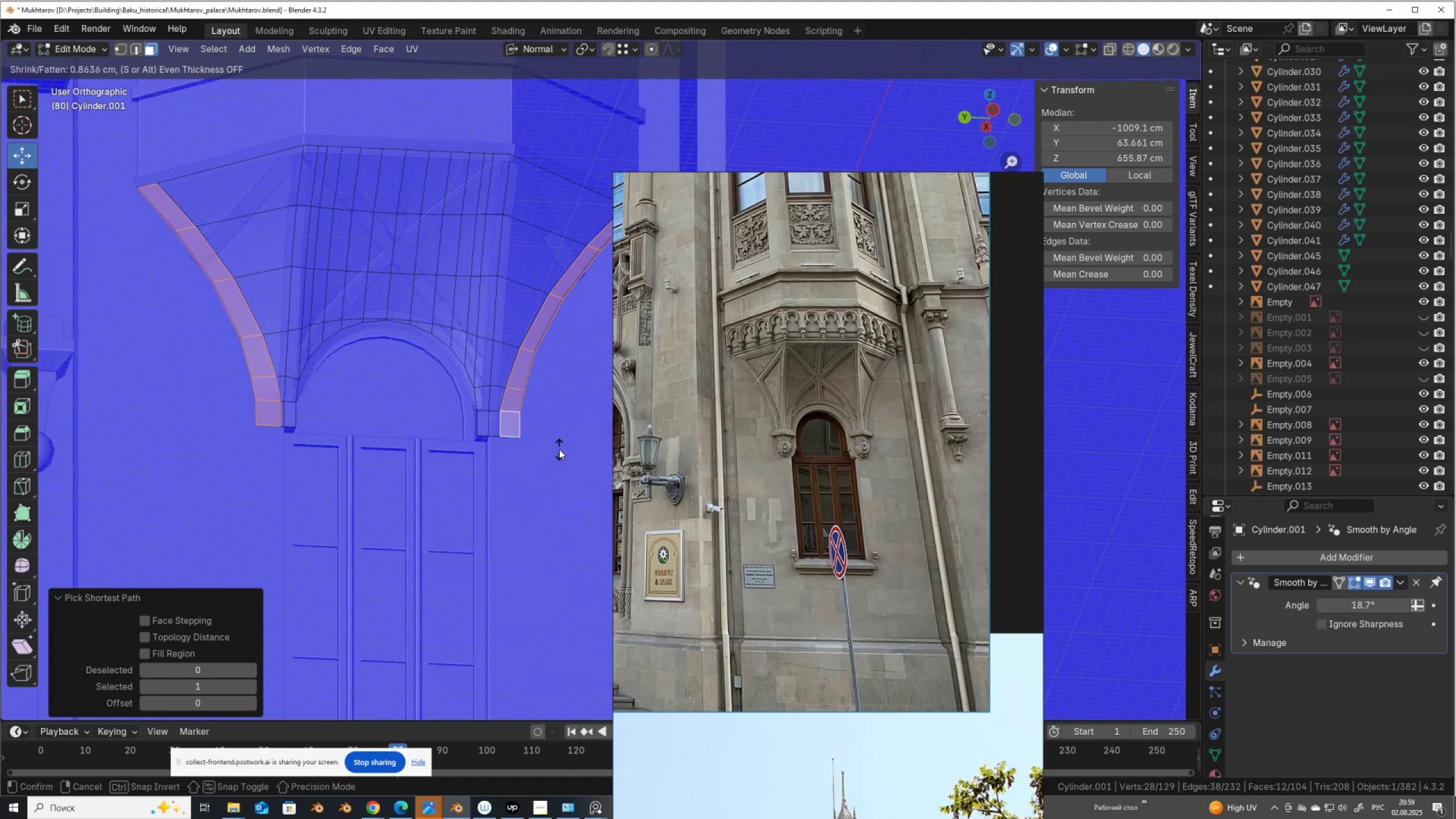 
left_click([559, 447])
 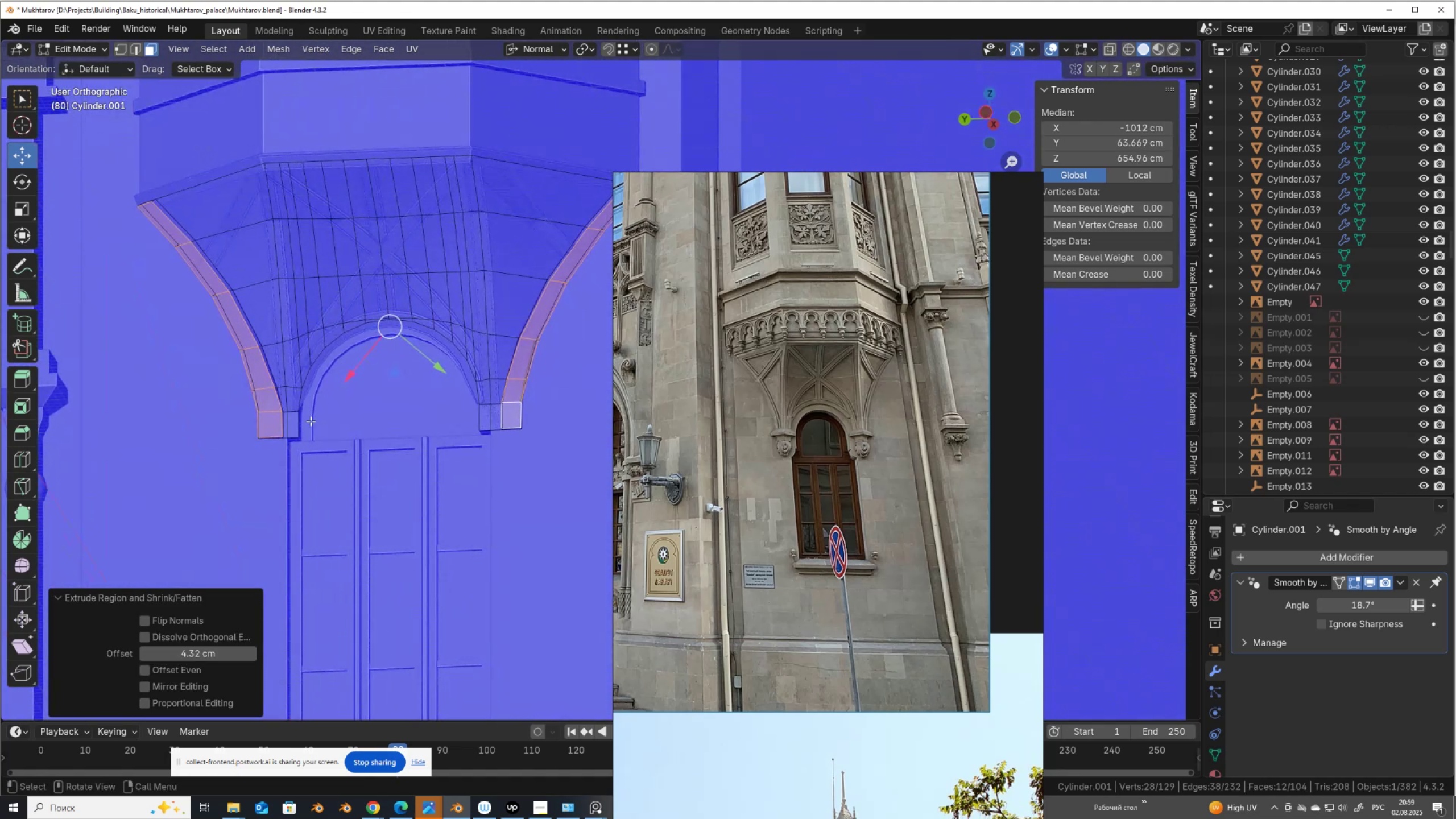 
wait(6.49)
 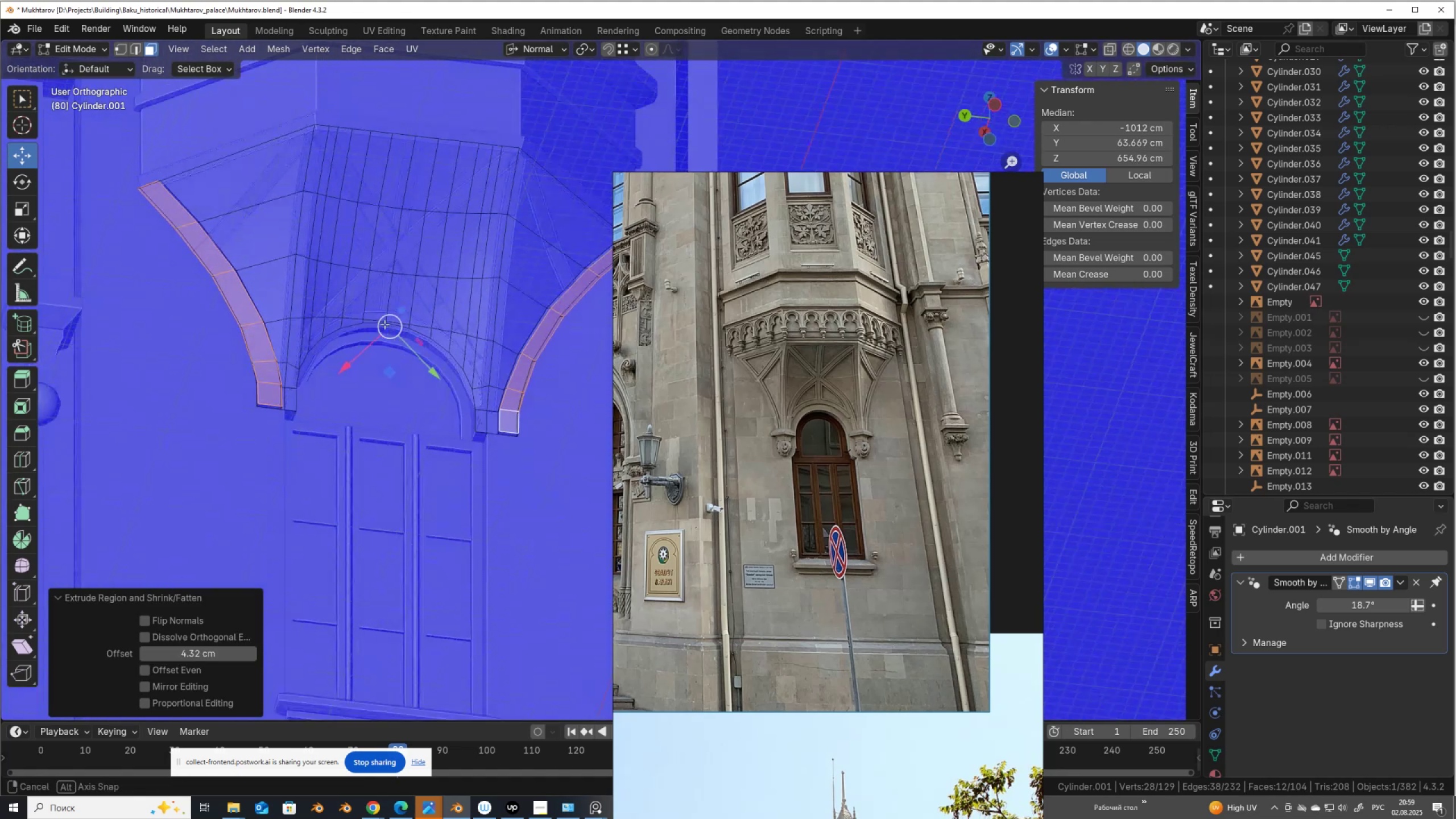 
left_click([296, 430])
 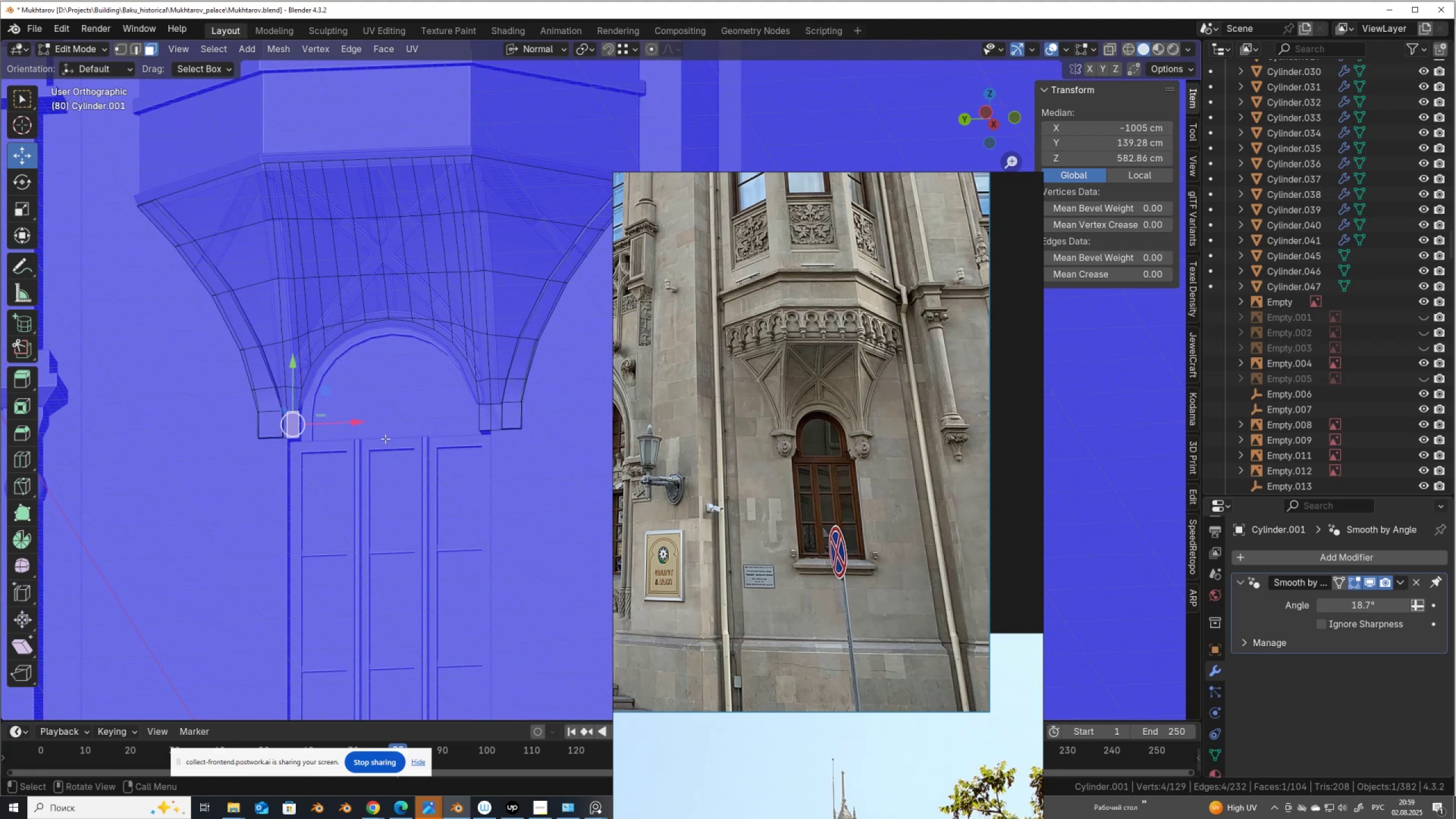 
hold_key(key=ShiftLeft, duration=1.06)
left_click([485, 420])
 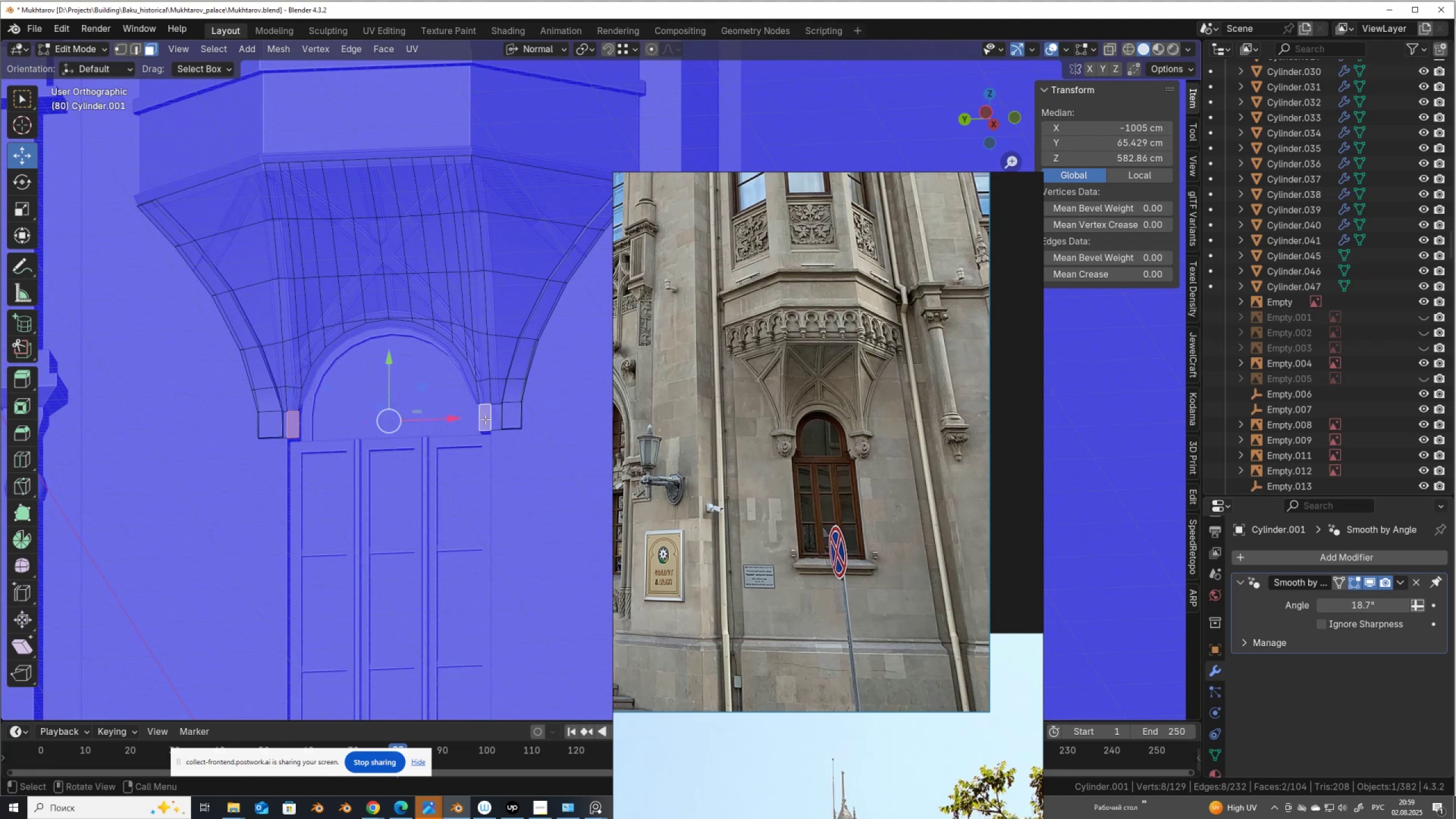 
key(X)
 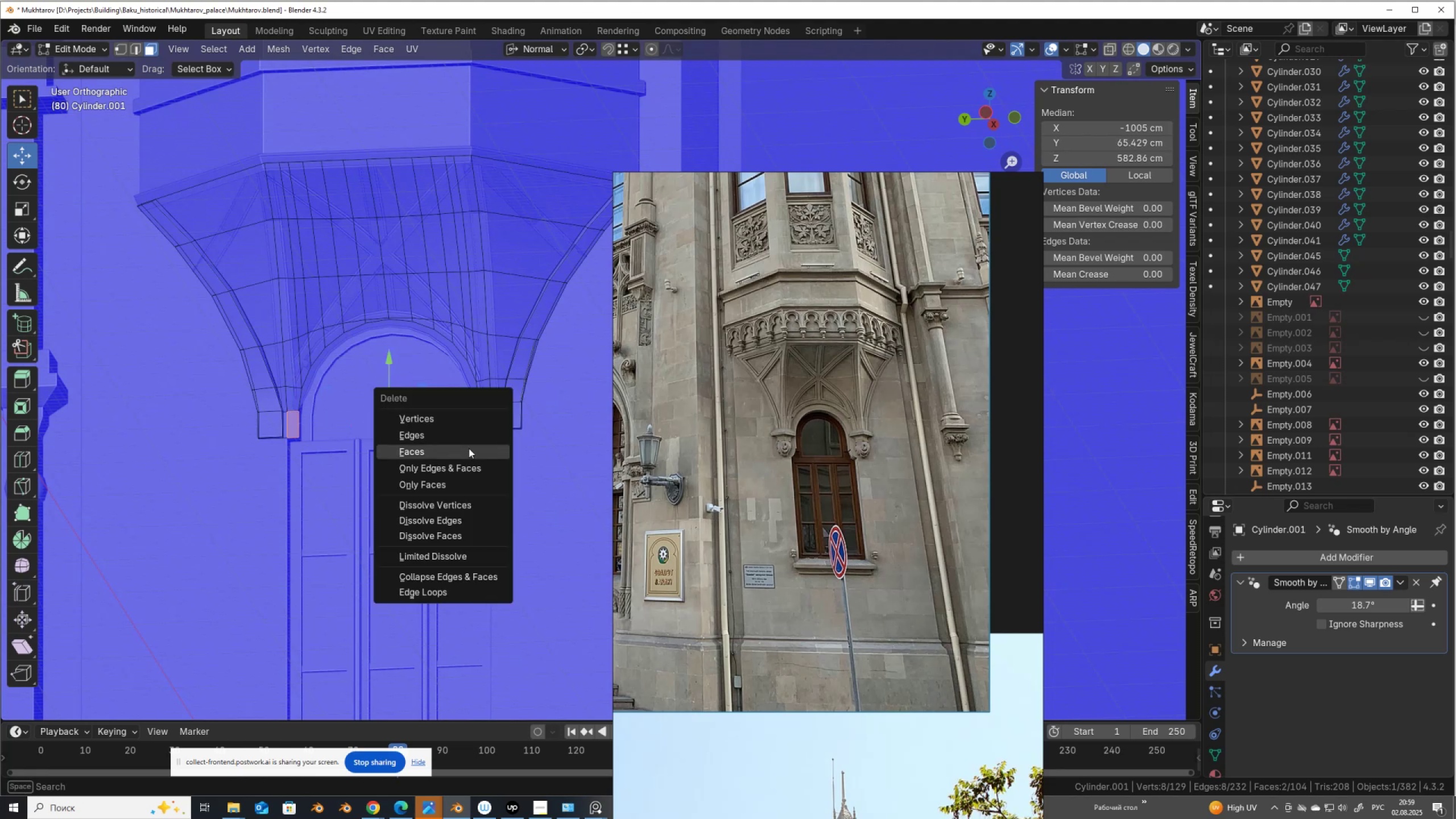 
left_click([467, 453])
 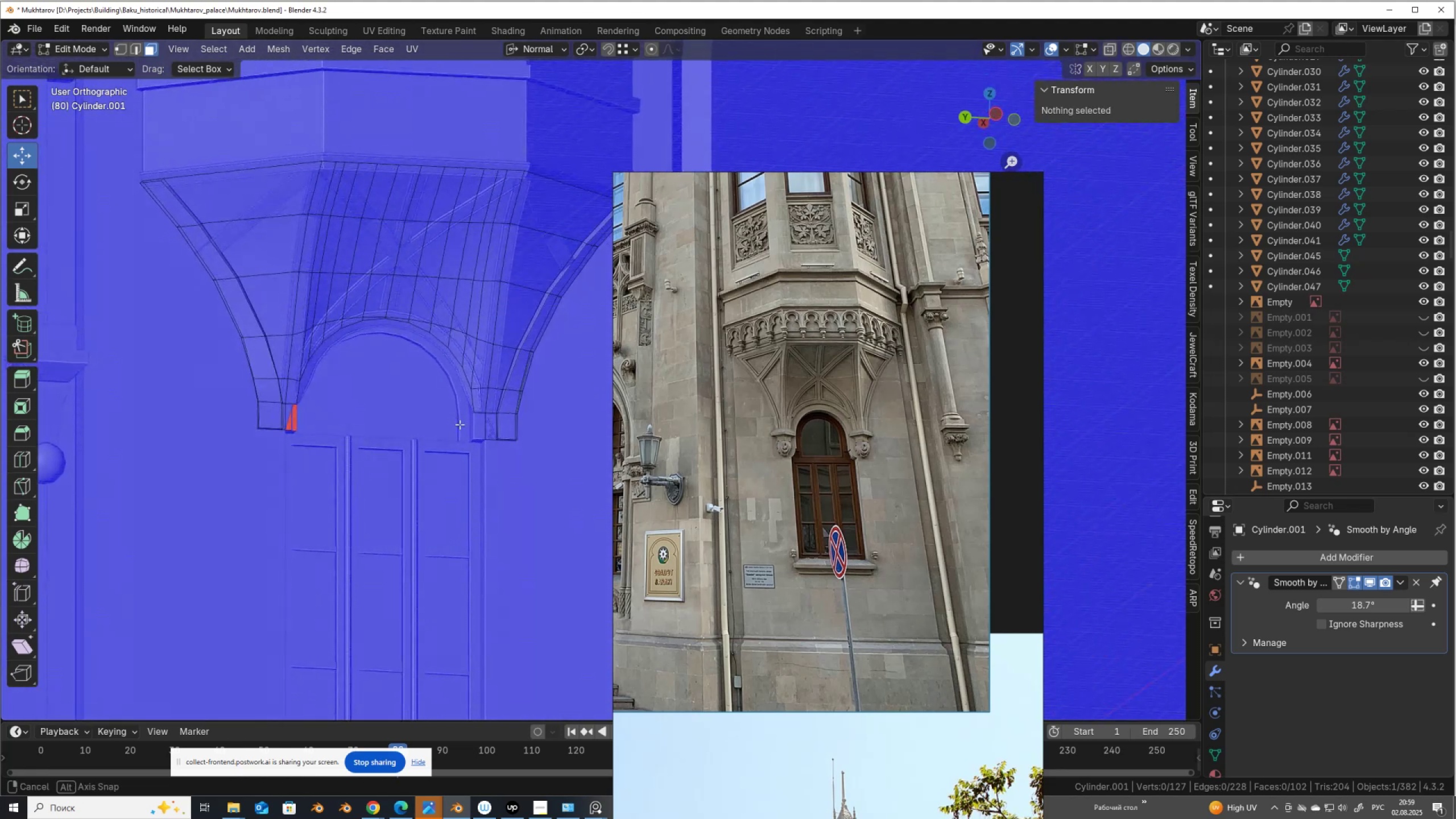 
left_click([488, 428])
 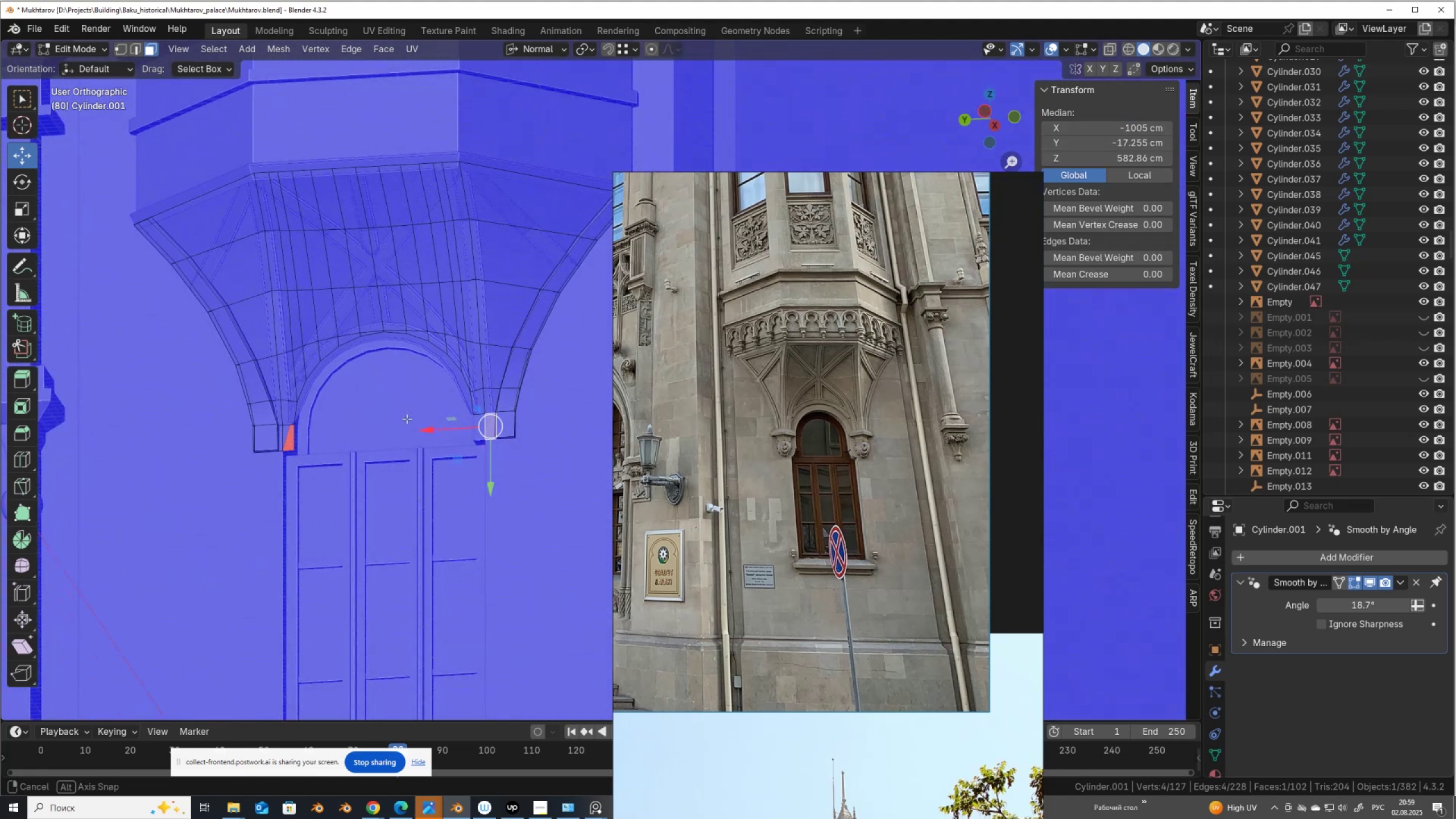 
key(X)
 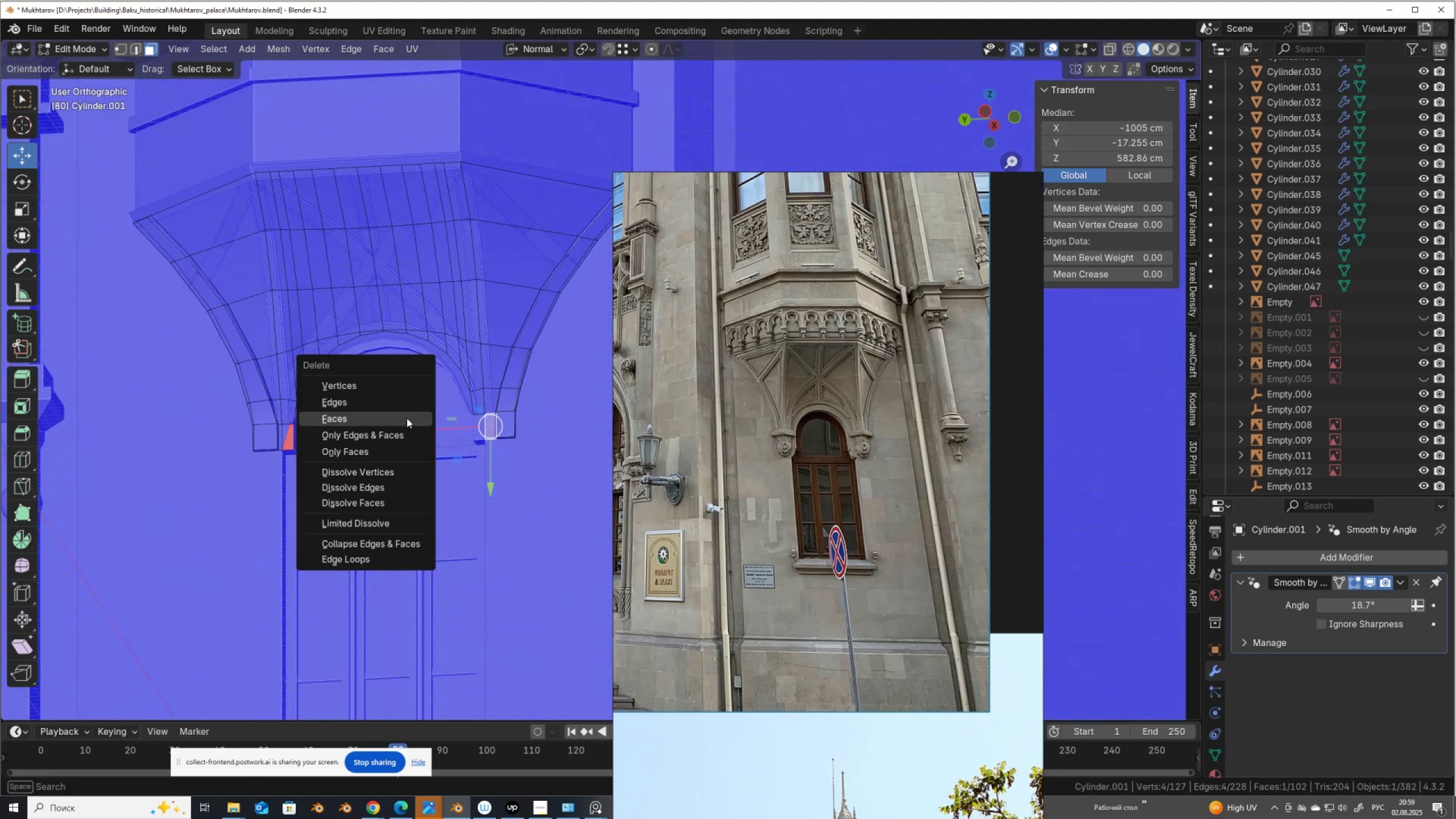 
left_click([407, 418])
 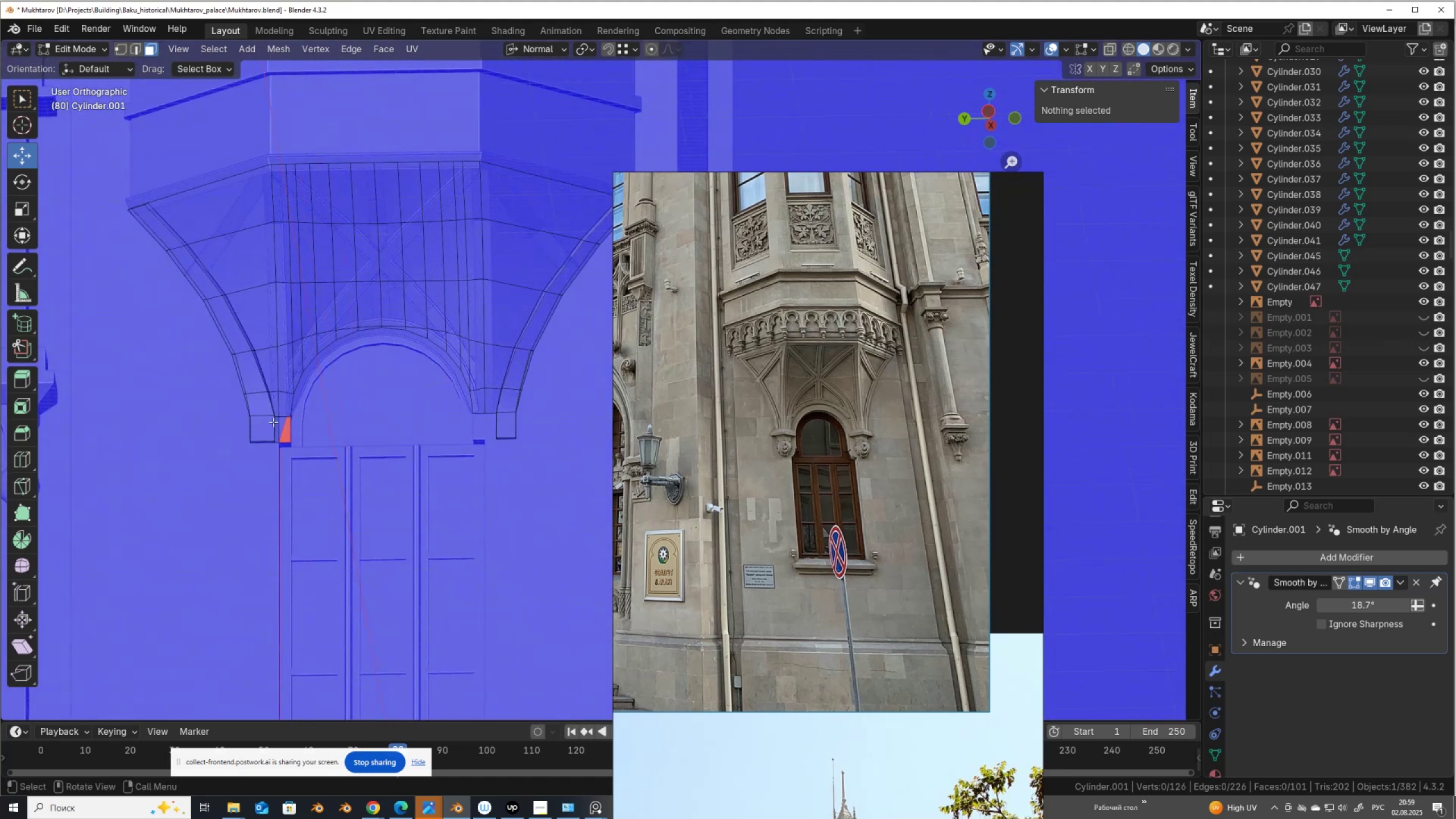 
left_click([280, 426])
 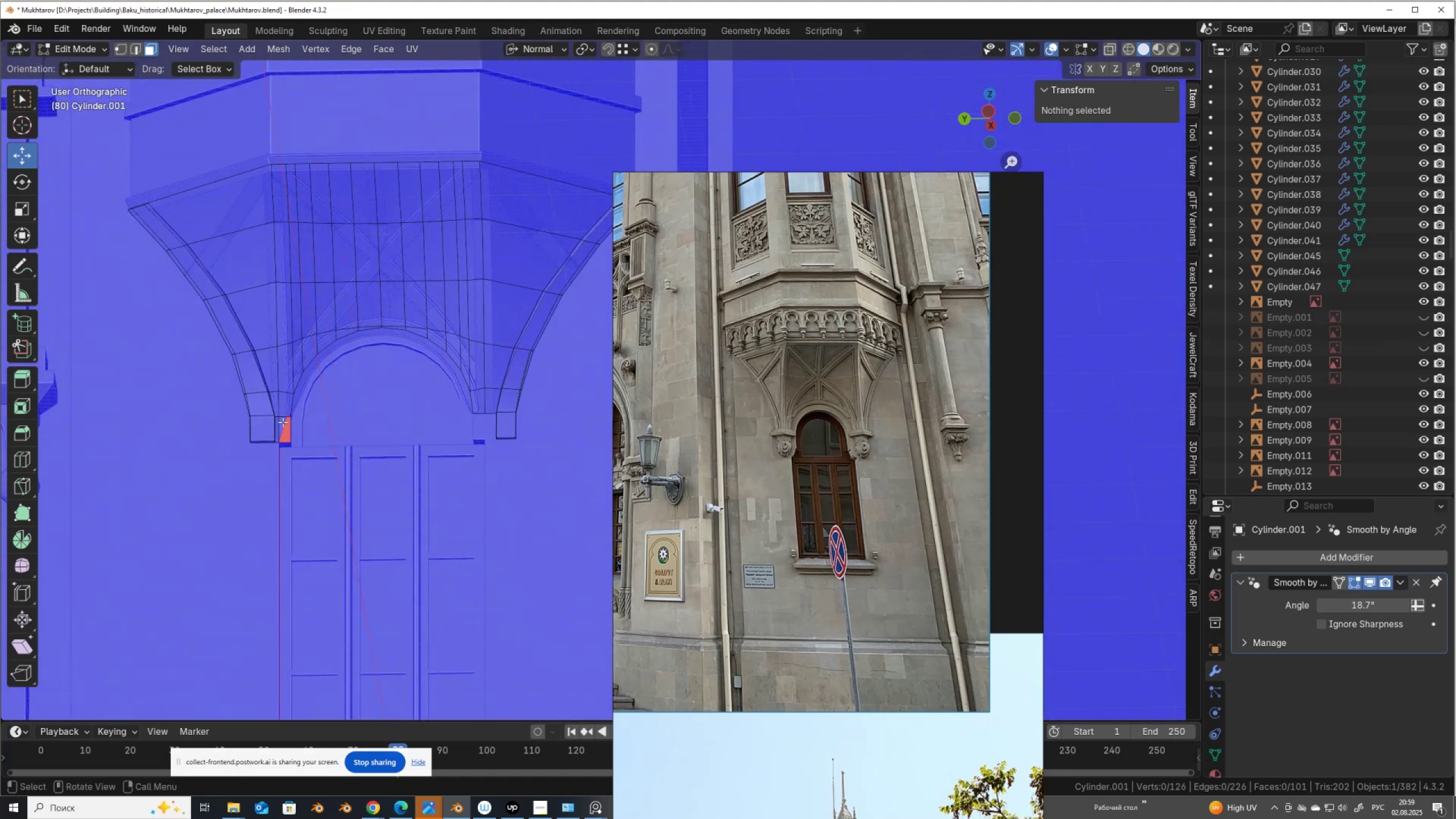 
left_click([280, 422])
 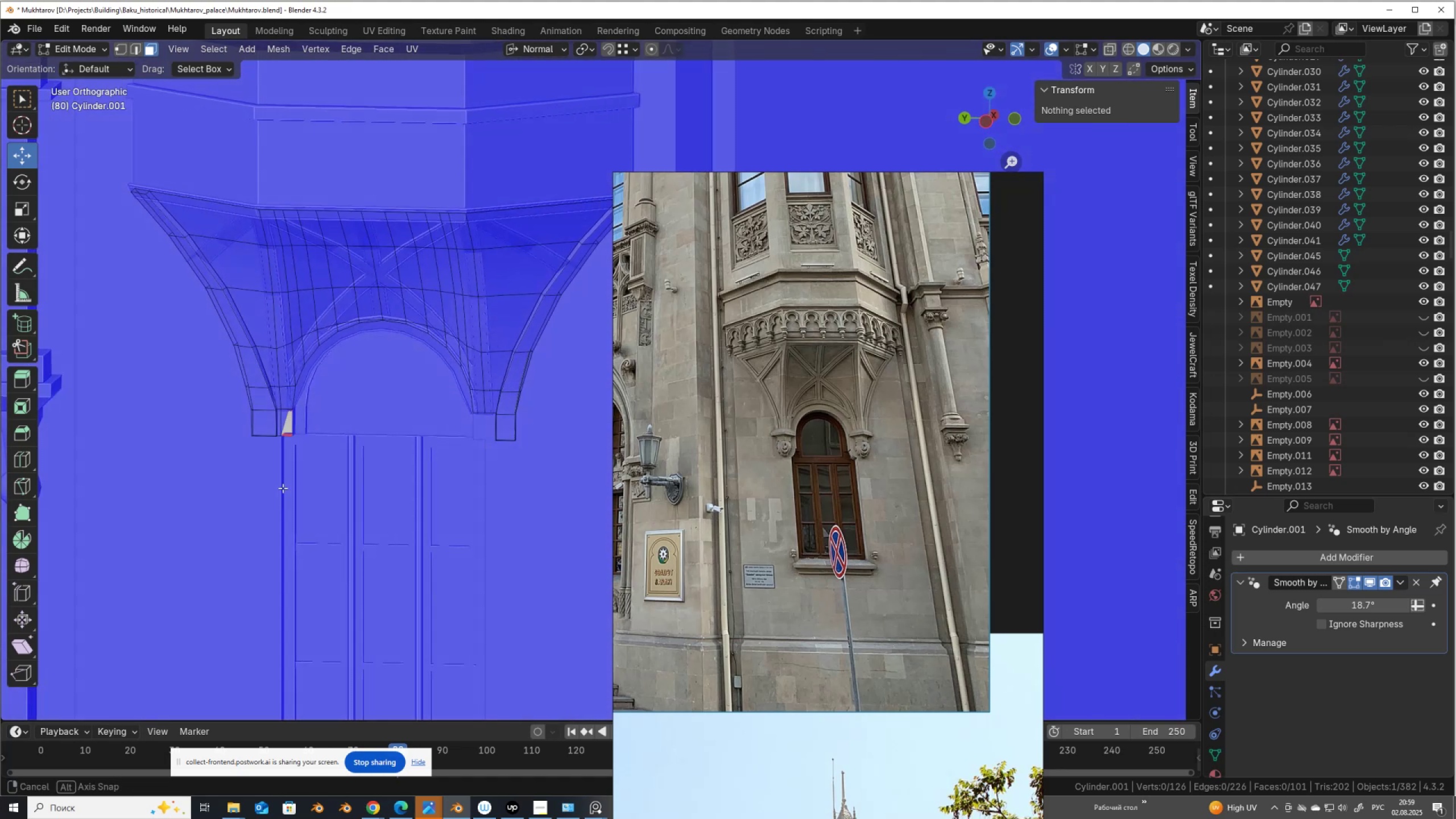 
scroll: coordinate [275, 461], scroll_direction: up, amount: 5.0
 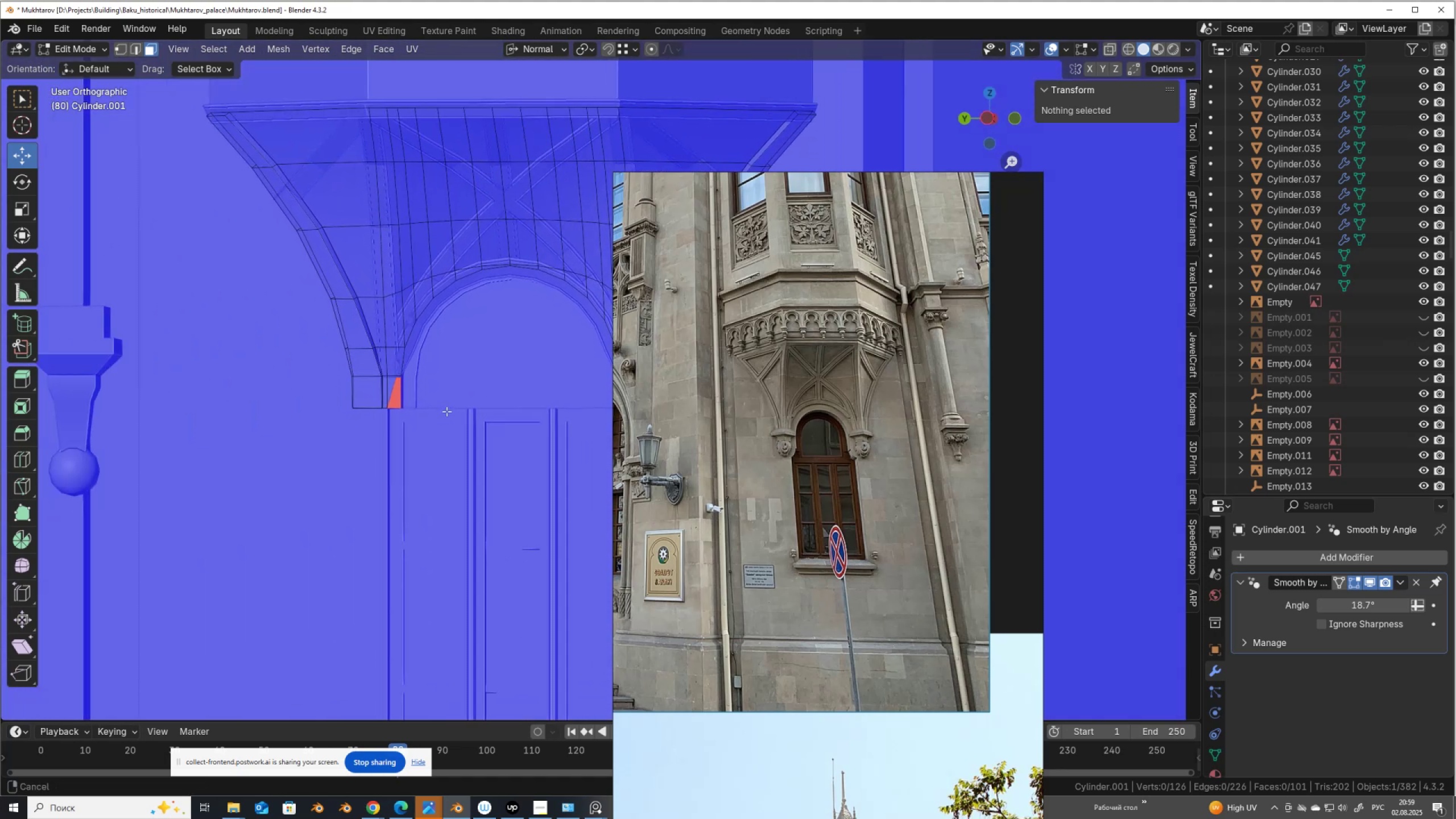 
hold_key(key=ShiftLeft, duration=0.6)
scroll: coordinate [327, 418], scroll_direction: up, amount: 7.0
 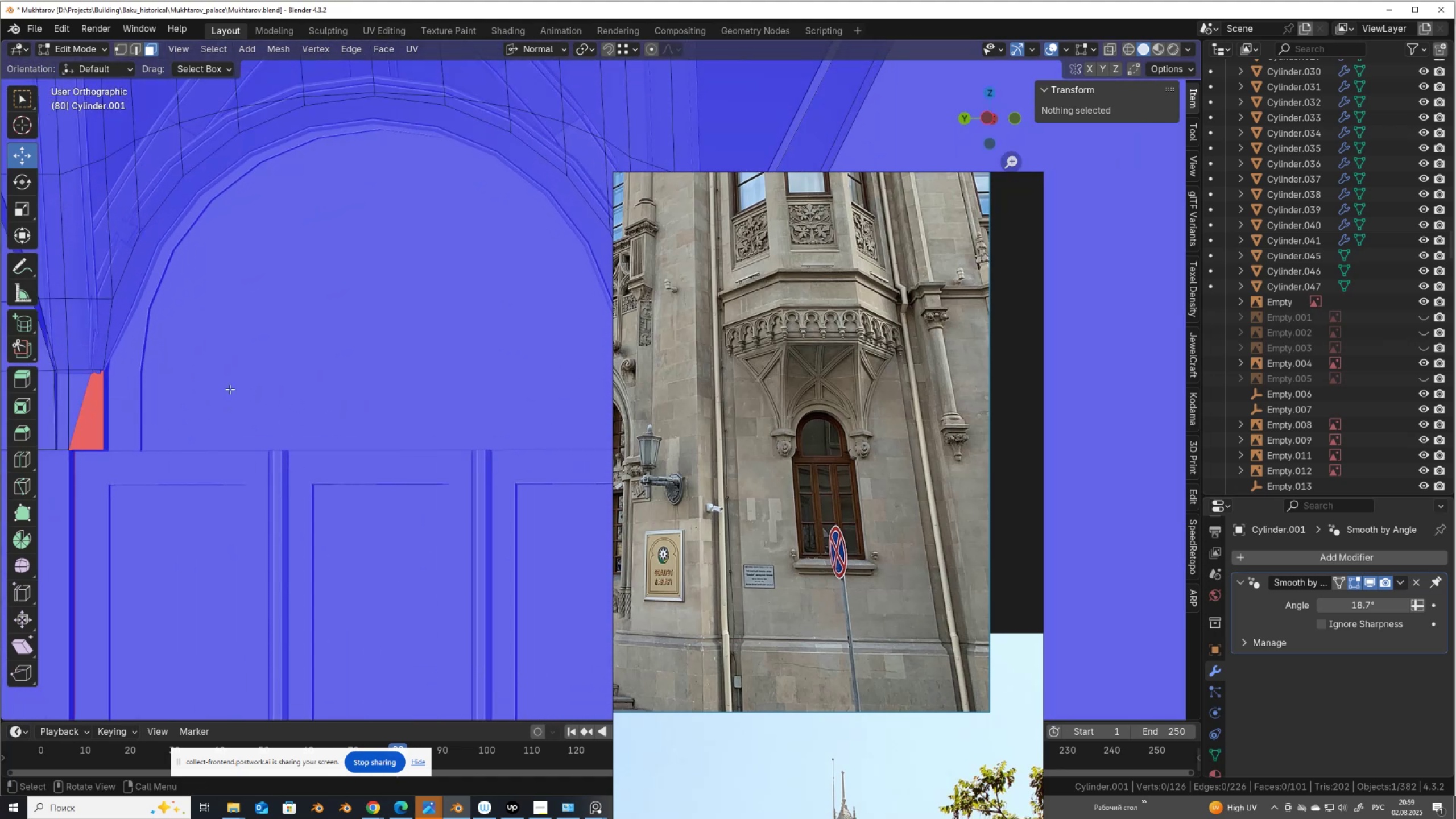 
hold_key(key=ShiftLeft, duration=0.48)
 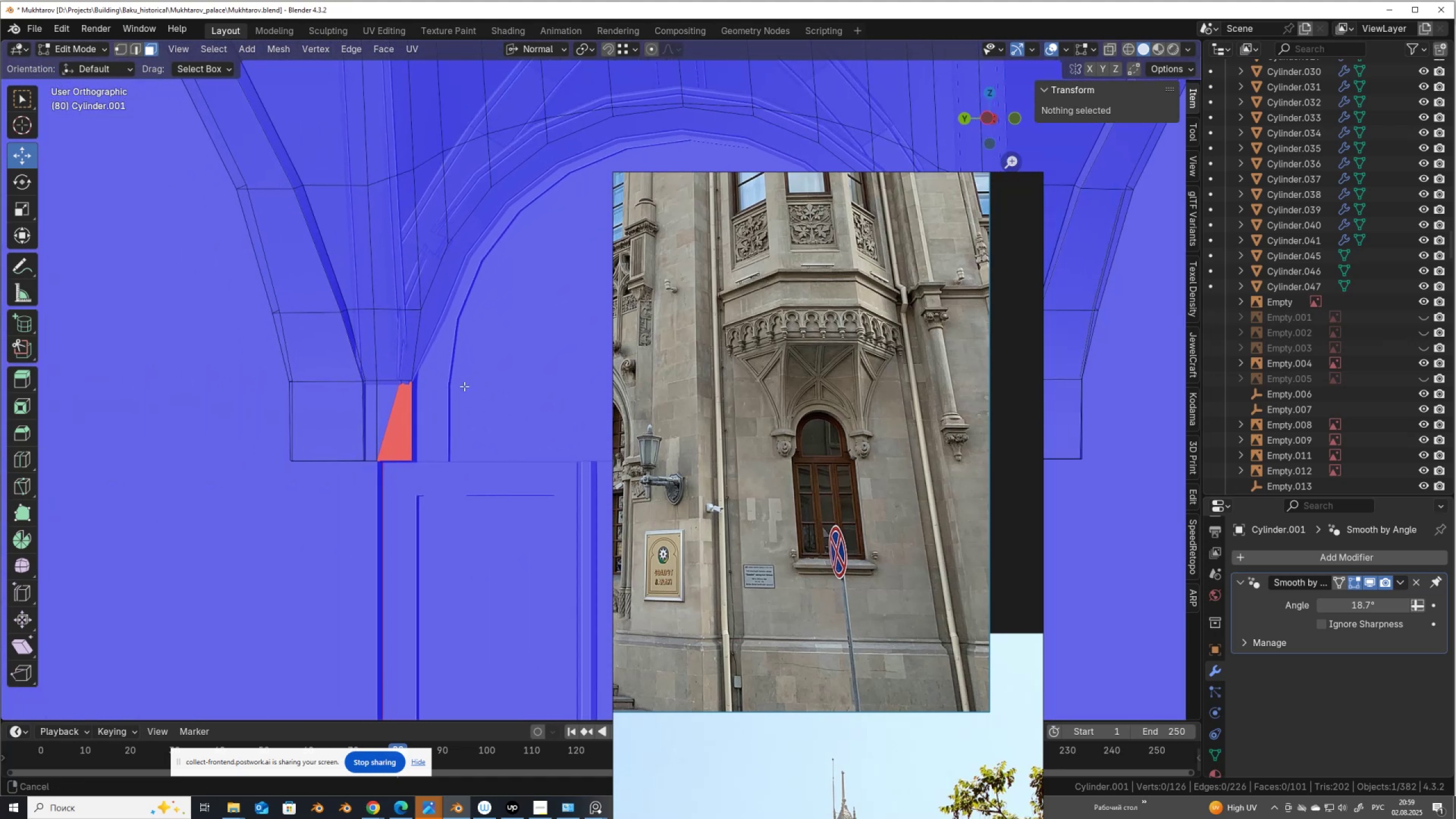 
scroll: coordinate [448, 399], scroll_direction: up, amount: 2.0
 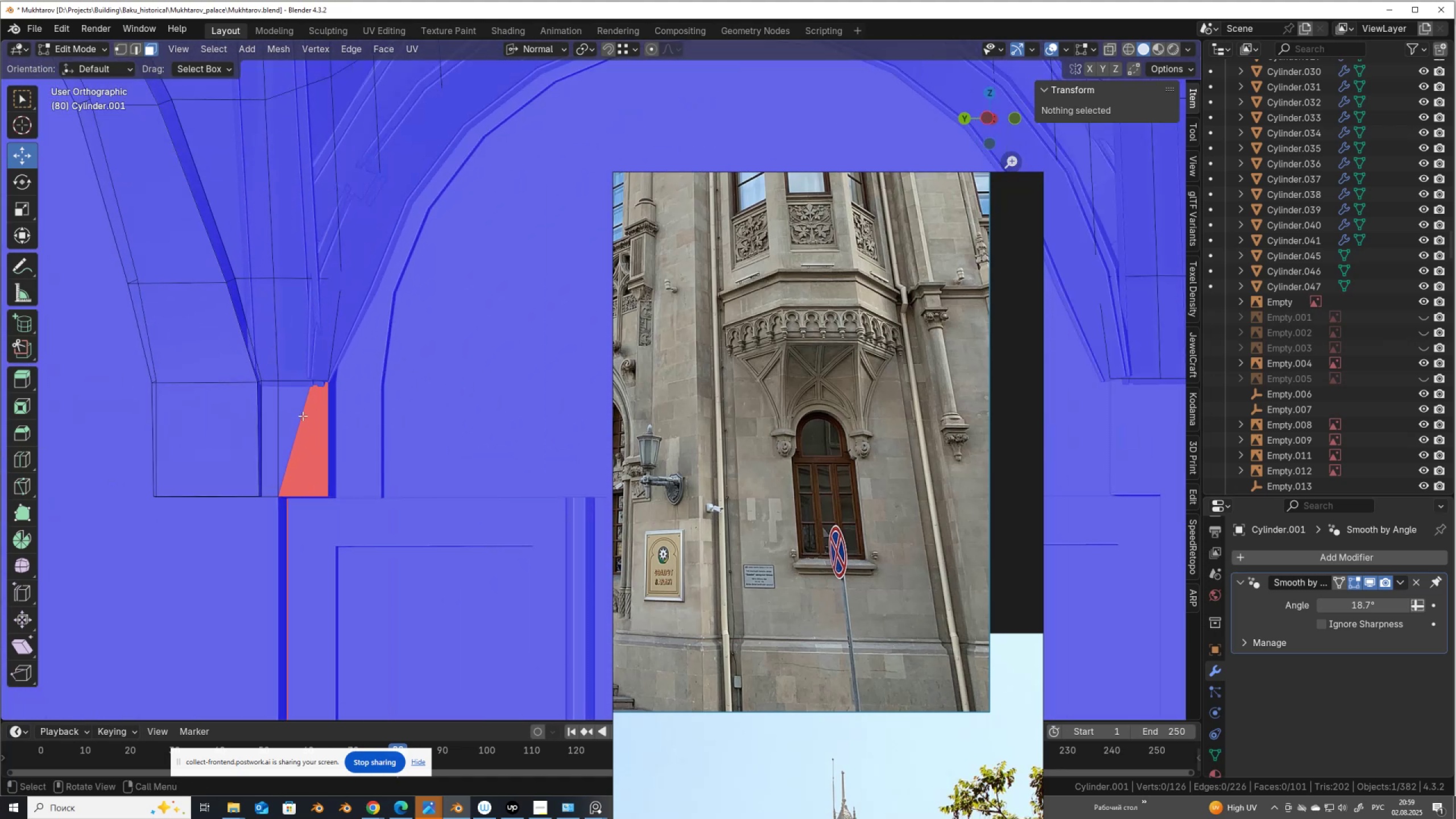 
double_click([284, 416])
 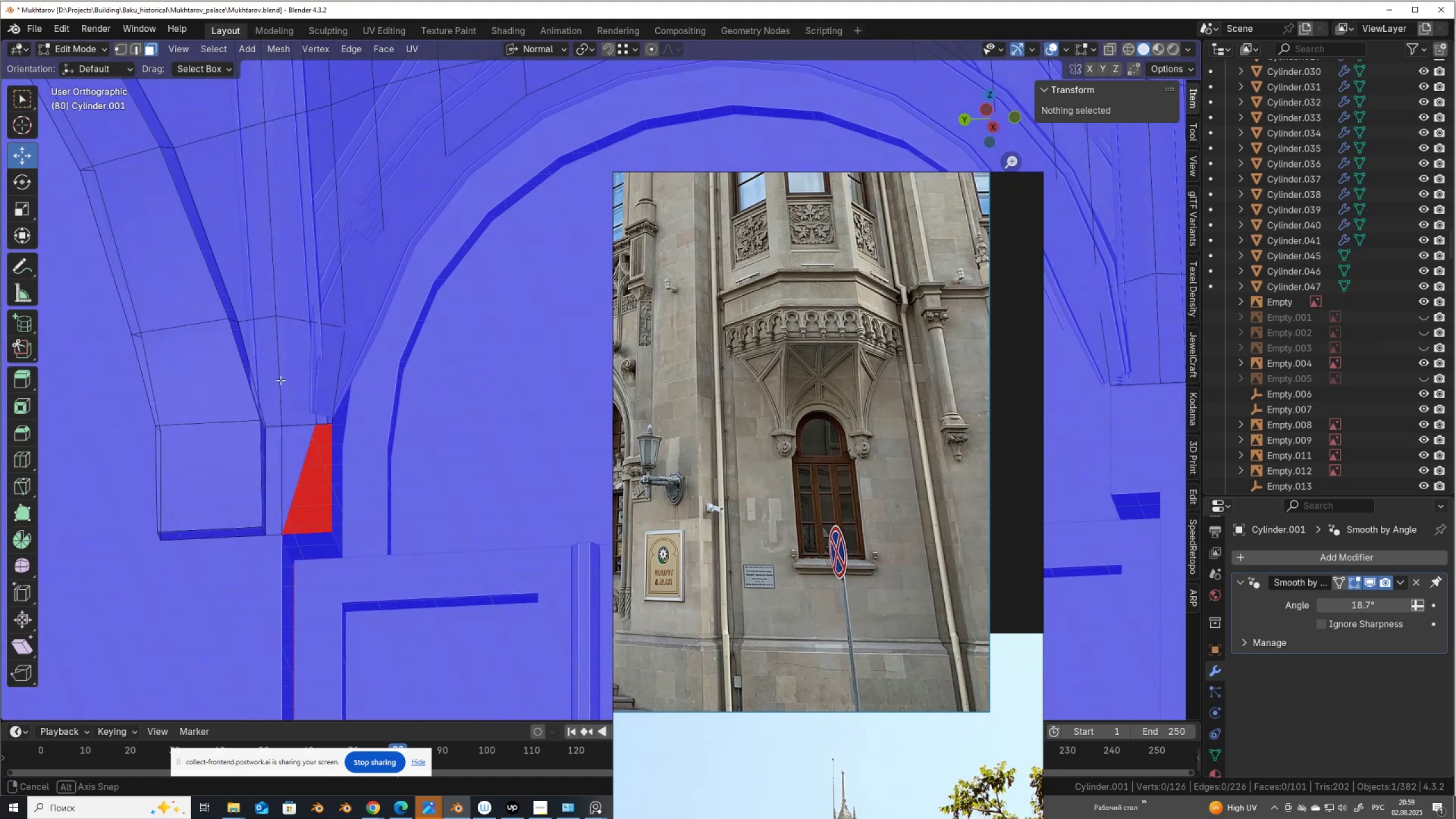 
key(Alt+AltLeft)
 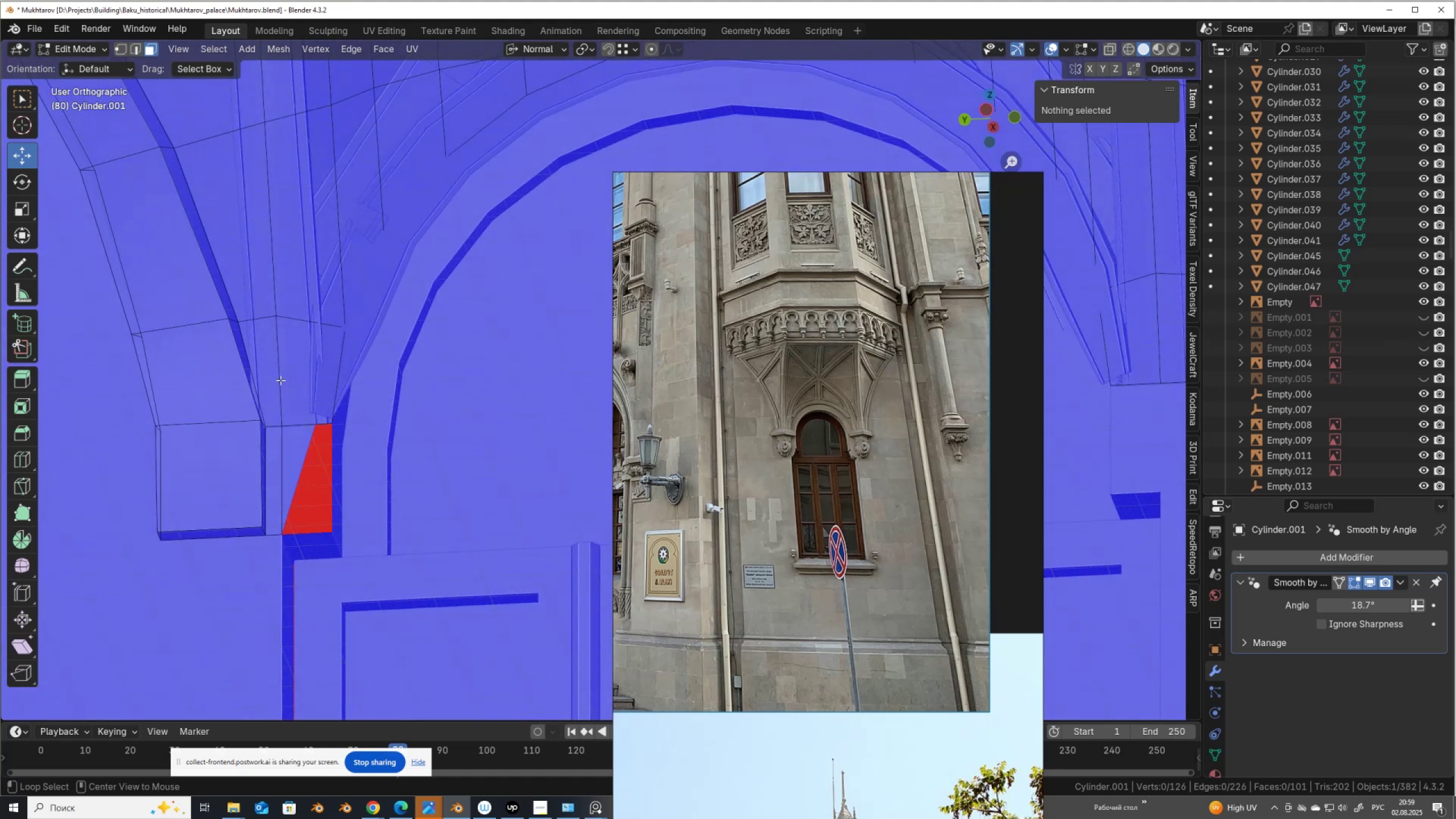 
key(Z)
 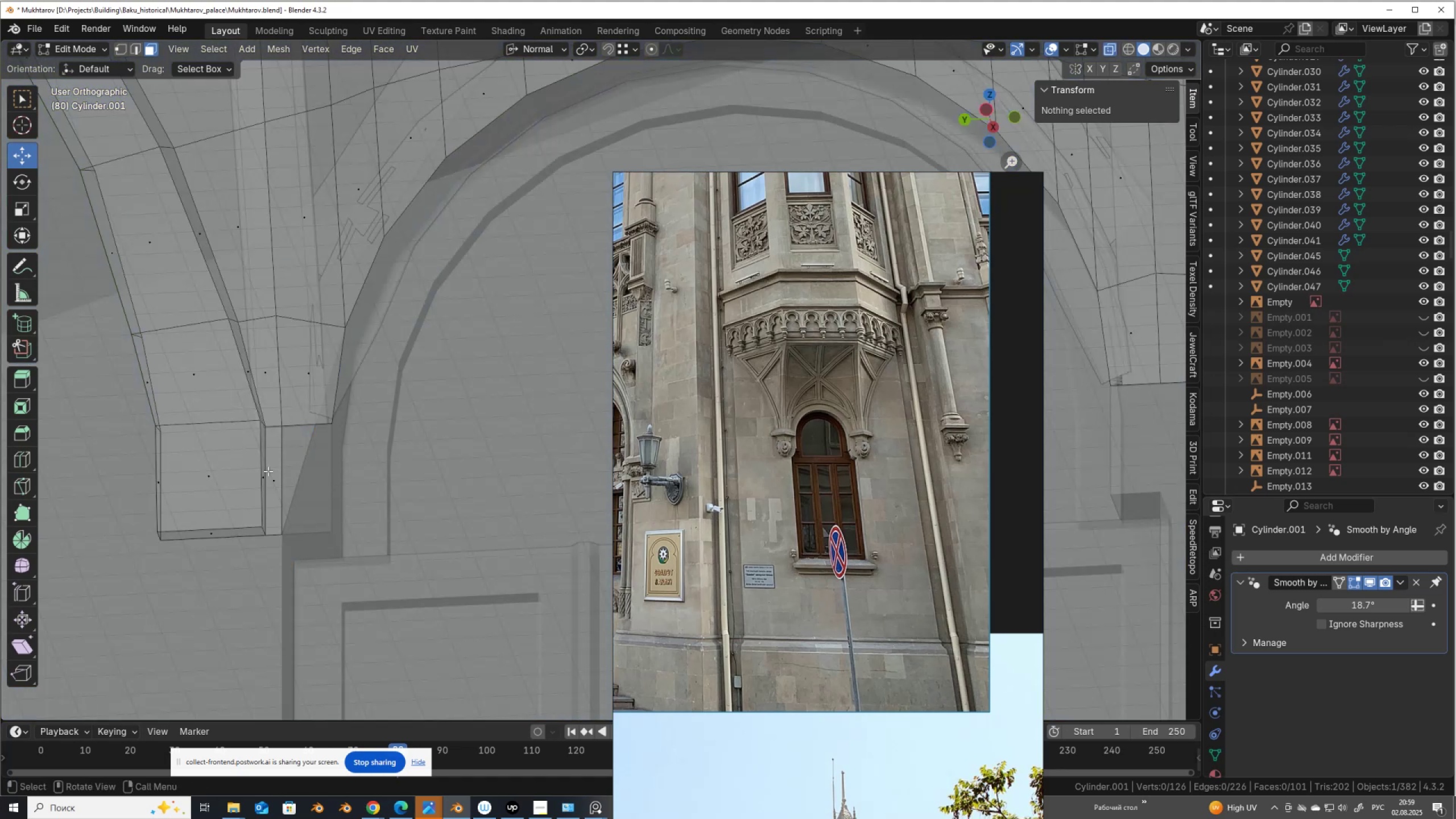 
left_click([273, 480])
 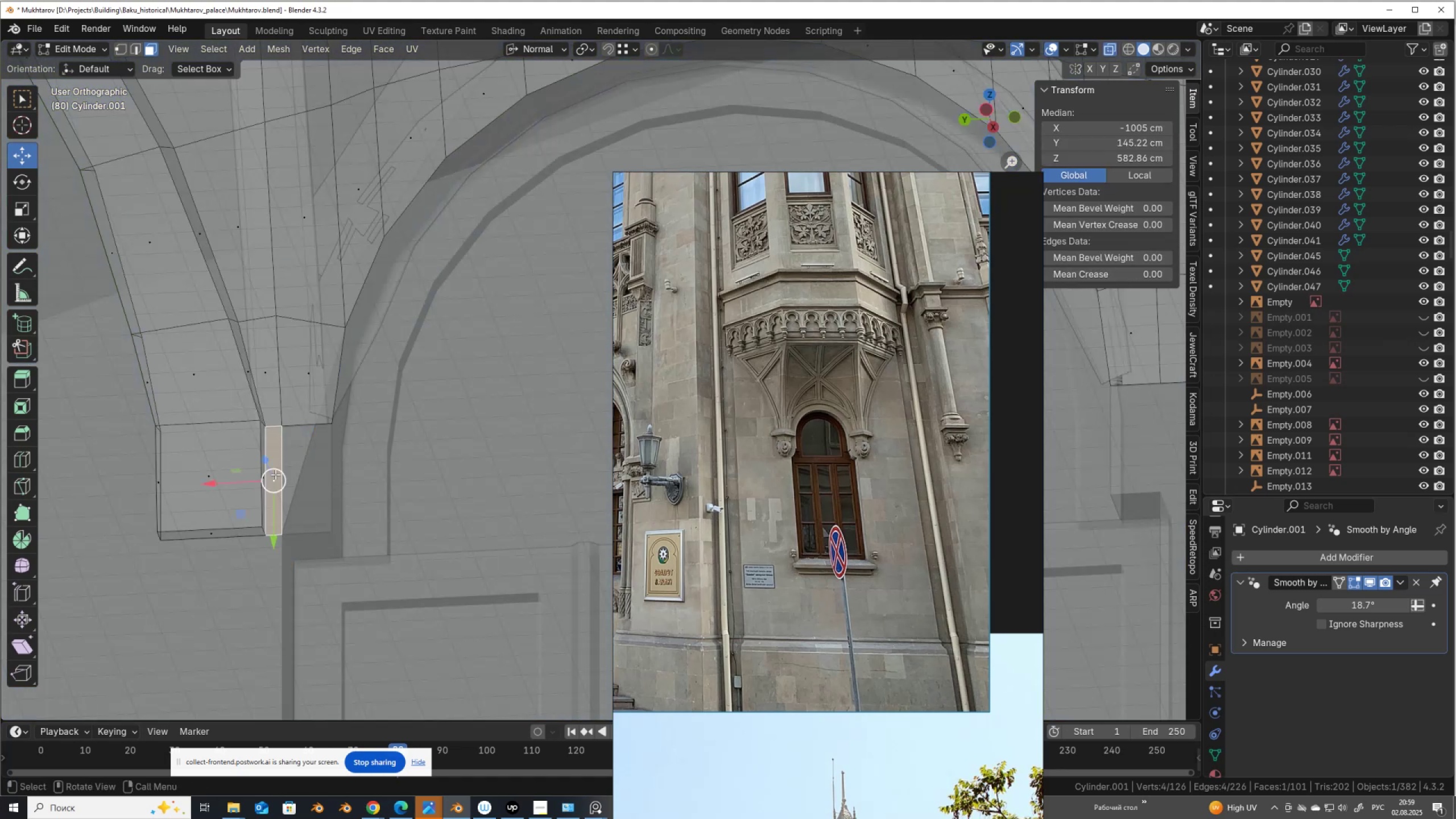 
key(Alt+AltLeft)
 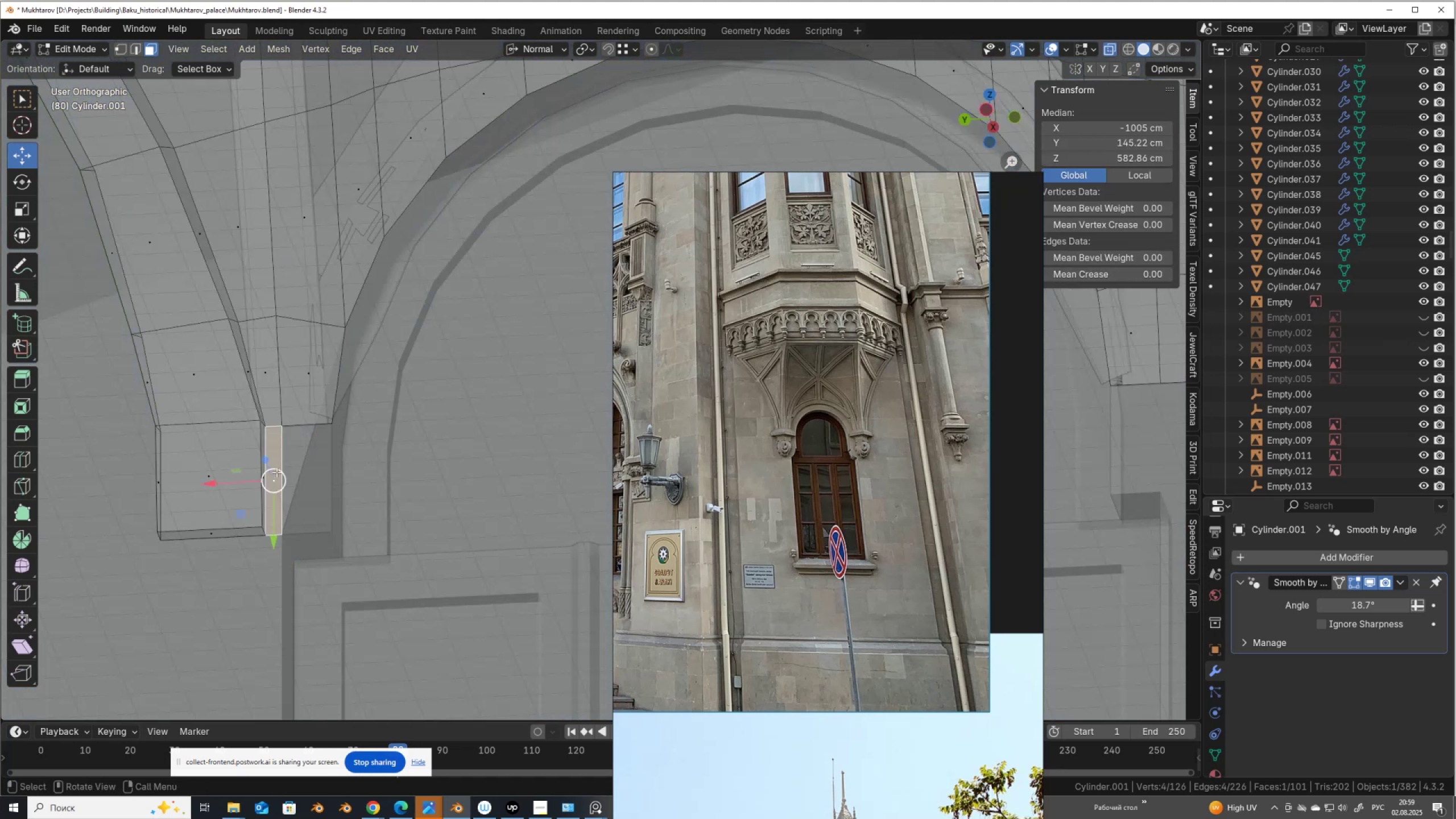 
key(Alt+Z)
 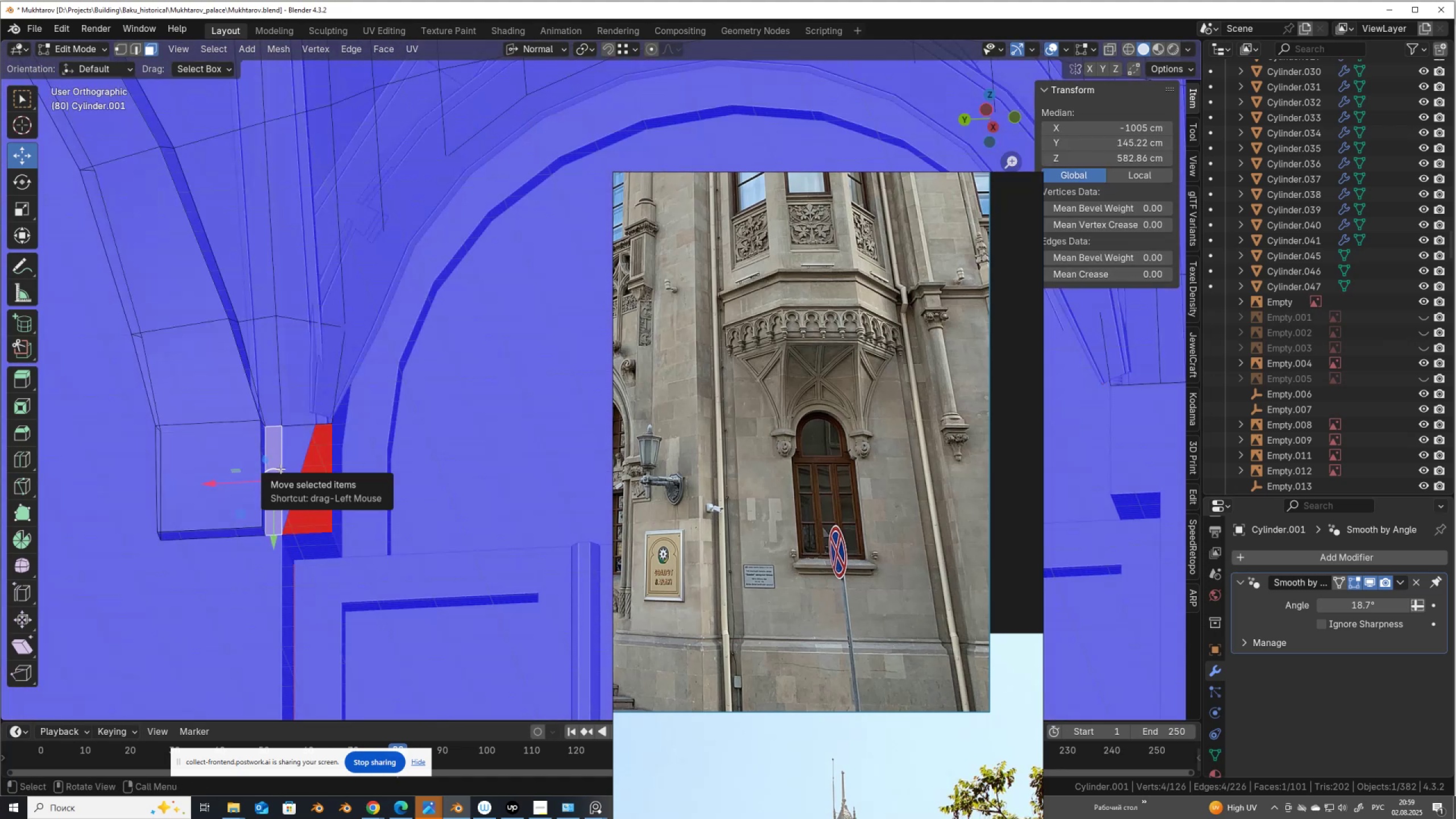 
key(X)
 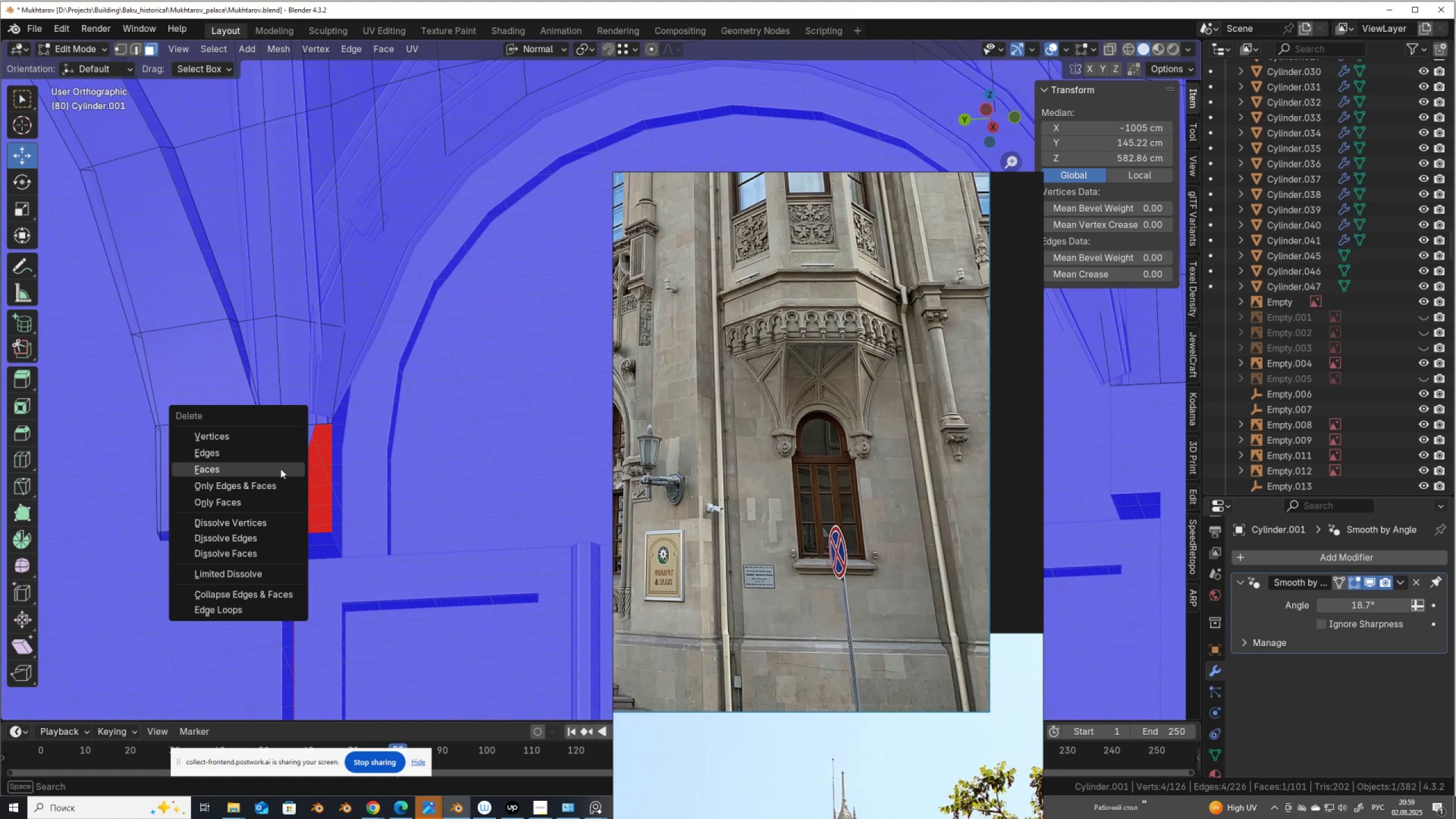 
left_click([280, 469])
 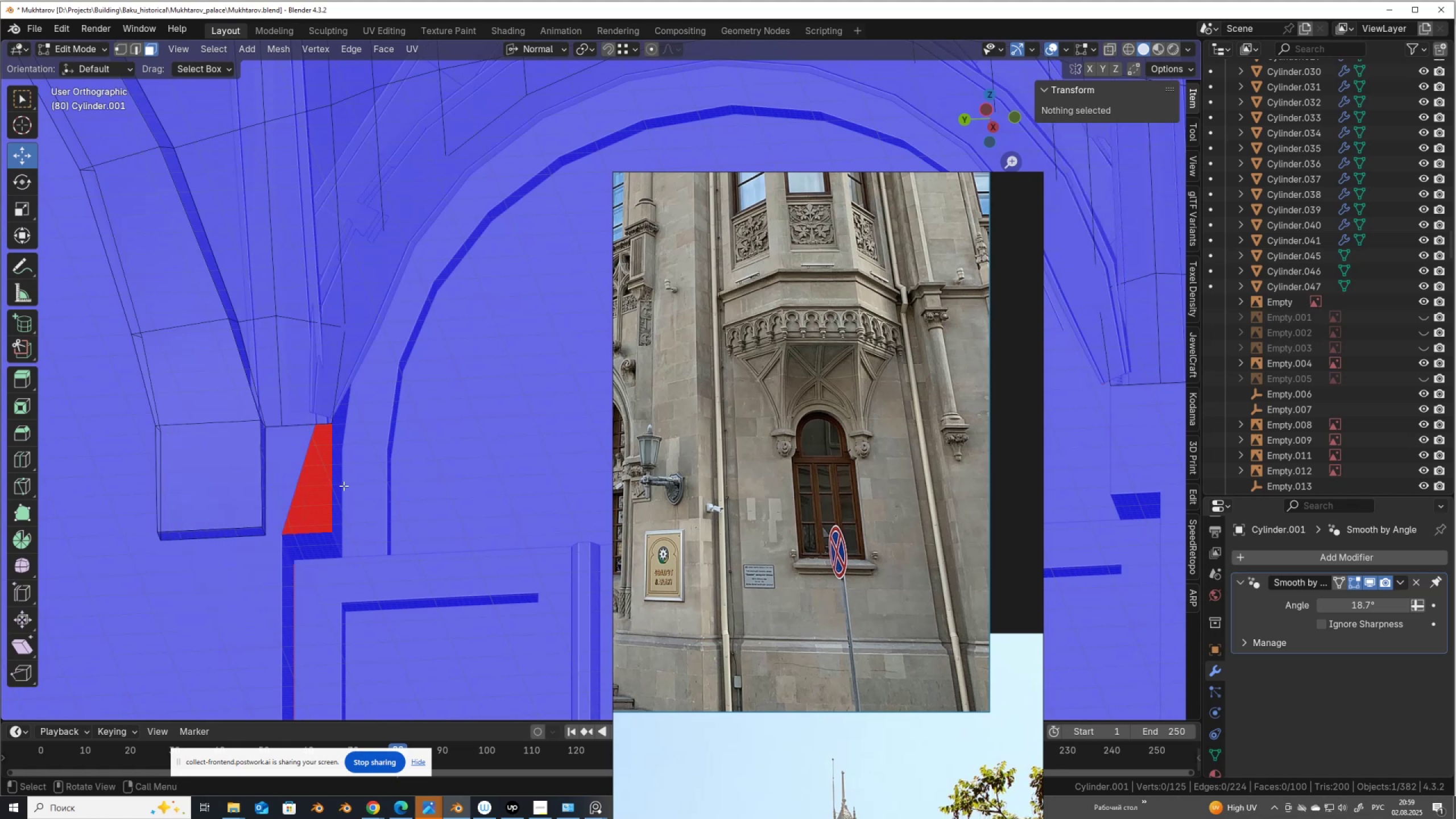 
key(Tab)
 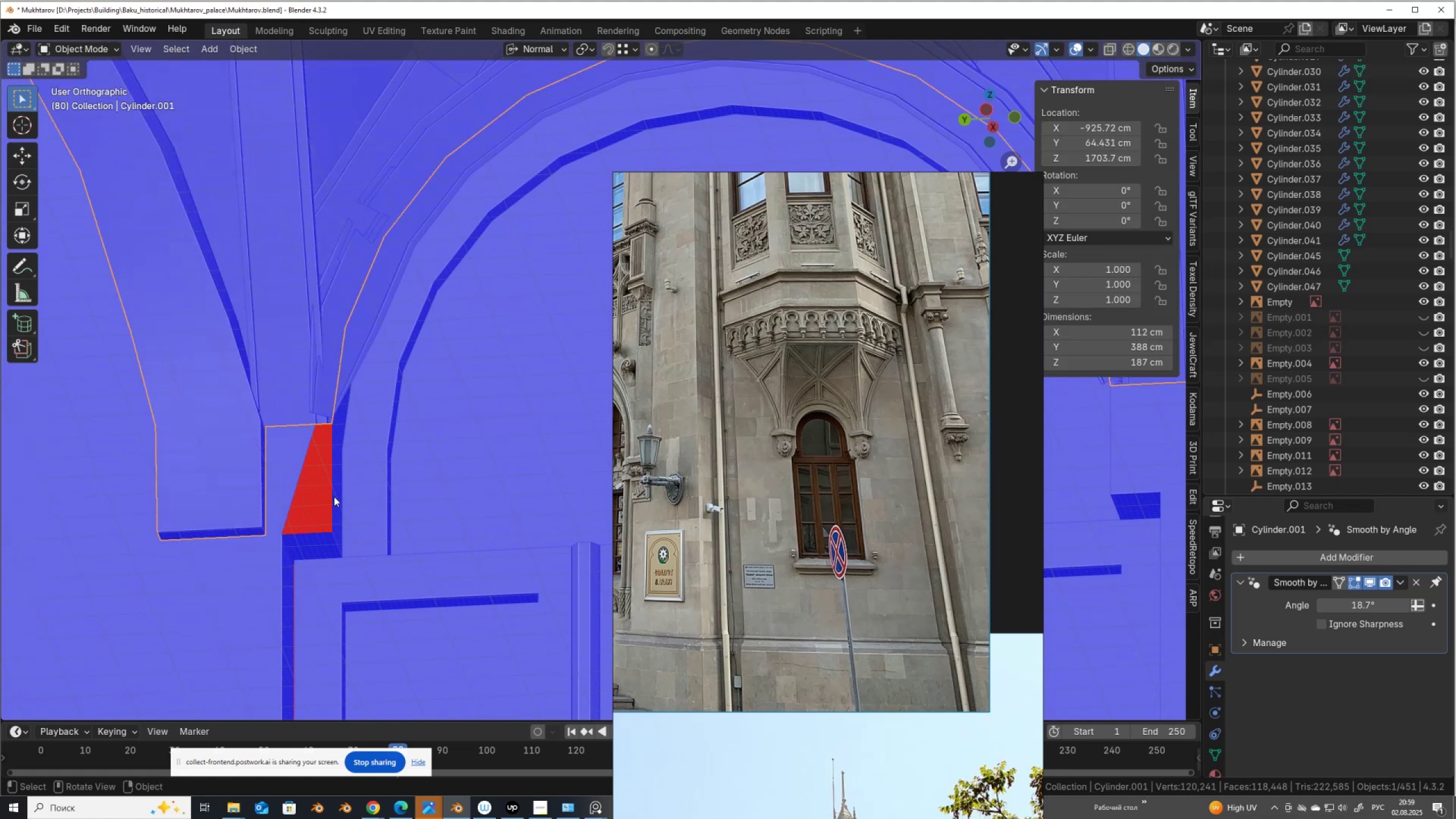 
left_click([334, 497])
 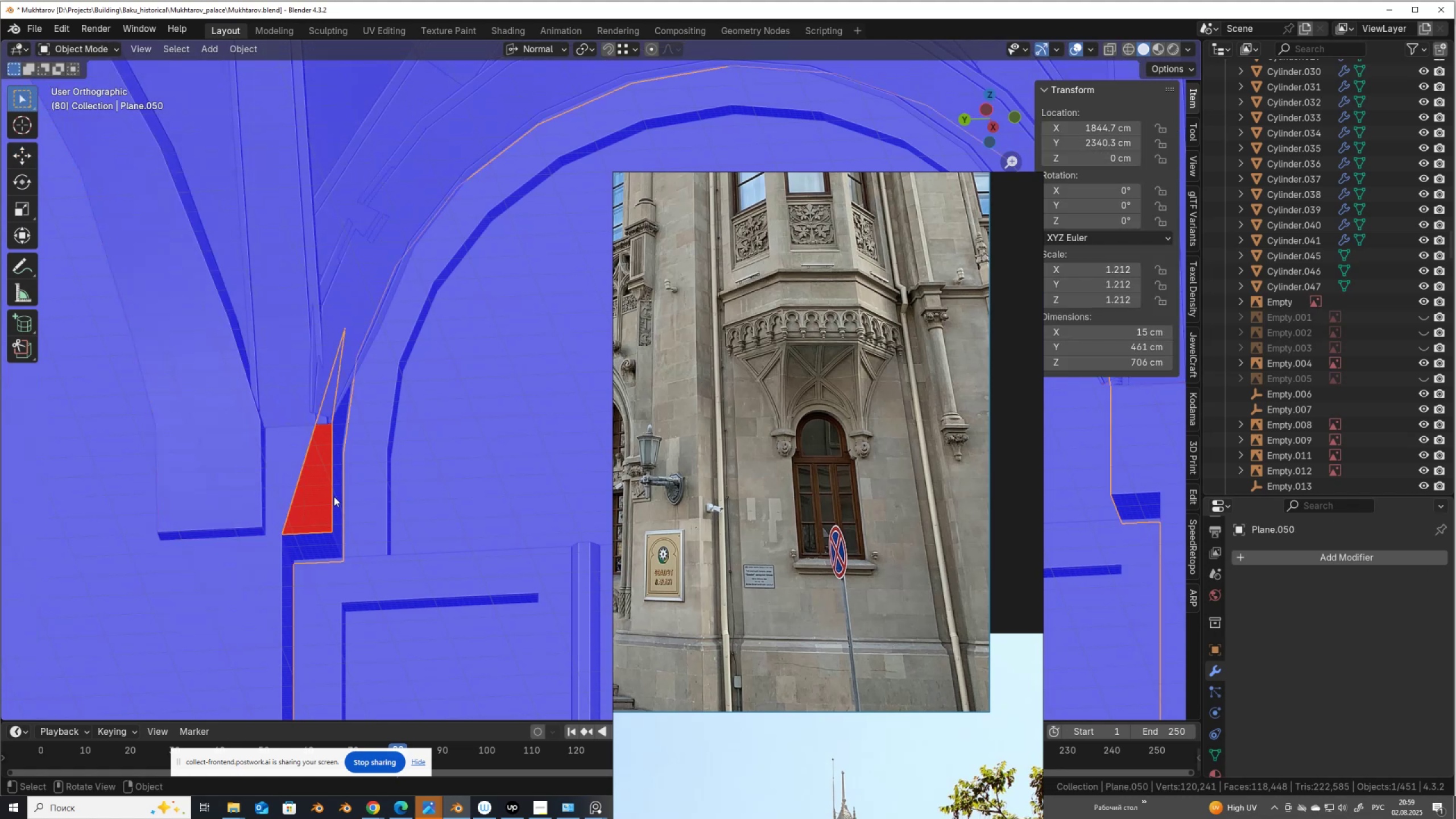 
key(Tab)
 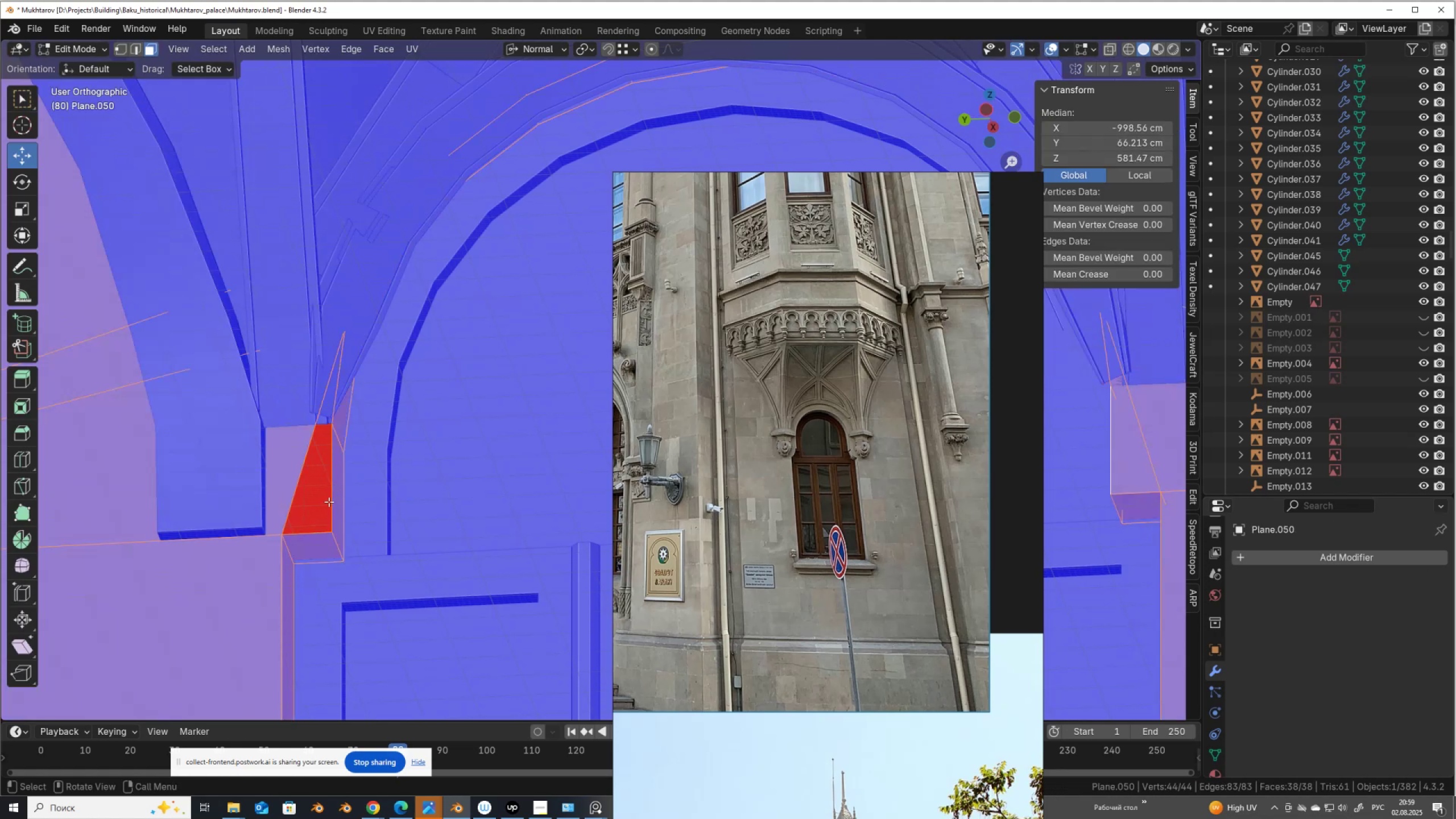 
key(2)
 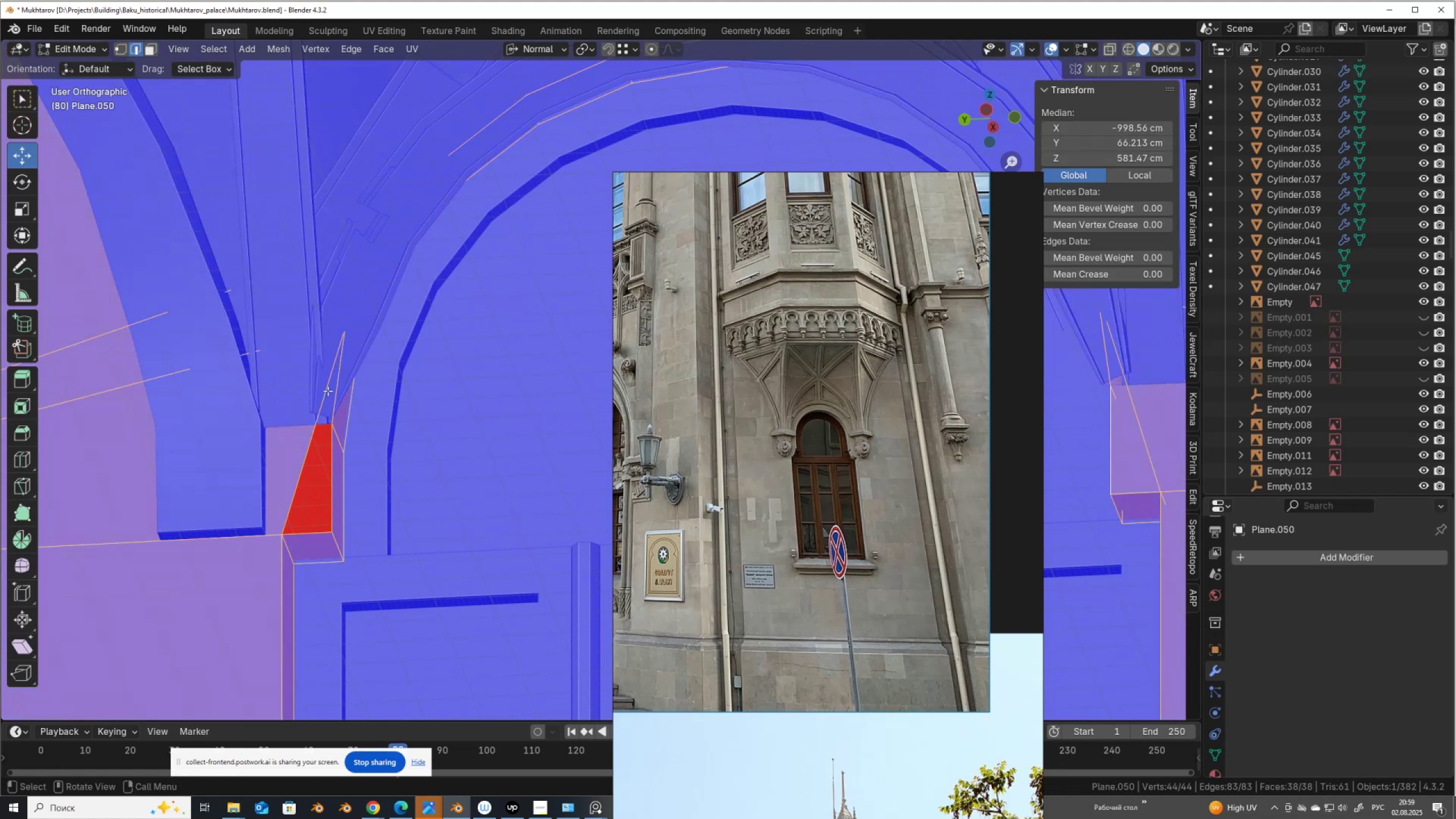 
left_click([328, 391])
 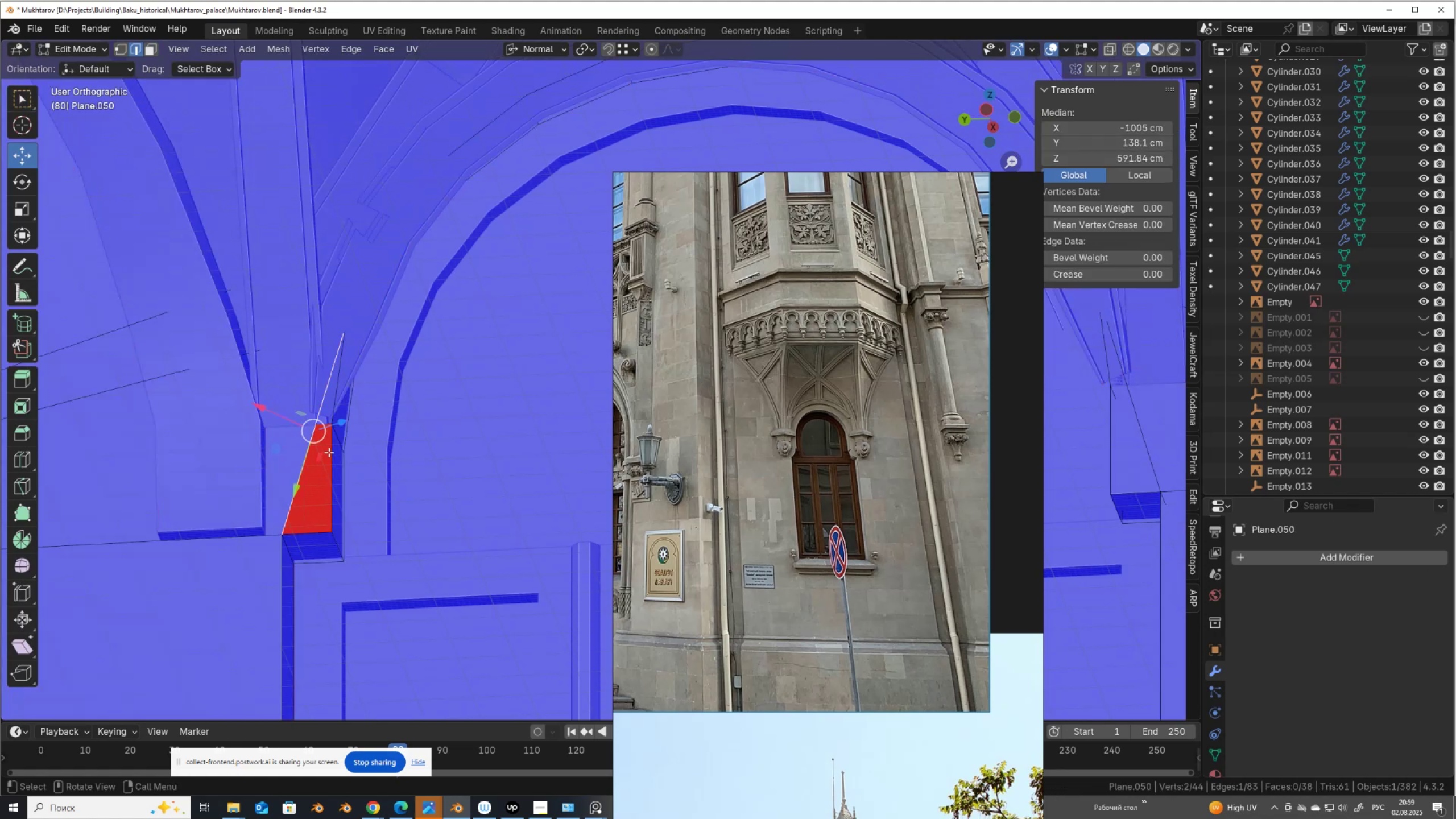 
hold_key(key=ShiftLeft, duration=0.79)
left_click([334, 465])
 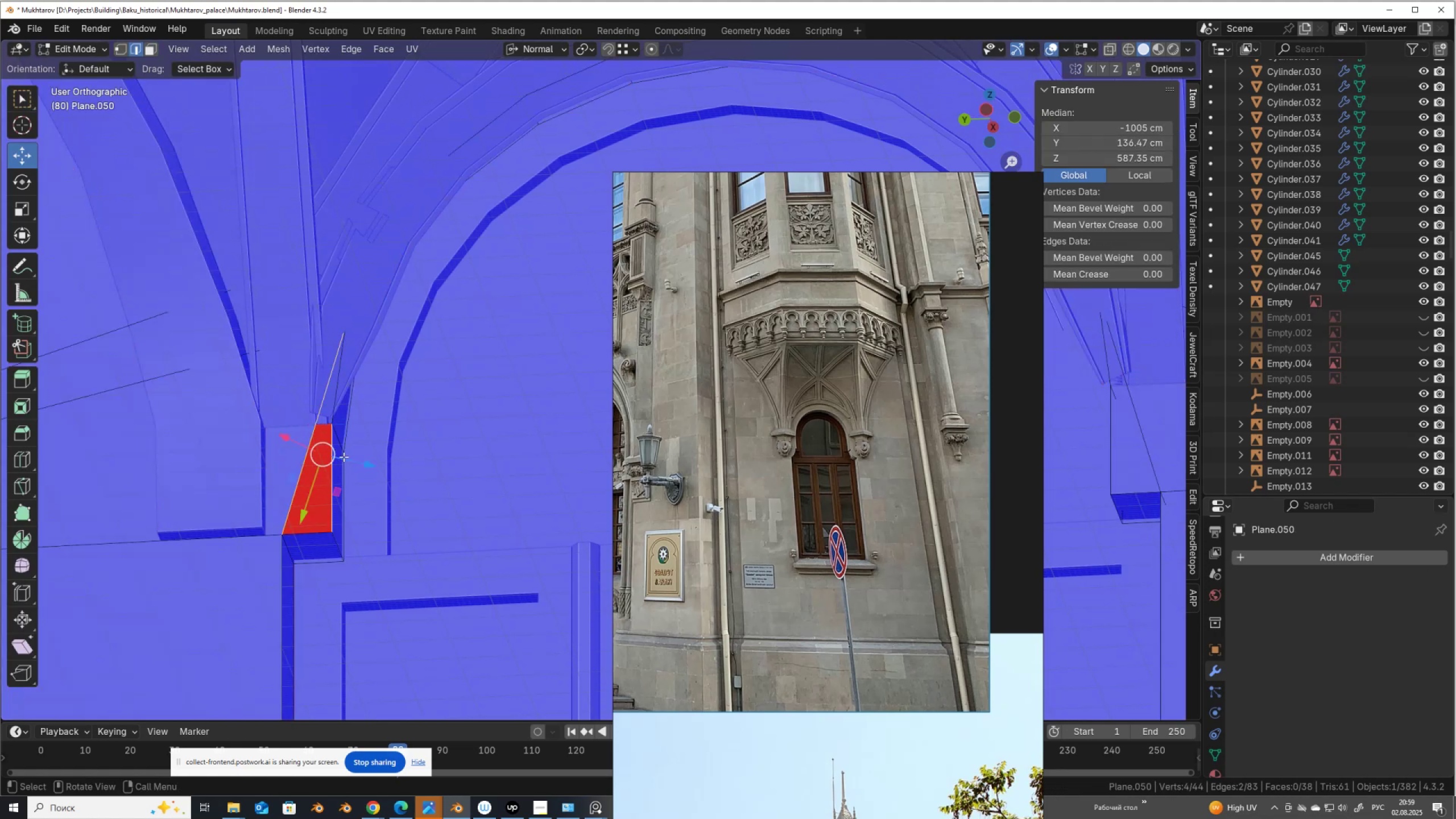 
key(F)
 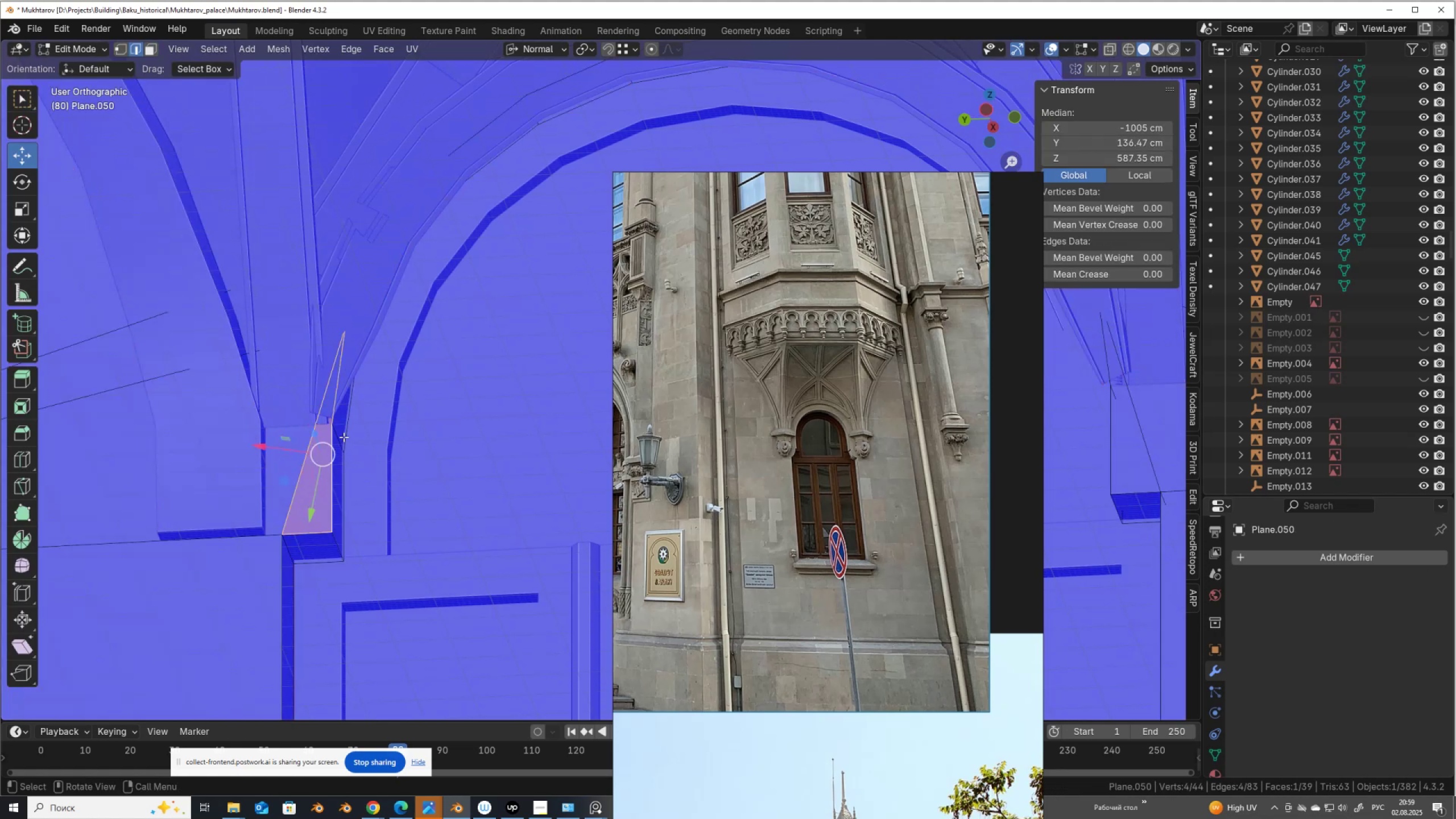 
scroll: coordinate [344, 433], scroll_direction: down, amount: 3.0
 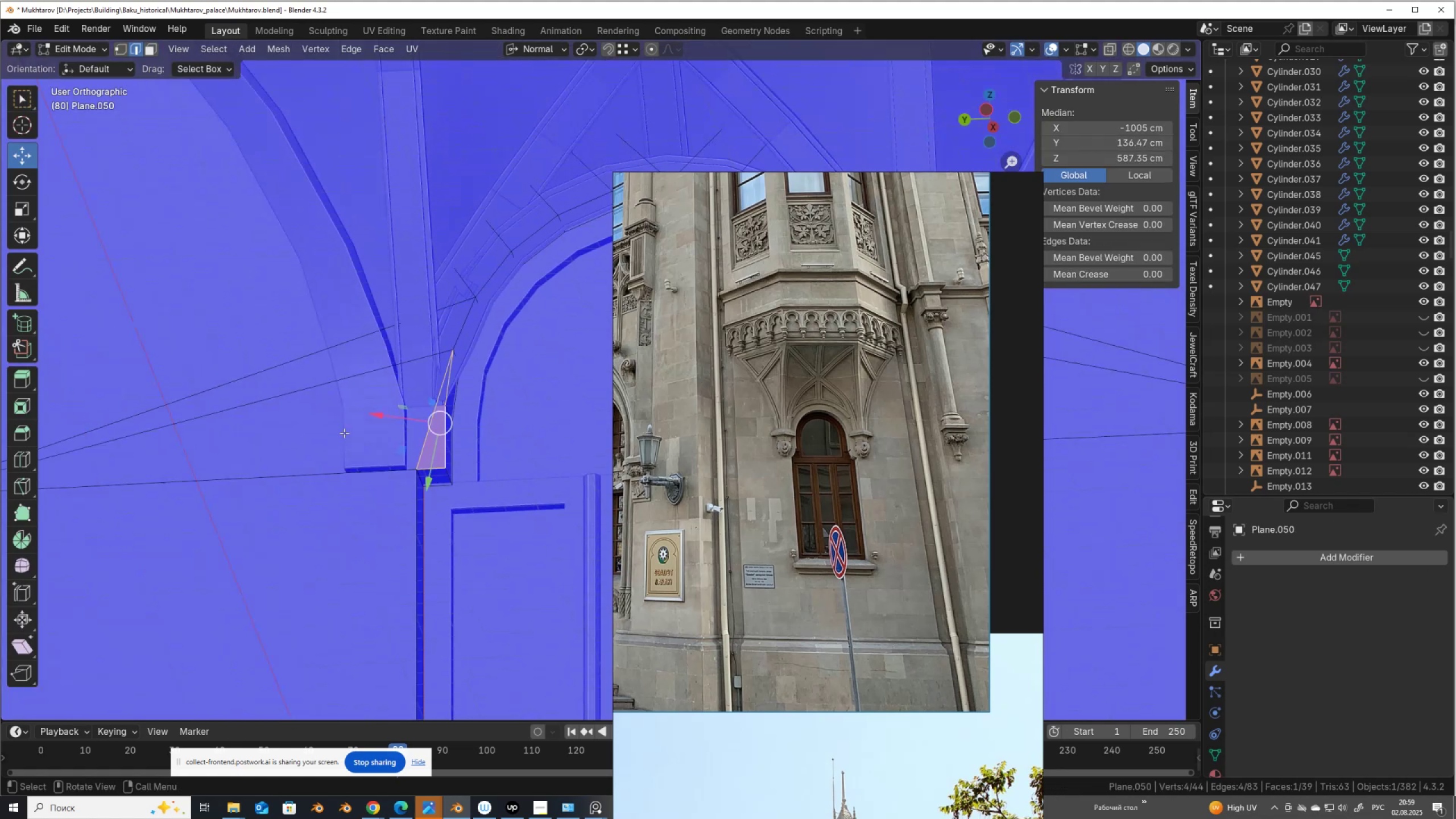 
key(Tab)
 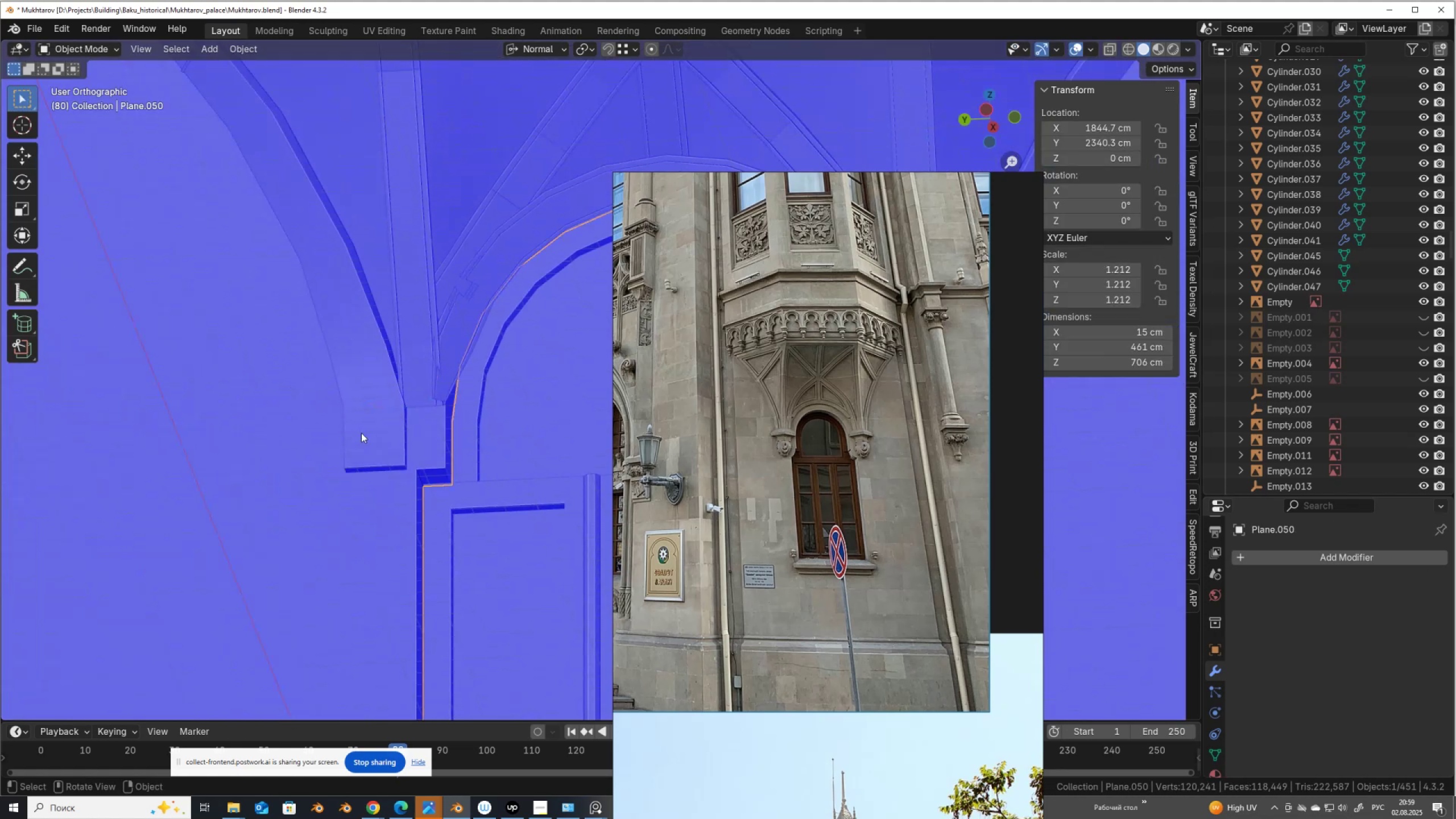 
scroll: coordinate [406, 433], scroll_direction: down, amount: 5.0
 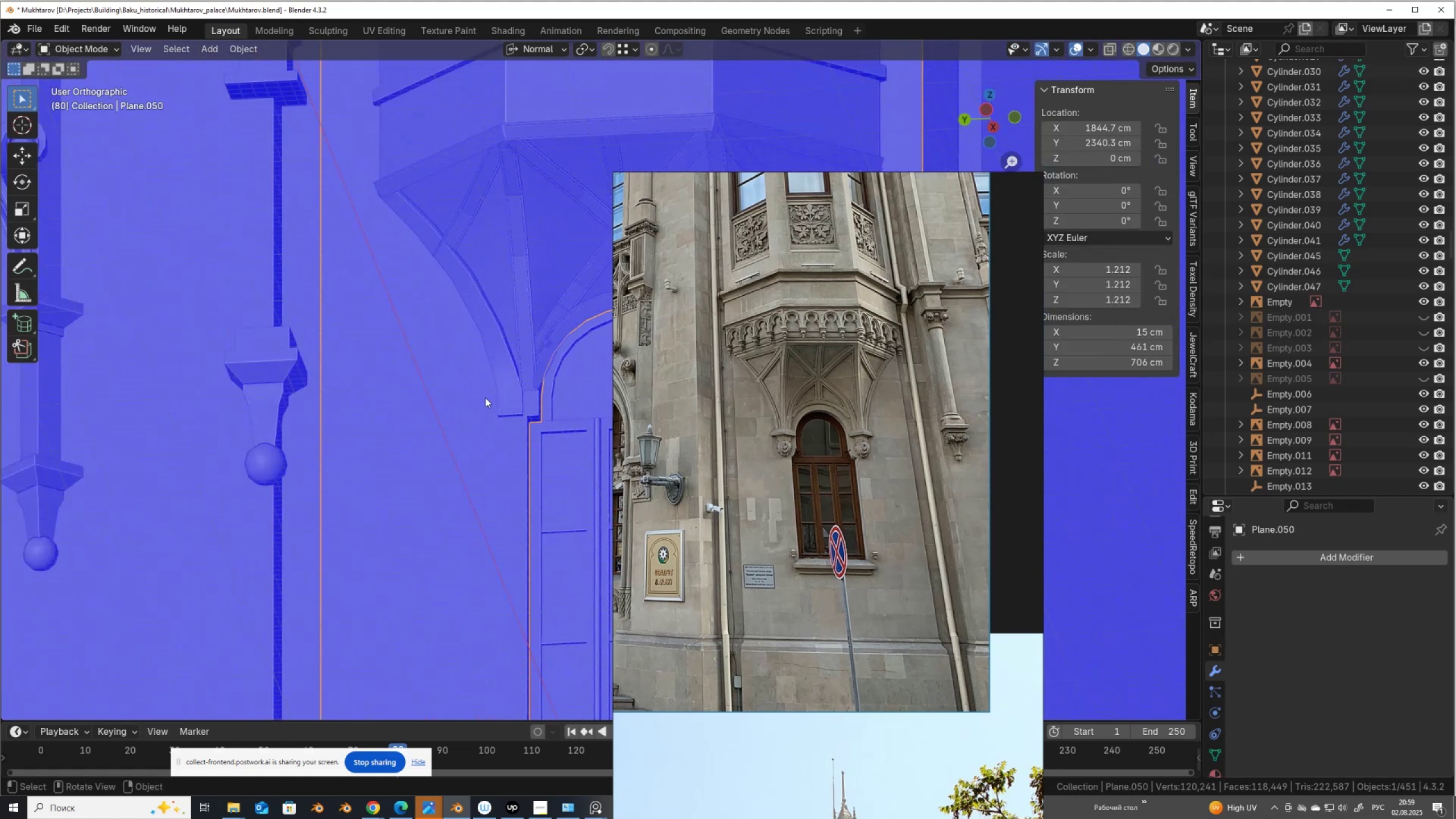 
hold_key(key=ShiftLeft, duration=0.62)
 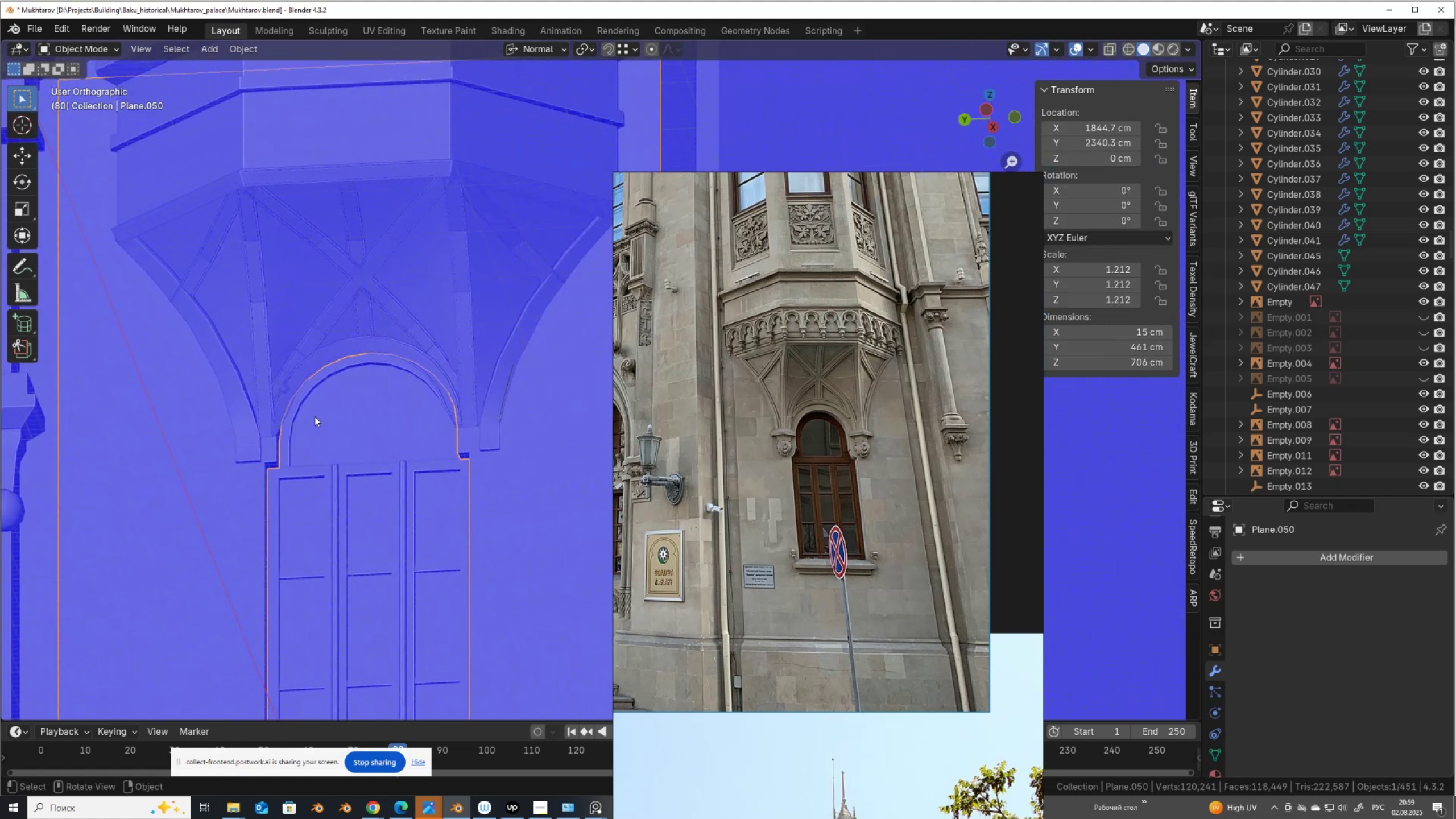 
scroll: coordinate [316, 410], scroll_direction: up, amount: 3.0
 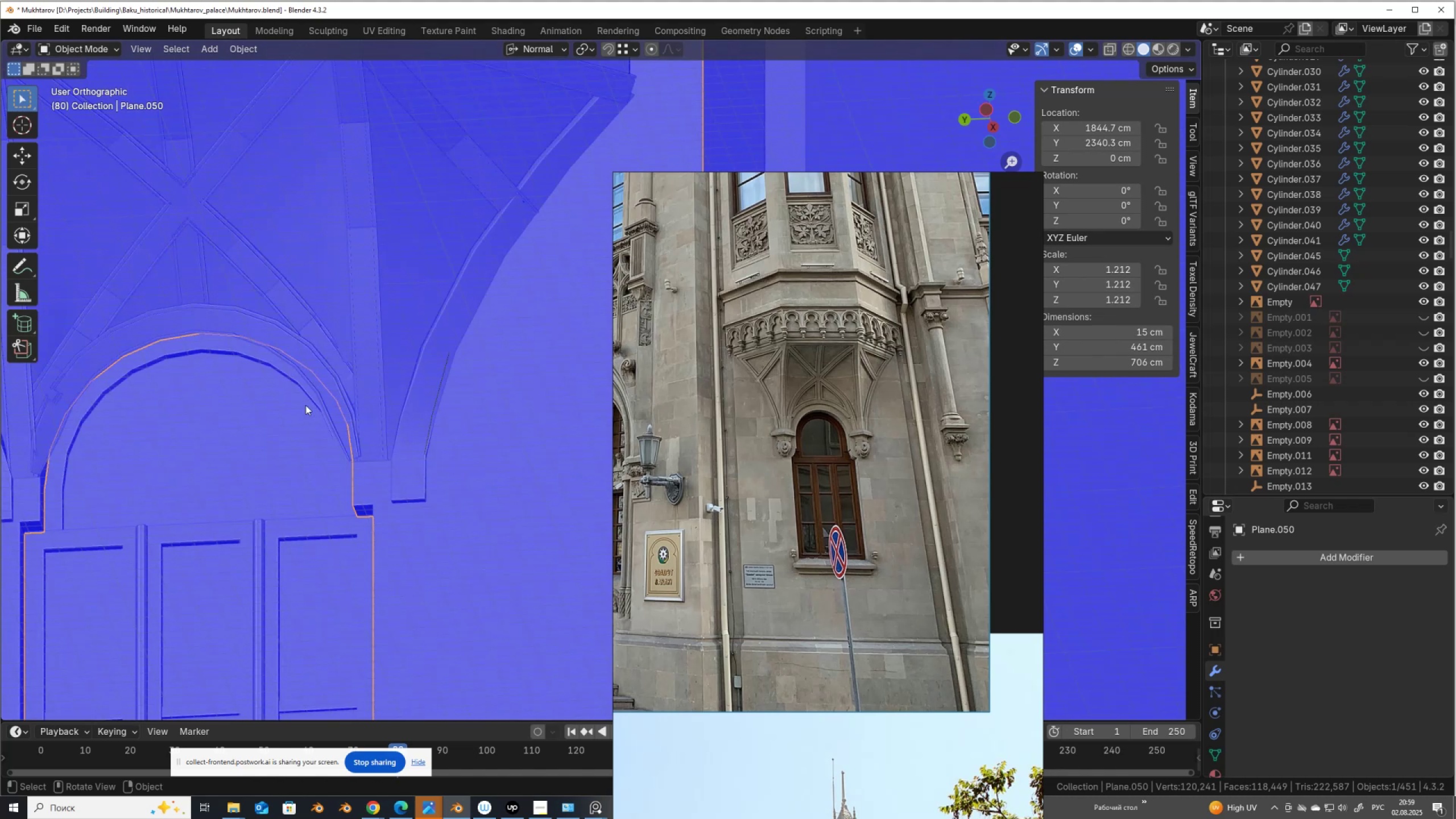 
hold_key(key=ShiftLeft, duration=0.58)
 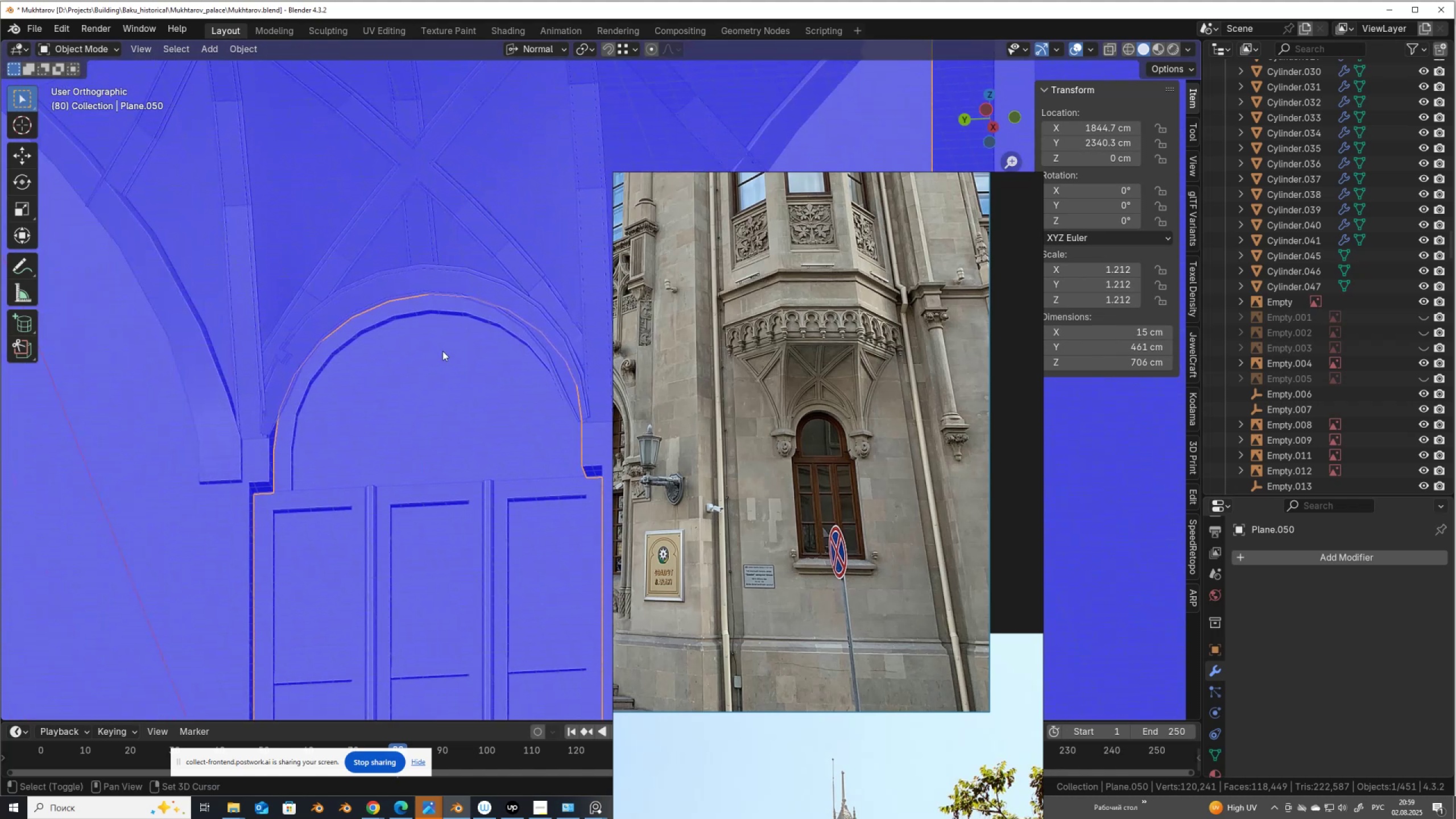 
scroll: coordinate [422, 353], scroll_direction: up, amount: 2.0
 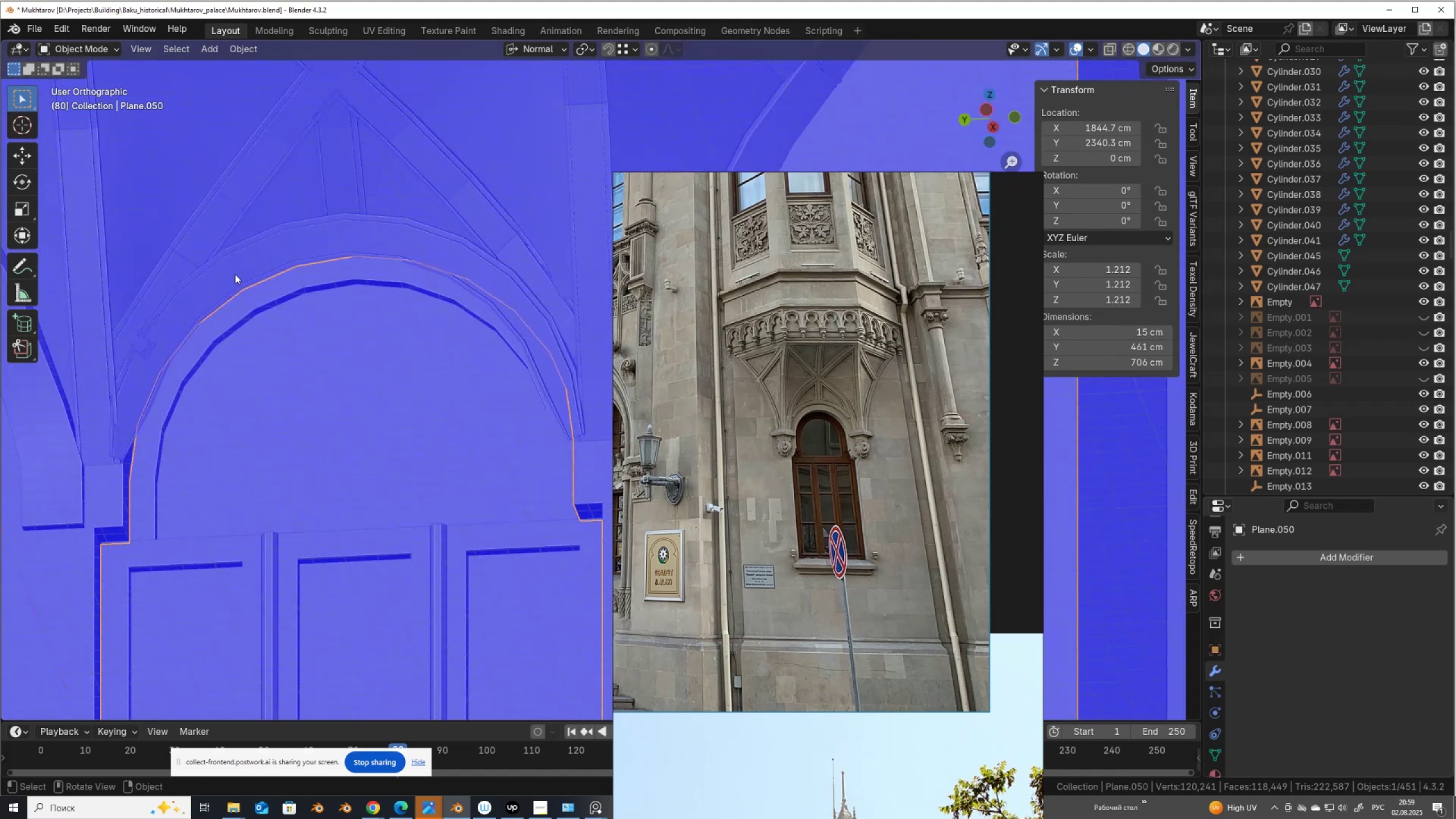 
left_click([233, 271])
 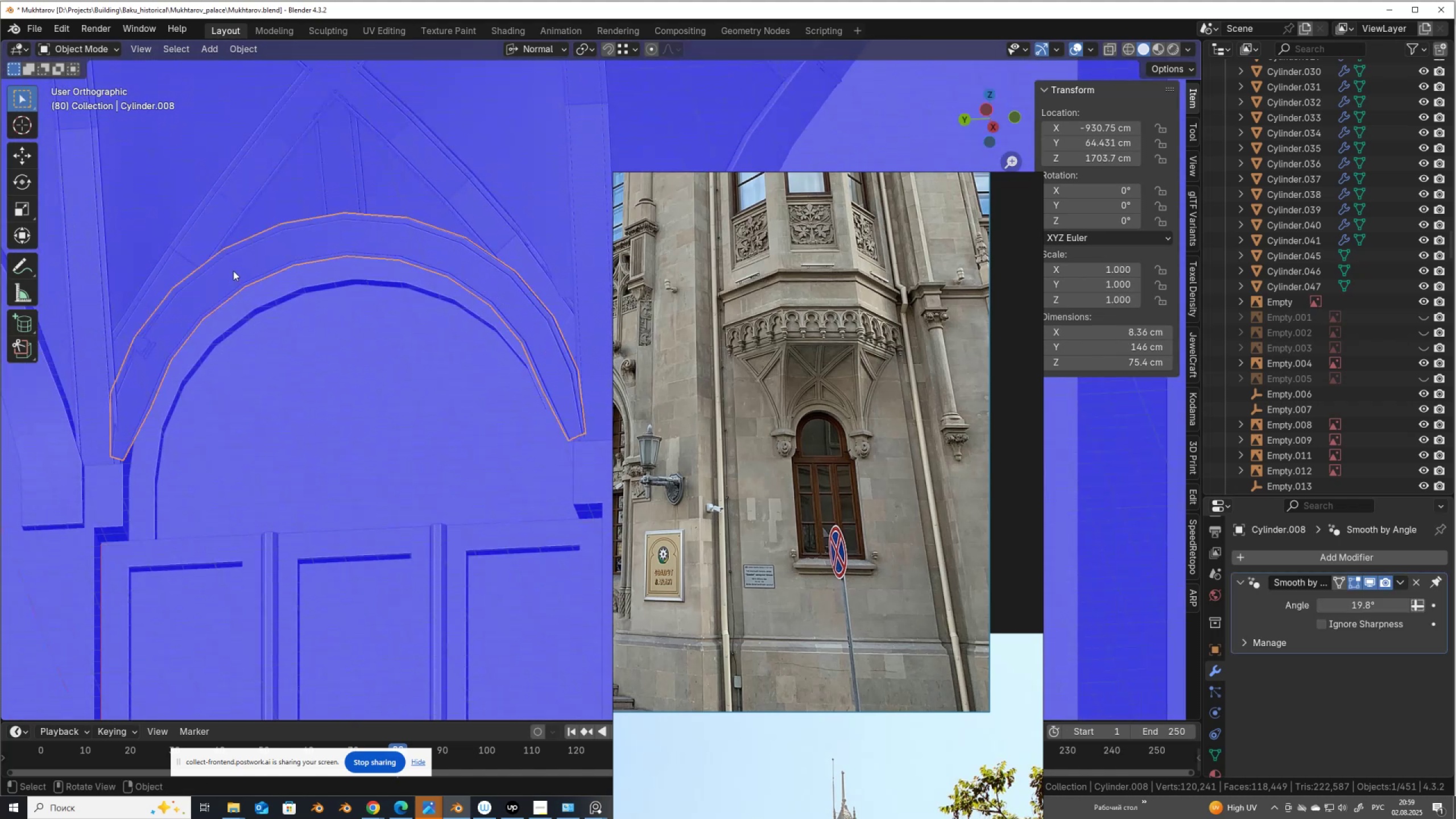 
key(Tab)
 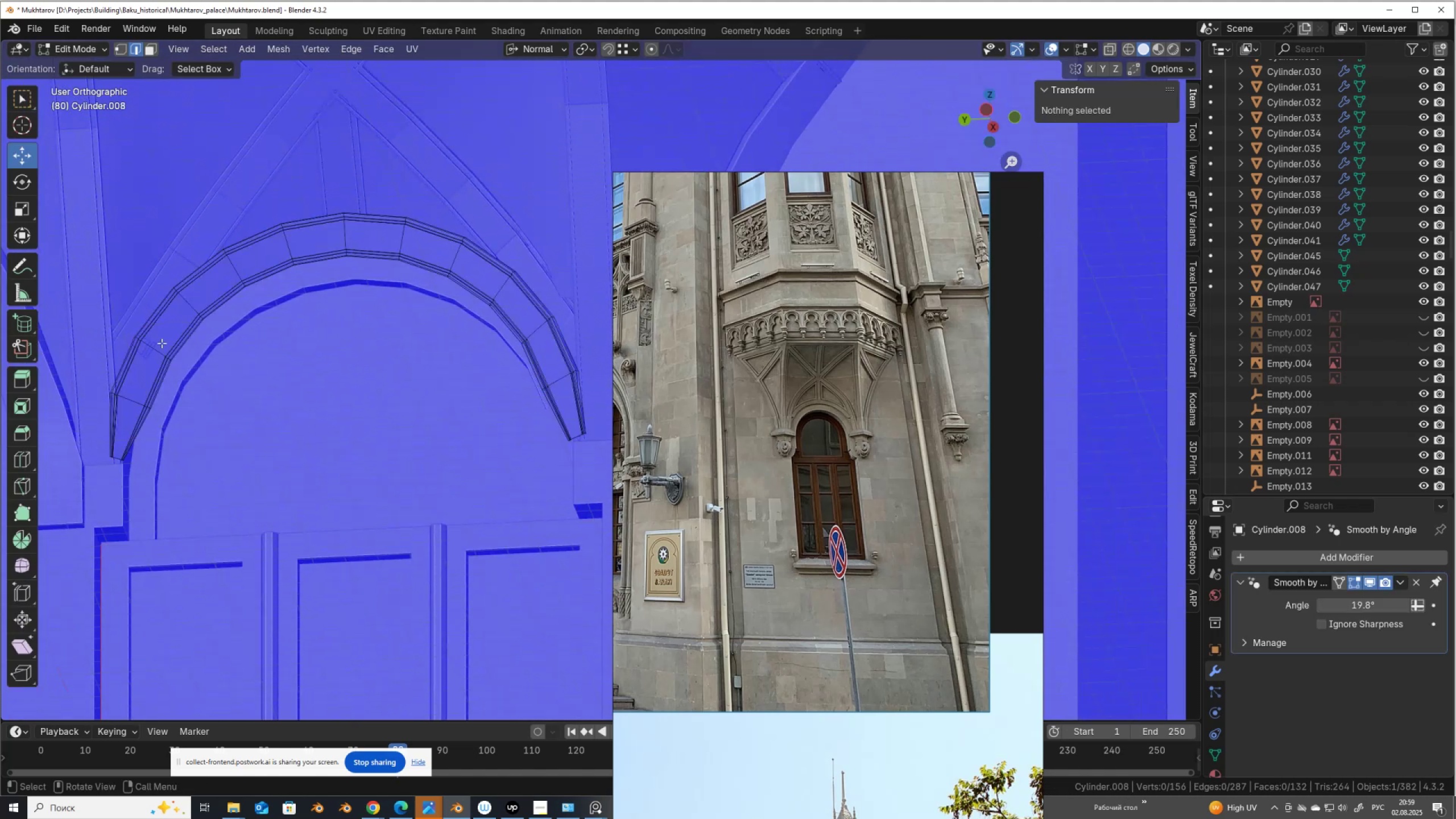 
hold_key(key=AltLeft, duration=0.35)
left_click([144, 345])
 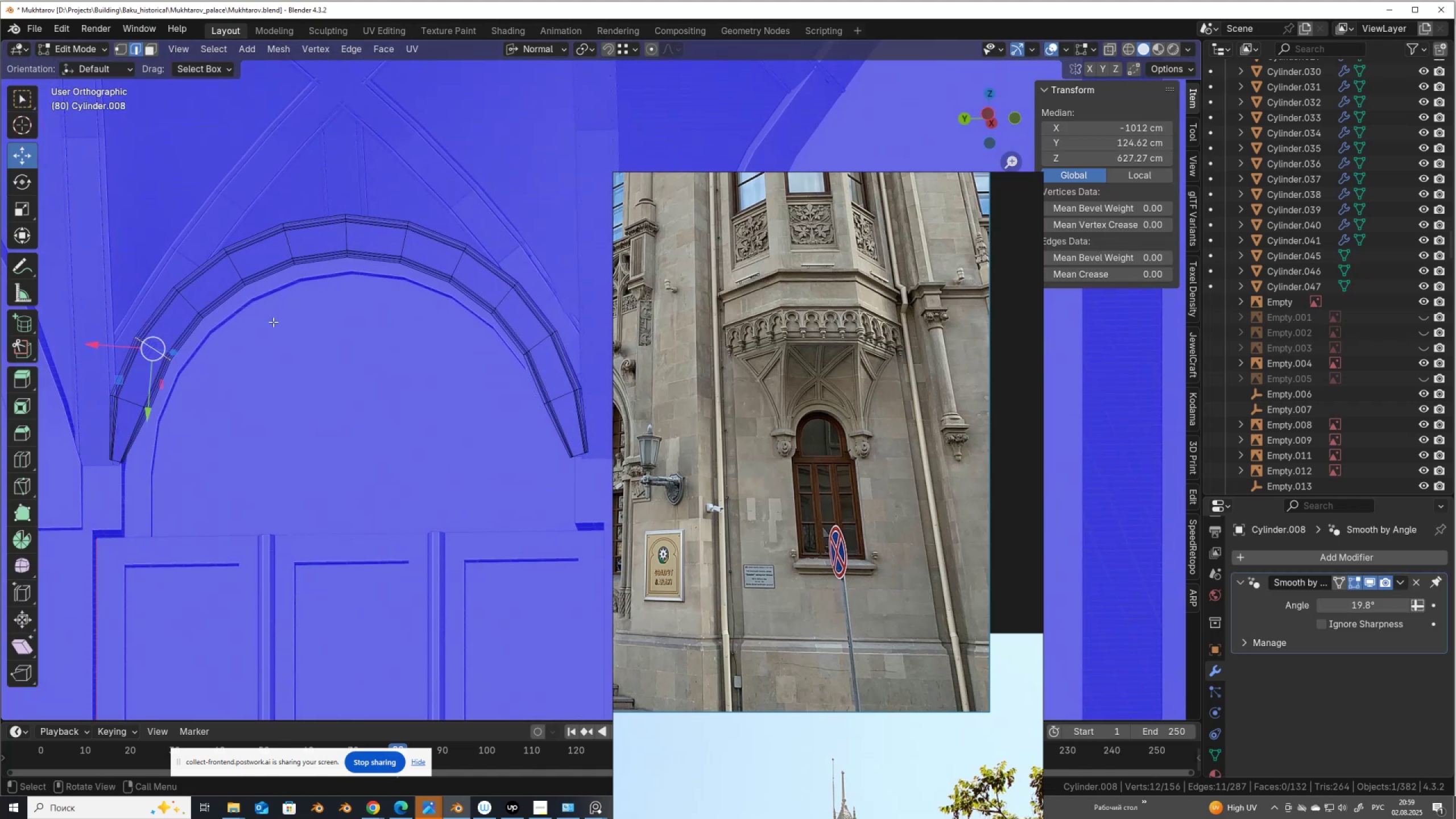 
right_click([404, 195])
 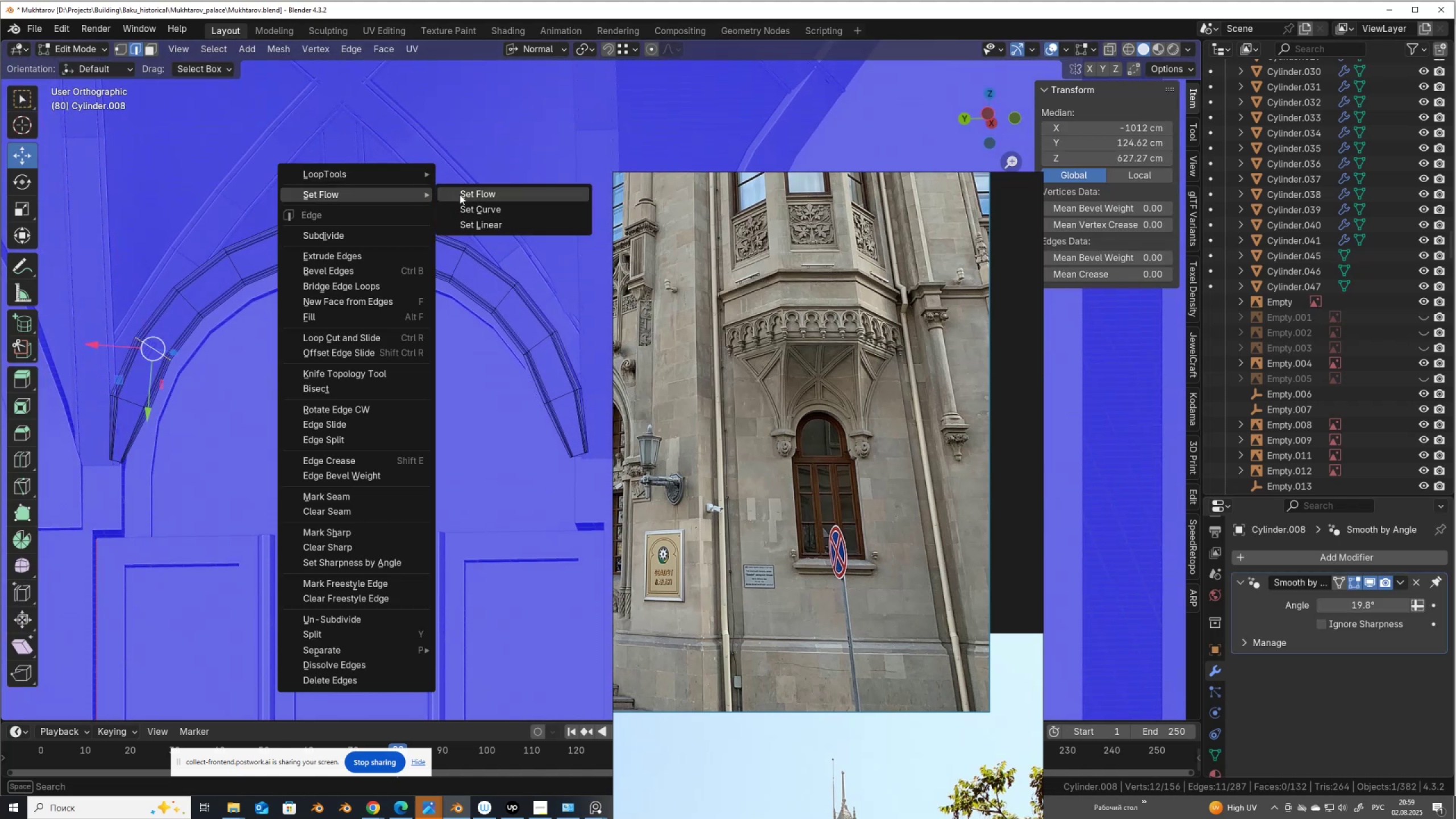 
left_click([464, 196])
 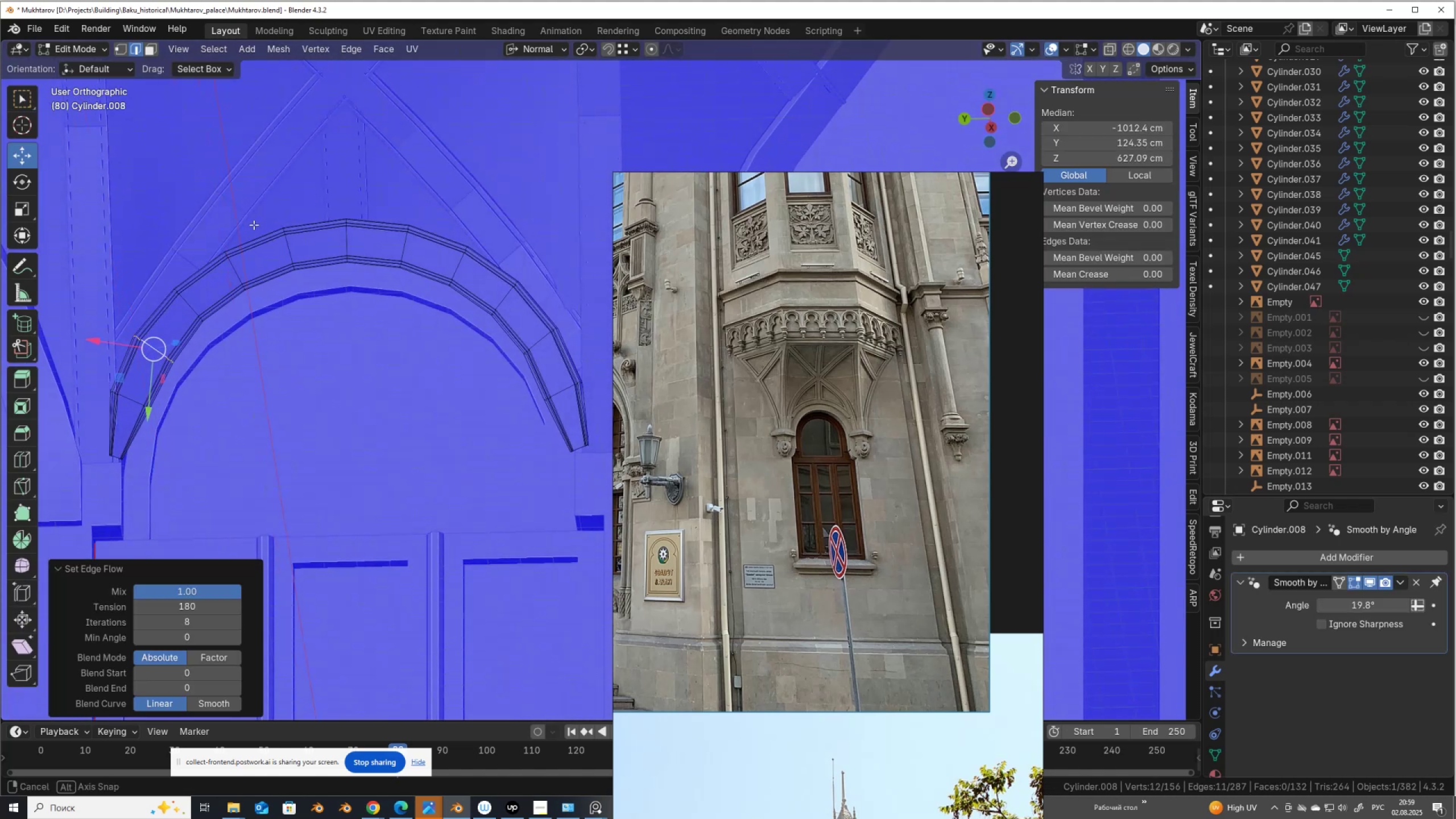 
key(Tab)
key(Tab)
key(Tab)
type(rr)
 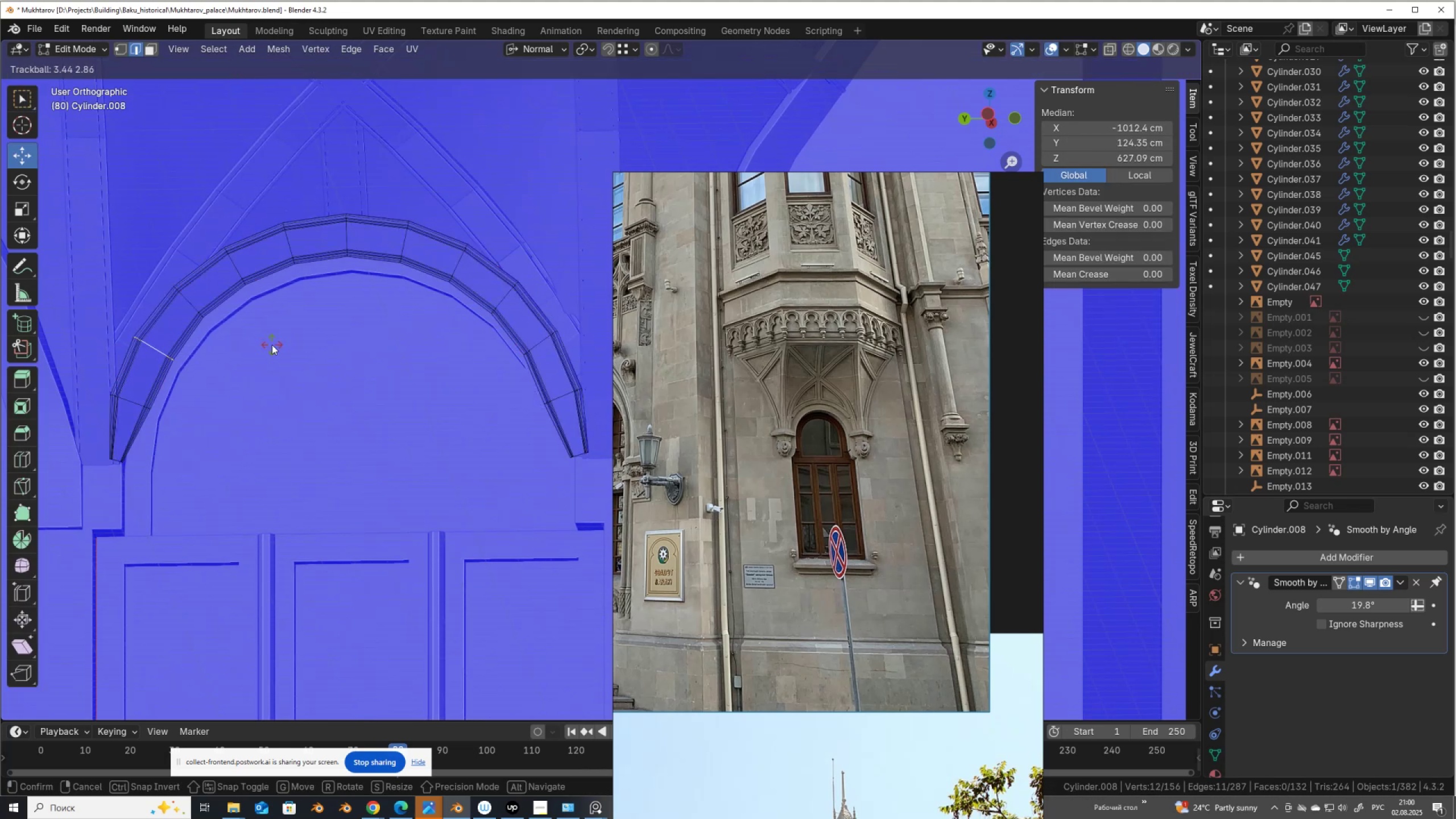 
left_click([272, 345])
 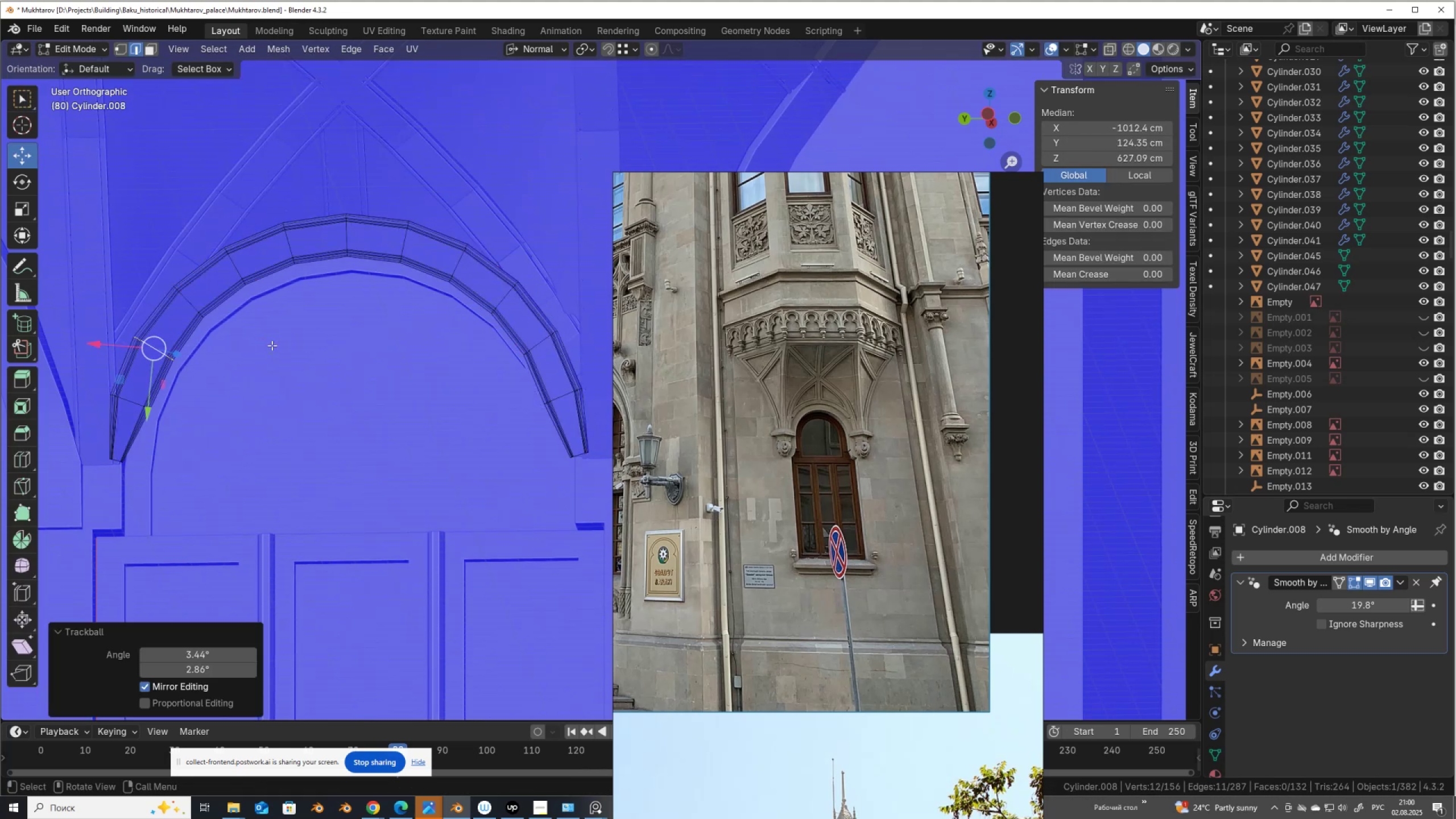 
key(Tab)
 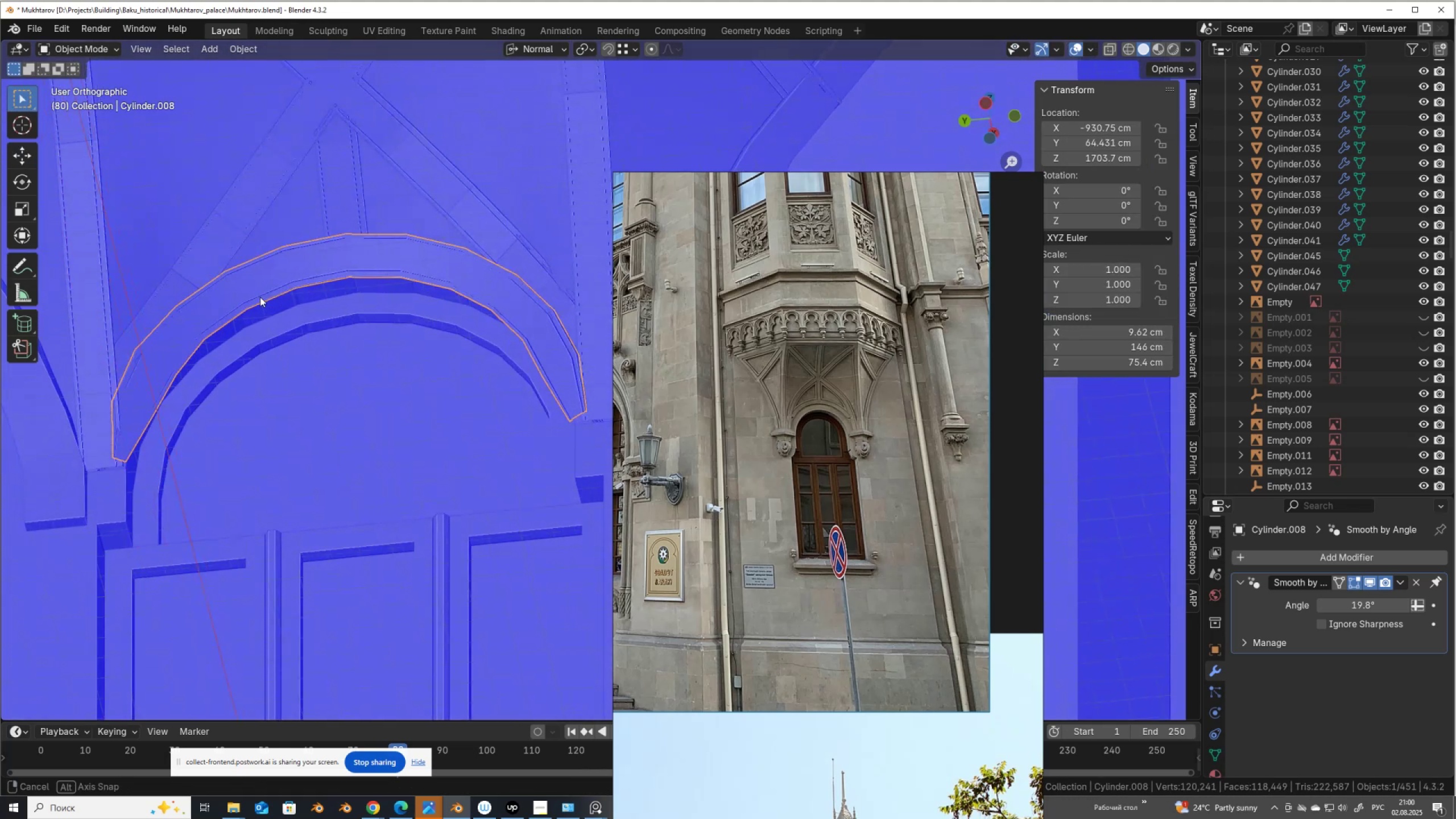 
scroll: coordinate [344, 375], scroll_direction: down, amount: 4.0
 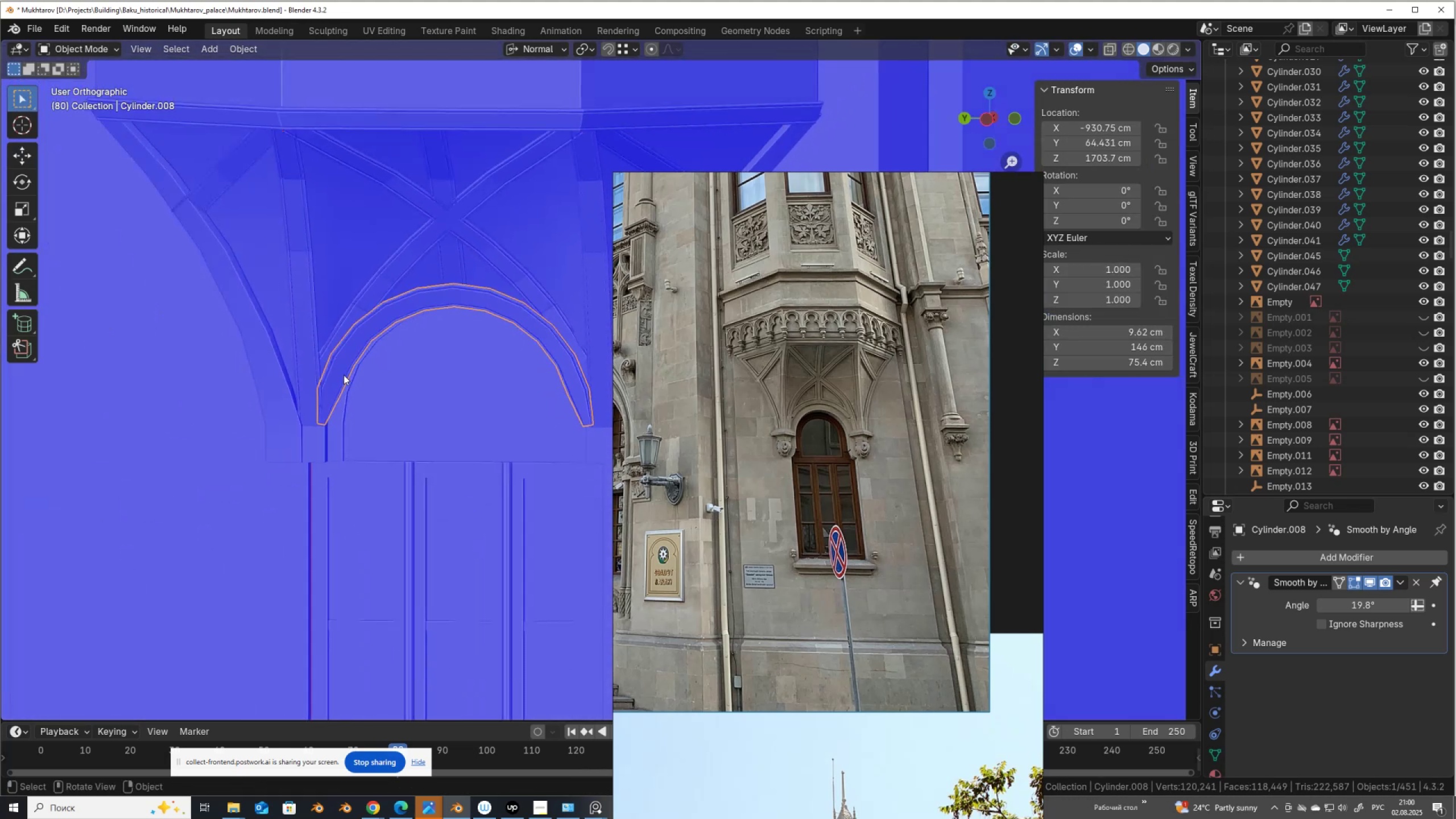 
hold_key(key=ShiftLeft, duration=0.41)
 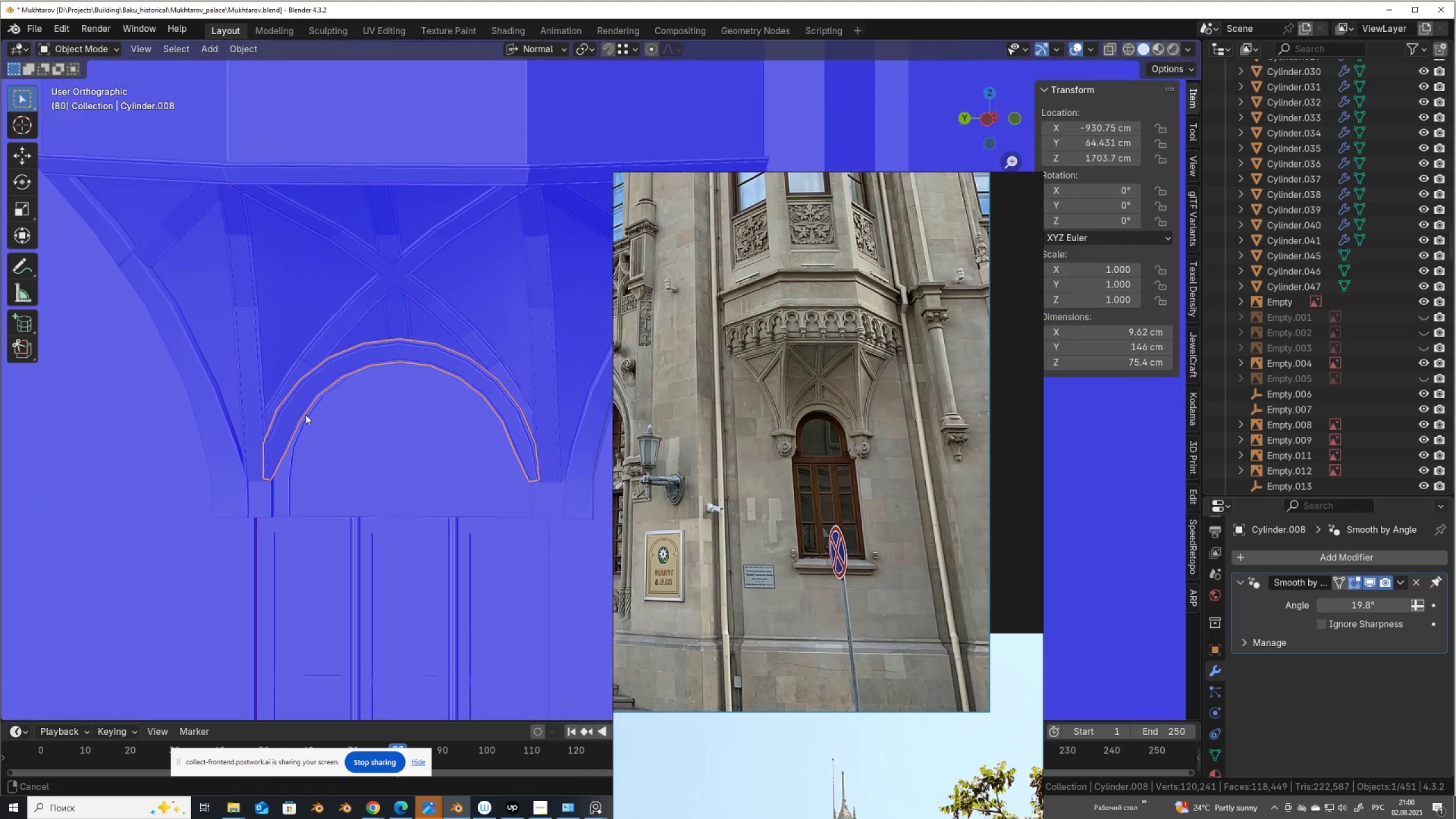 
scroll: coordinate [422, 402], scroll_direction: up, amount: 5.0
 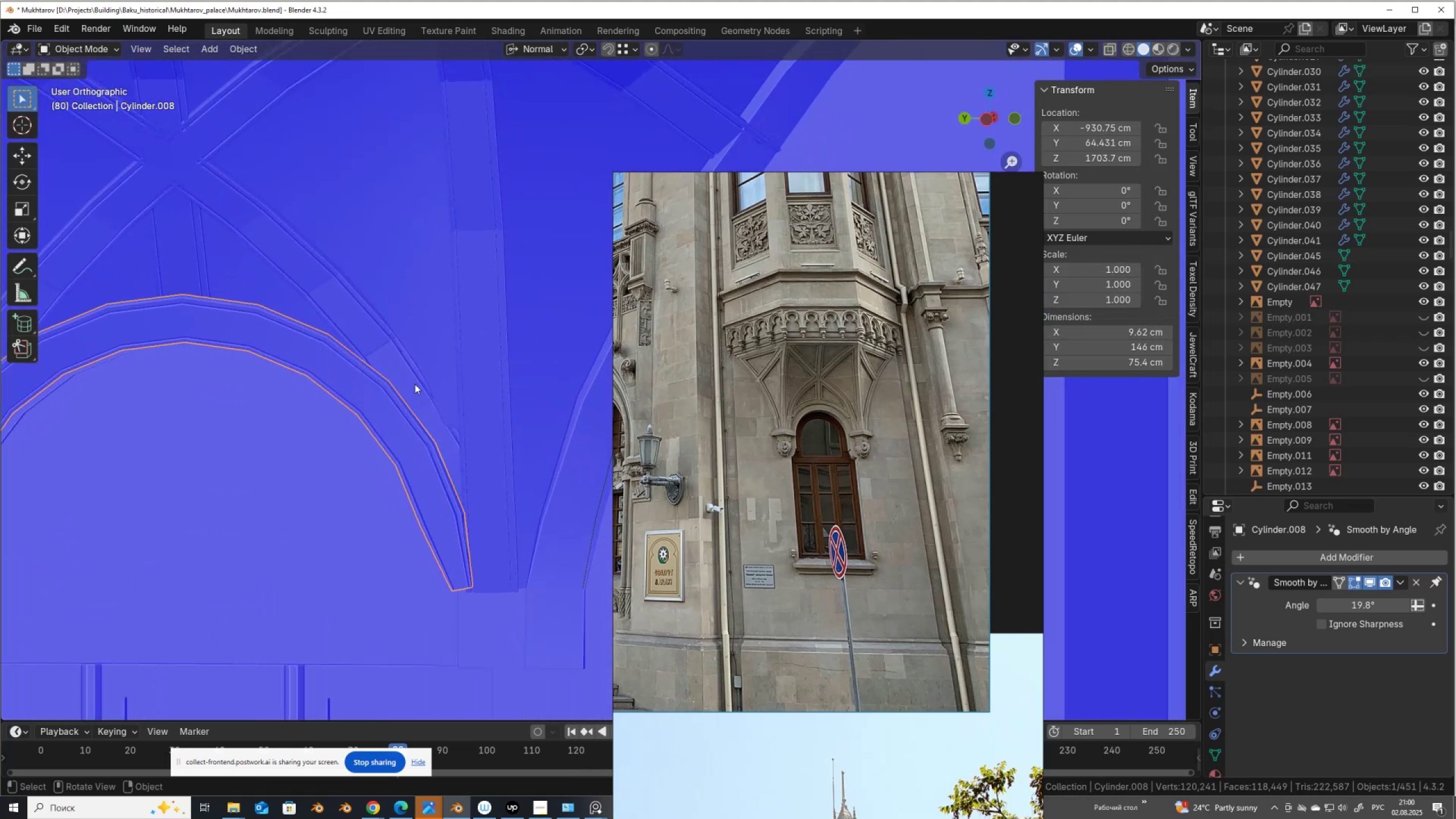 
left_click([415, 383])
 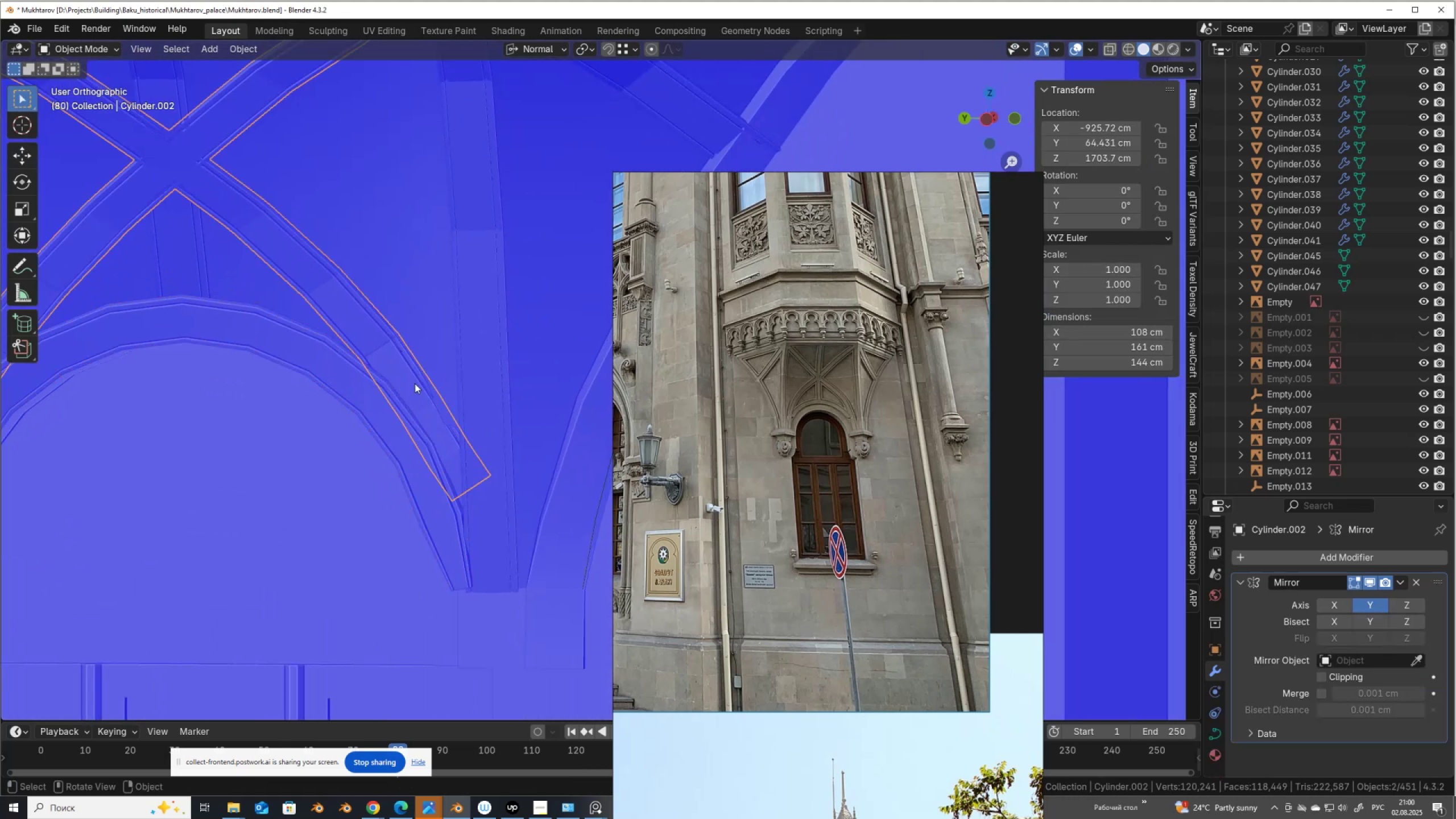 
key(Tab)
 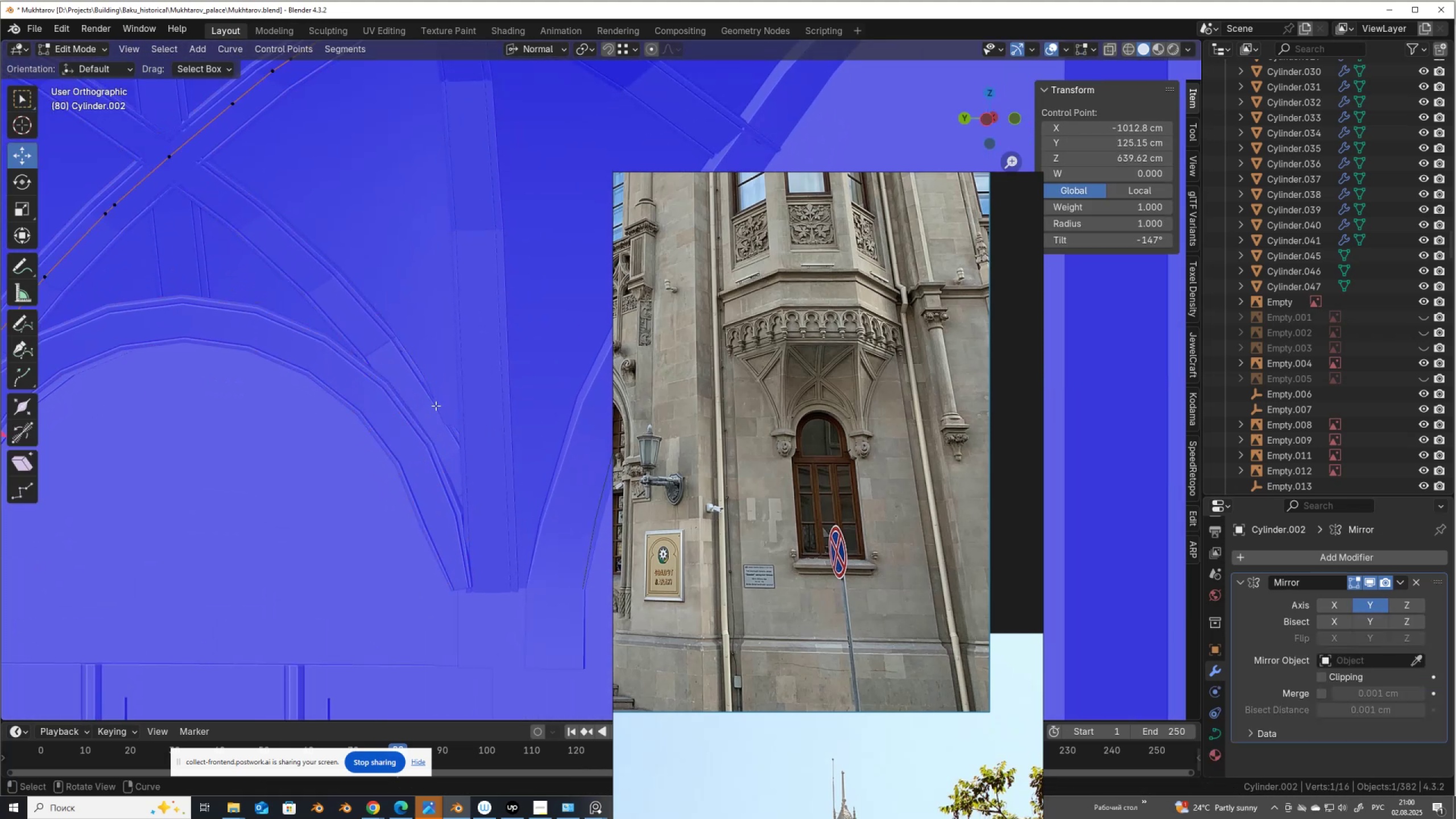 
key(Tab)
 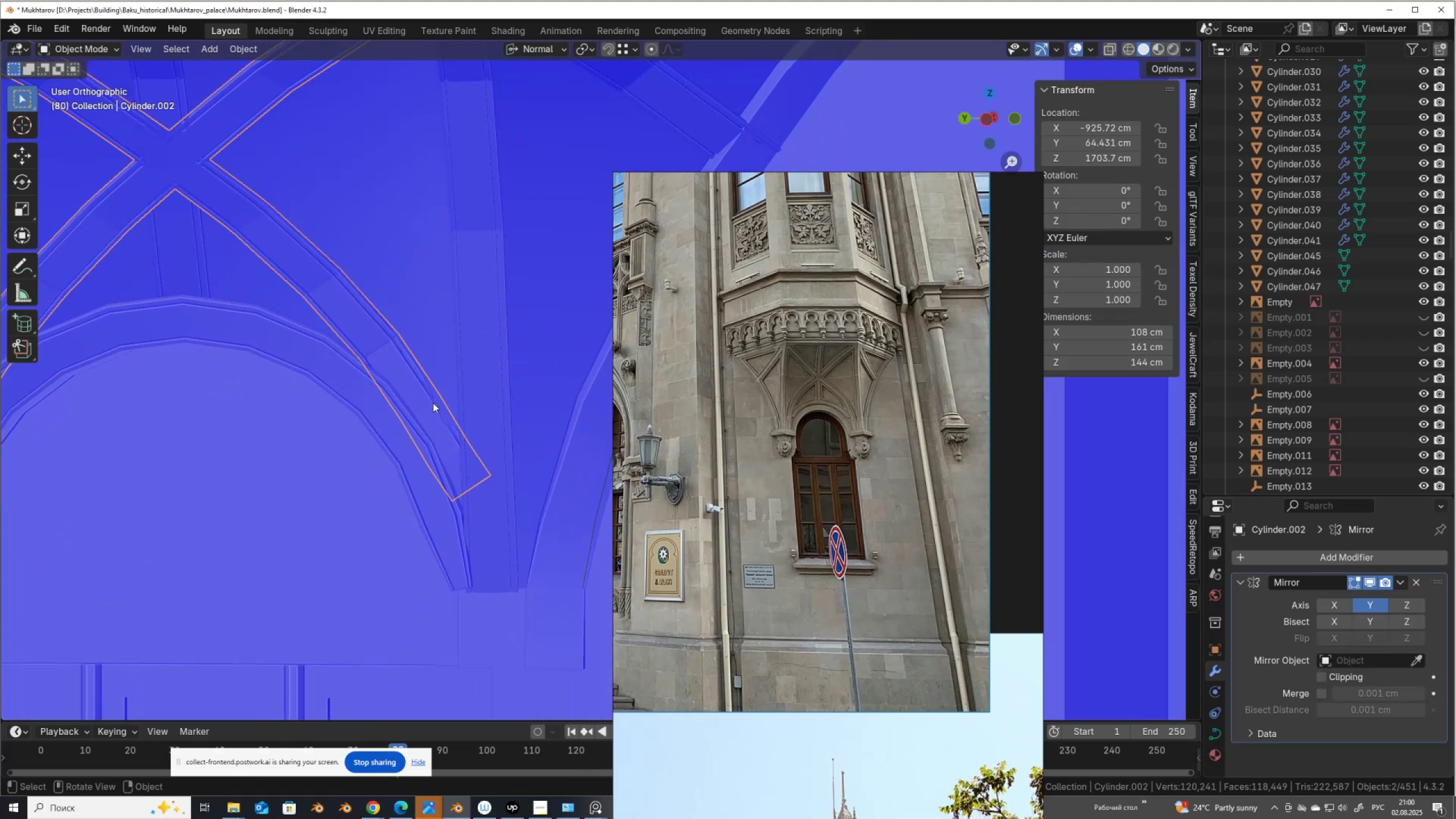 
key(Tab)
 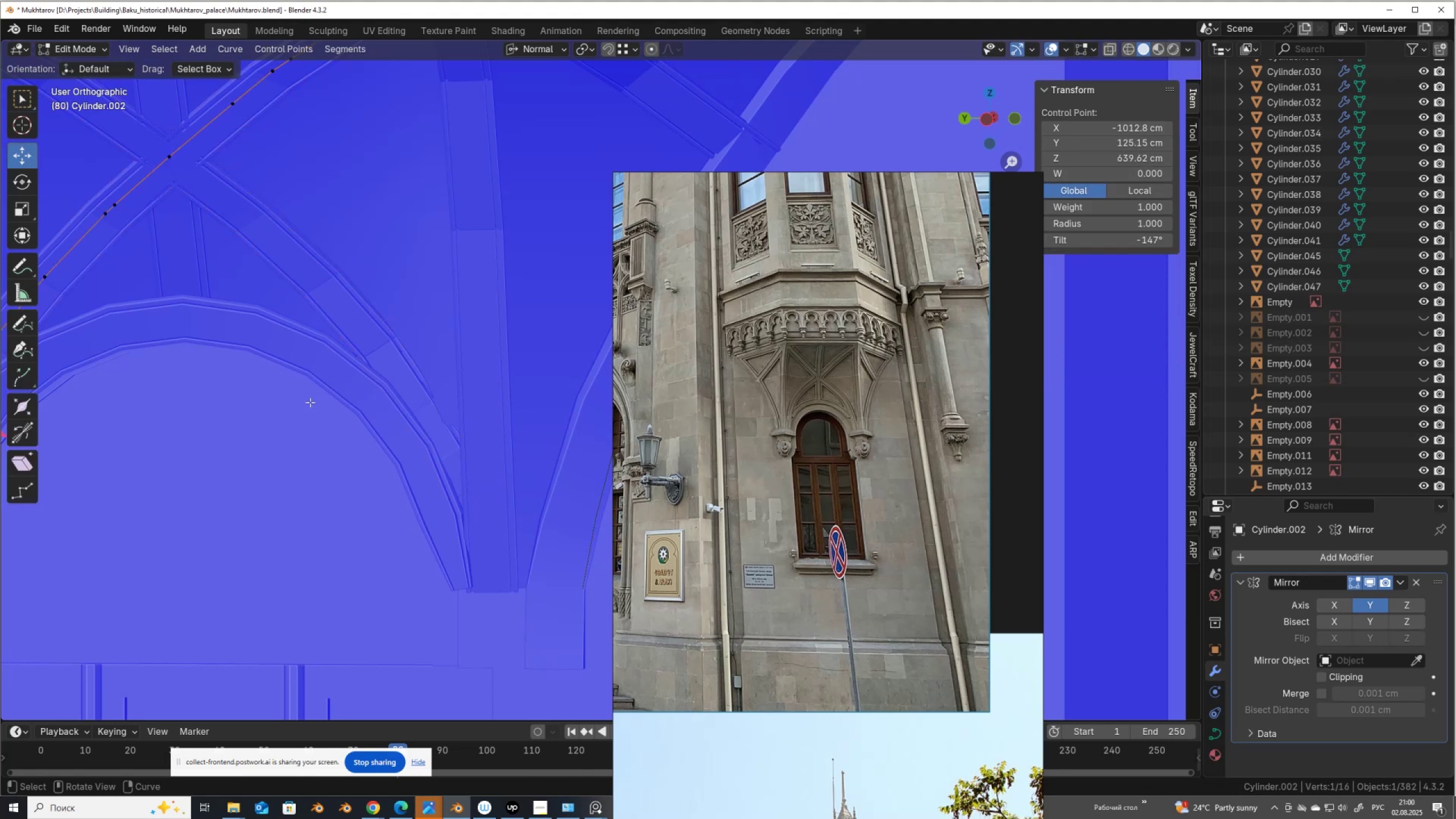 
hold_key(key=ShiftLeft, duration=0.58)
 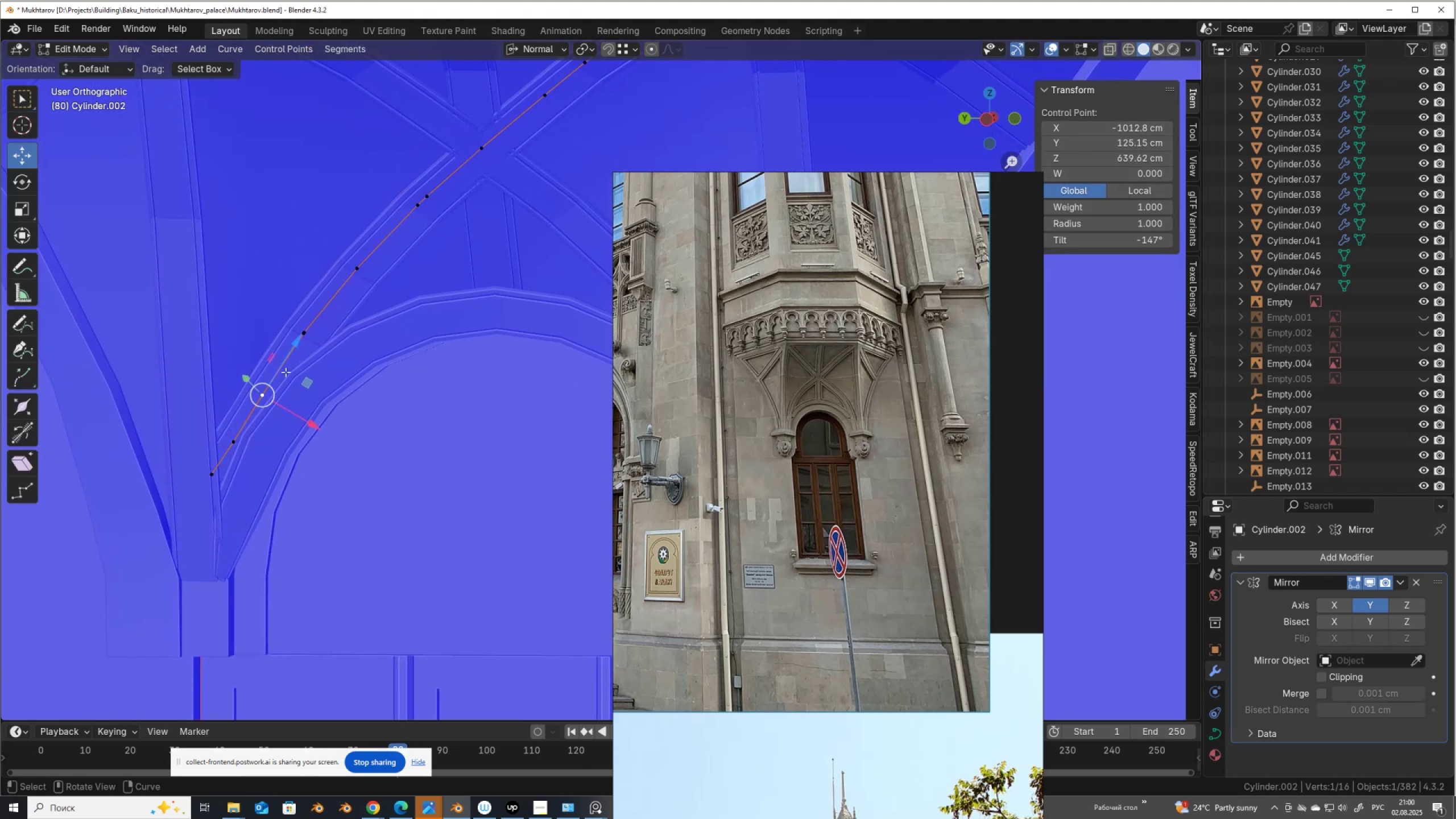 
left_click([301, 344])
 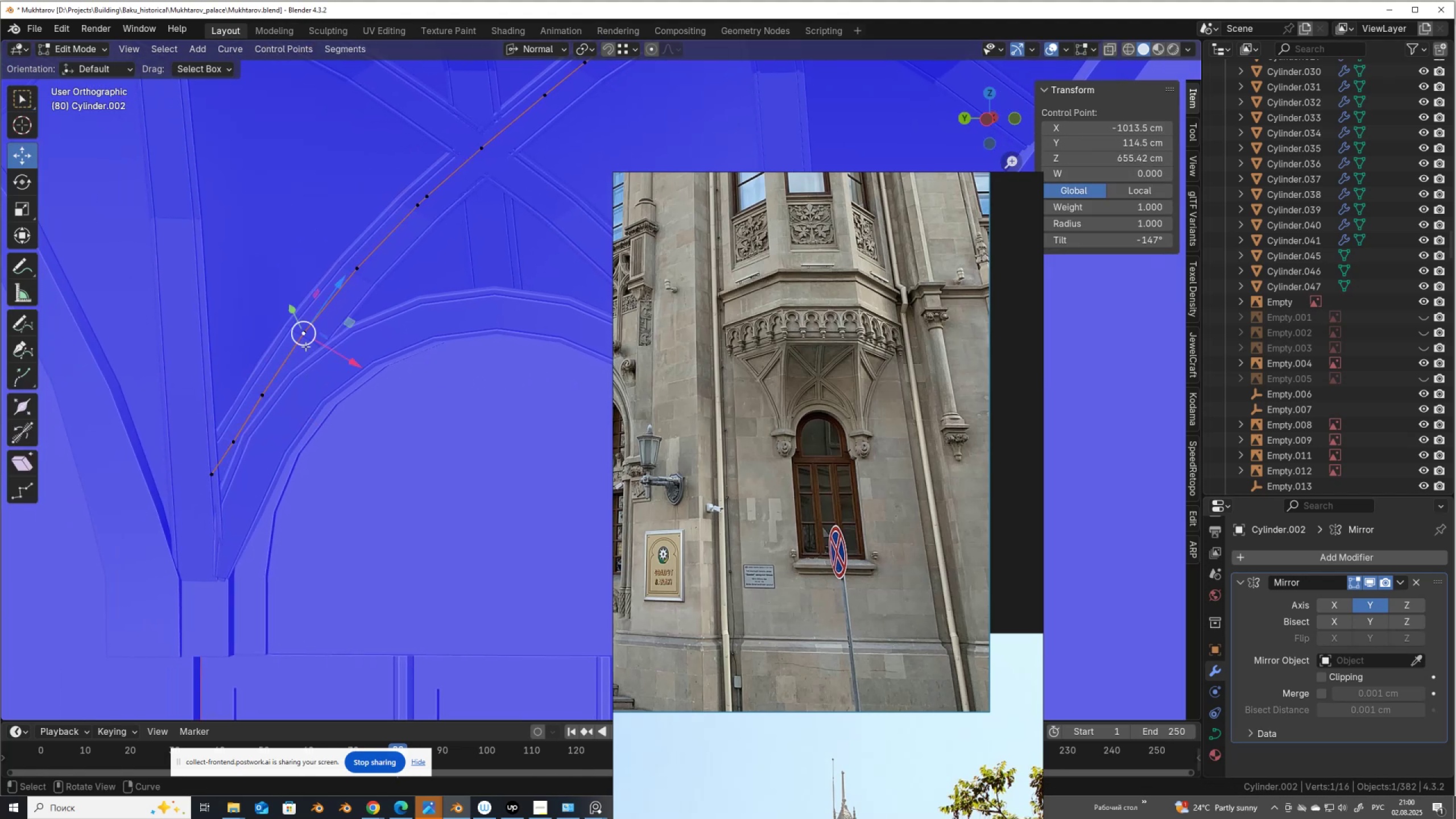 
scroll: coordinate [311, 353], scroll_direction: down, amount: 2.0
 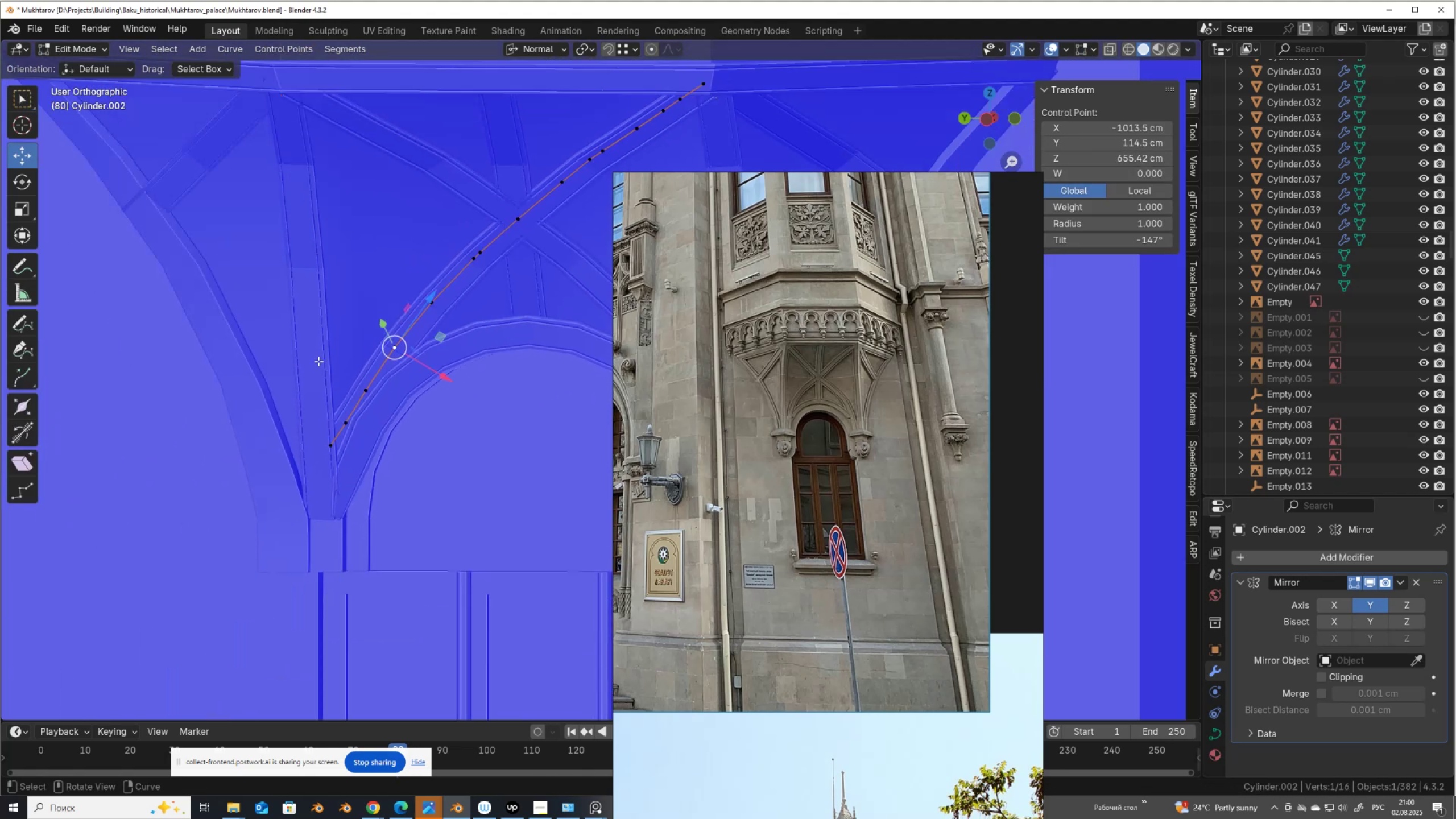 
hold_key(key=ShiftLeft, duration=0.62)
 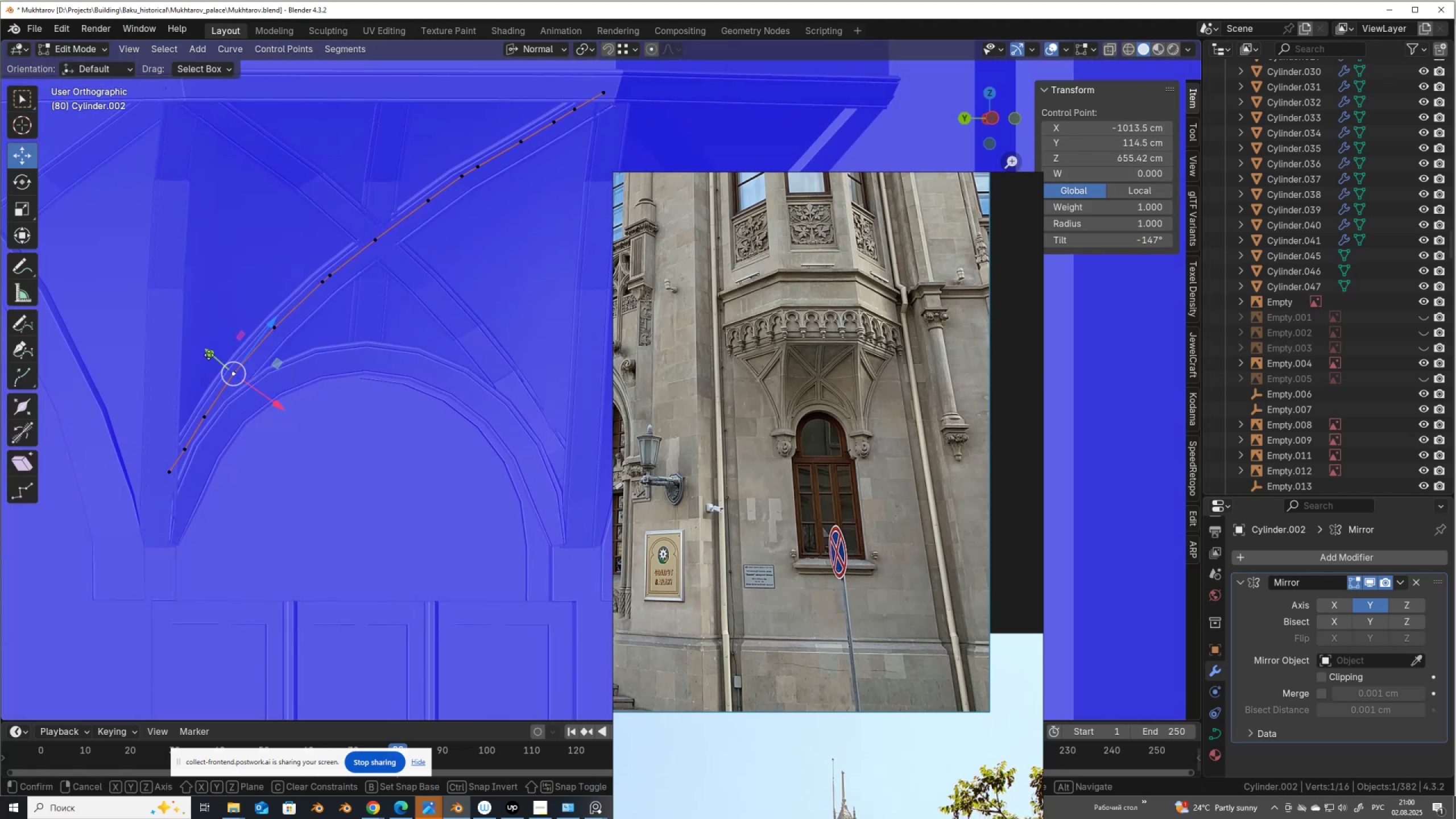 
key(Control+ControlLeft)
 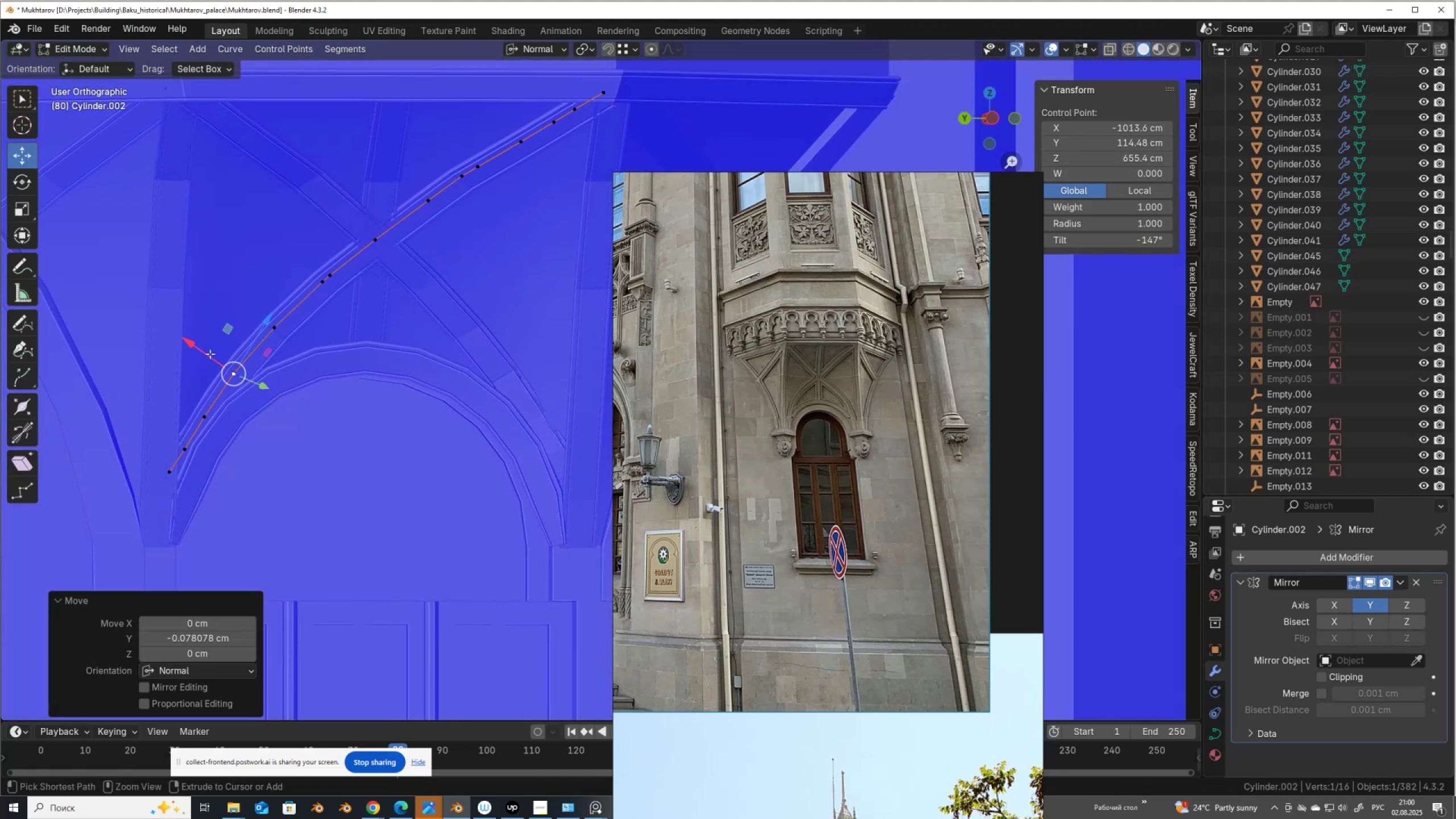 
key(Control+Z)
 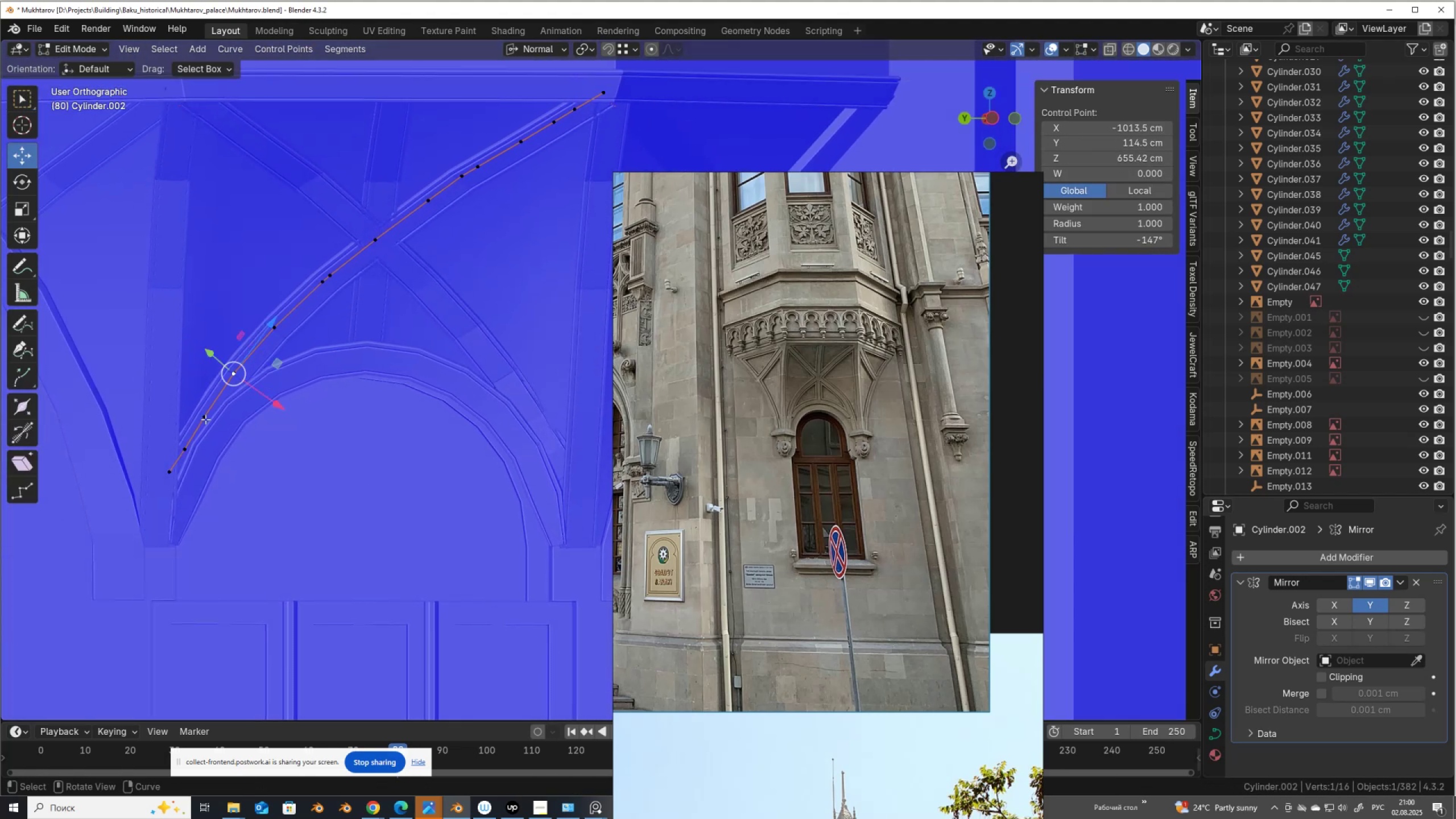 
left_click([207, 418])
 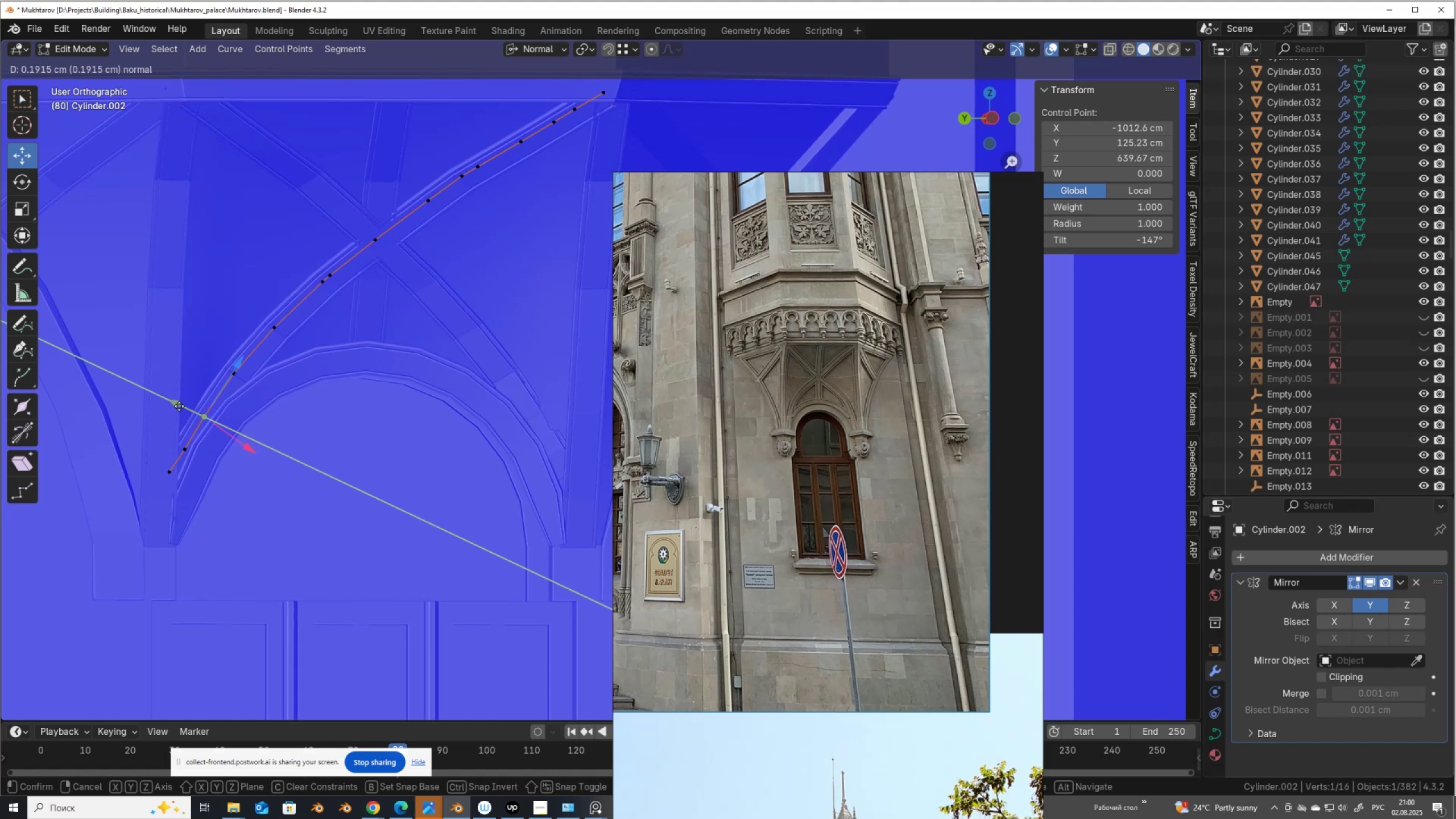 
scroll: coordinate [340, 358], scroll_direction: down, amount: 2.0
 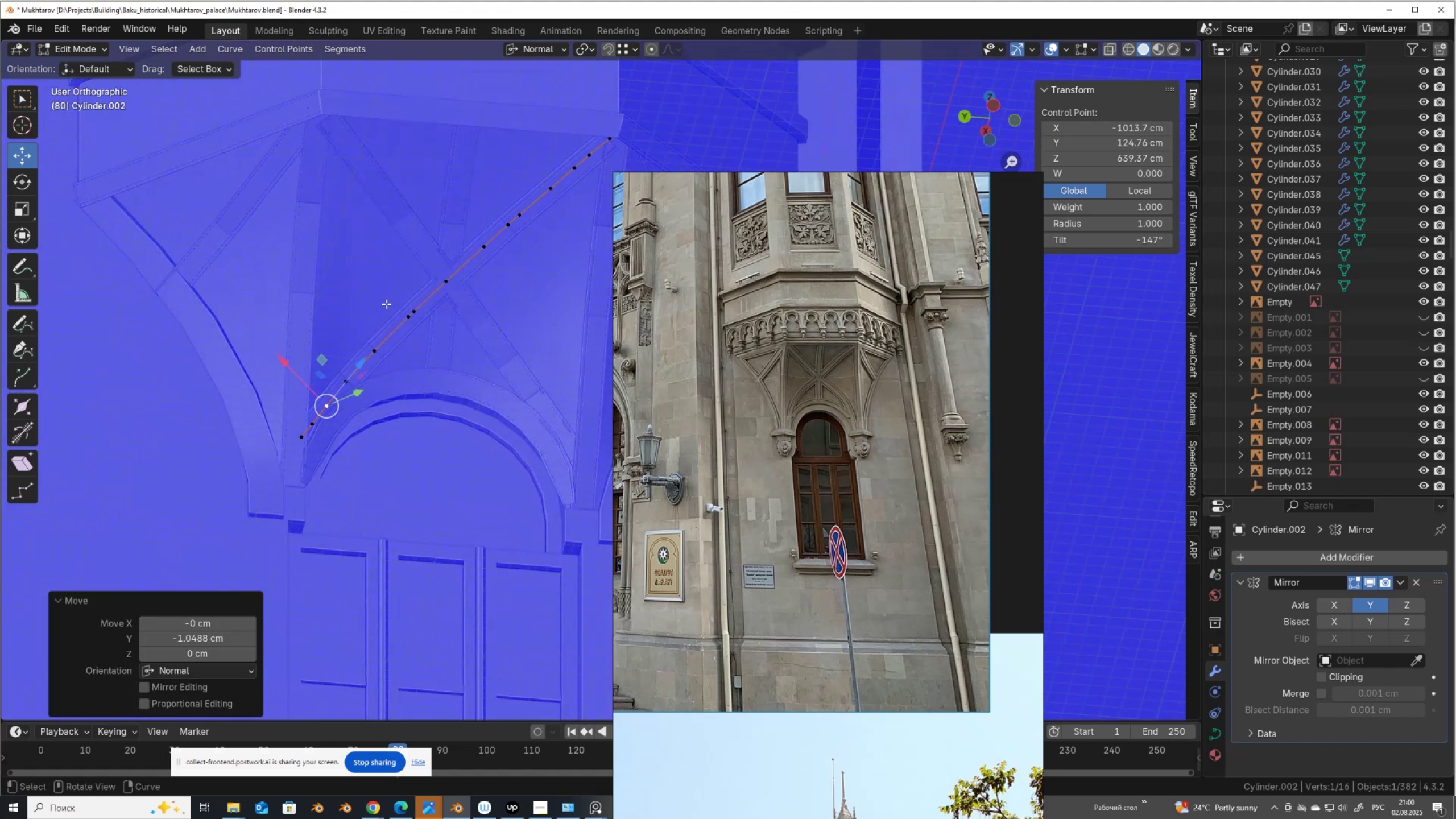 
key(Q)
 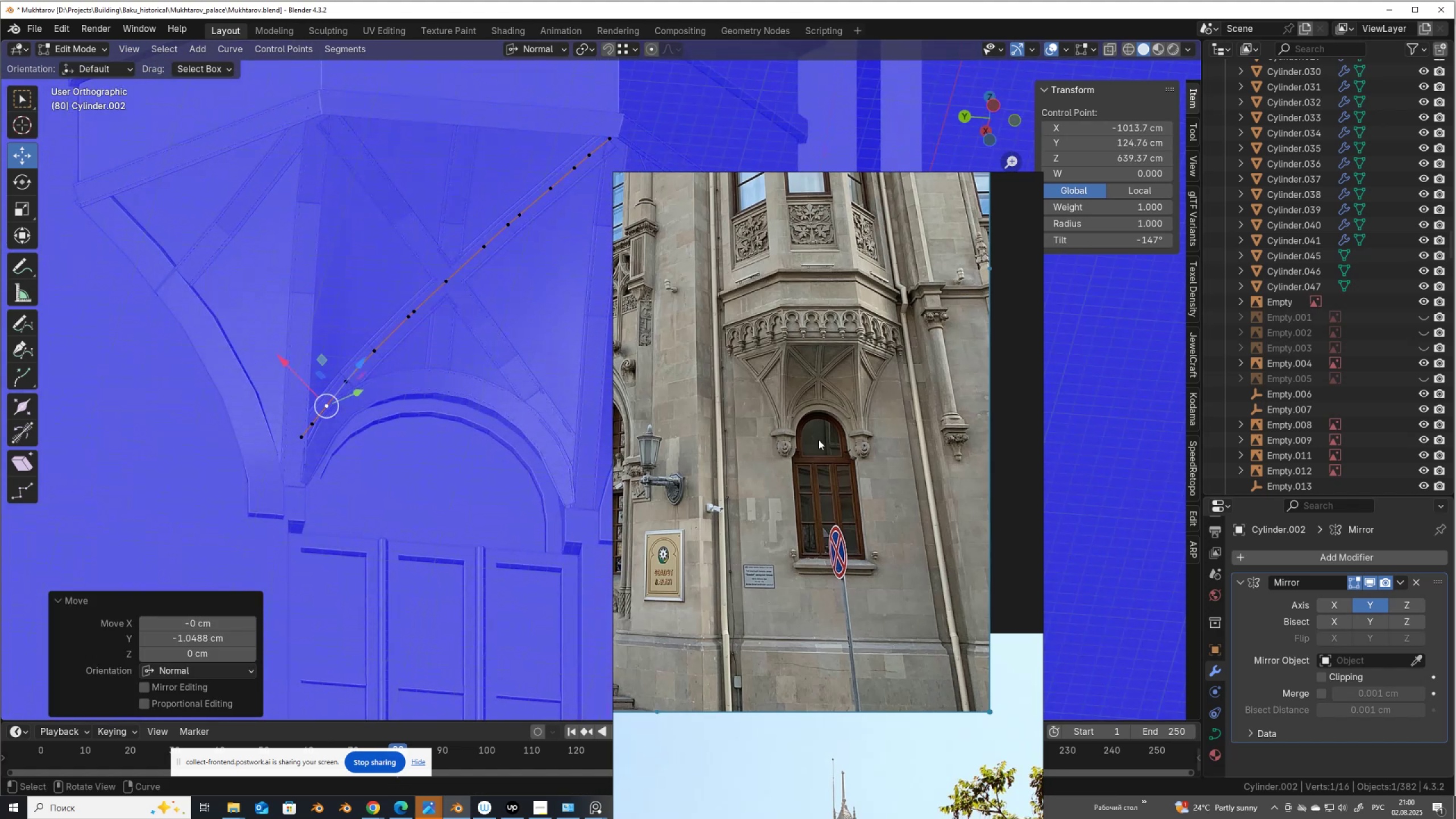 
key(Tab)
 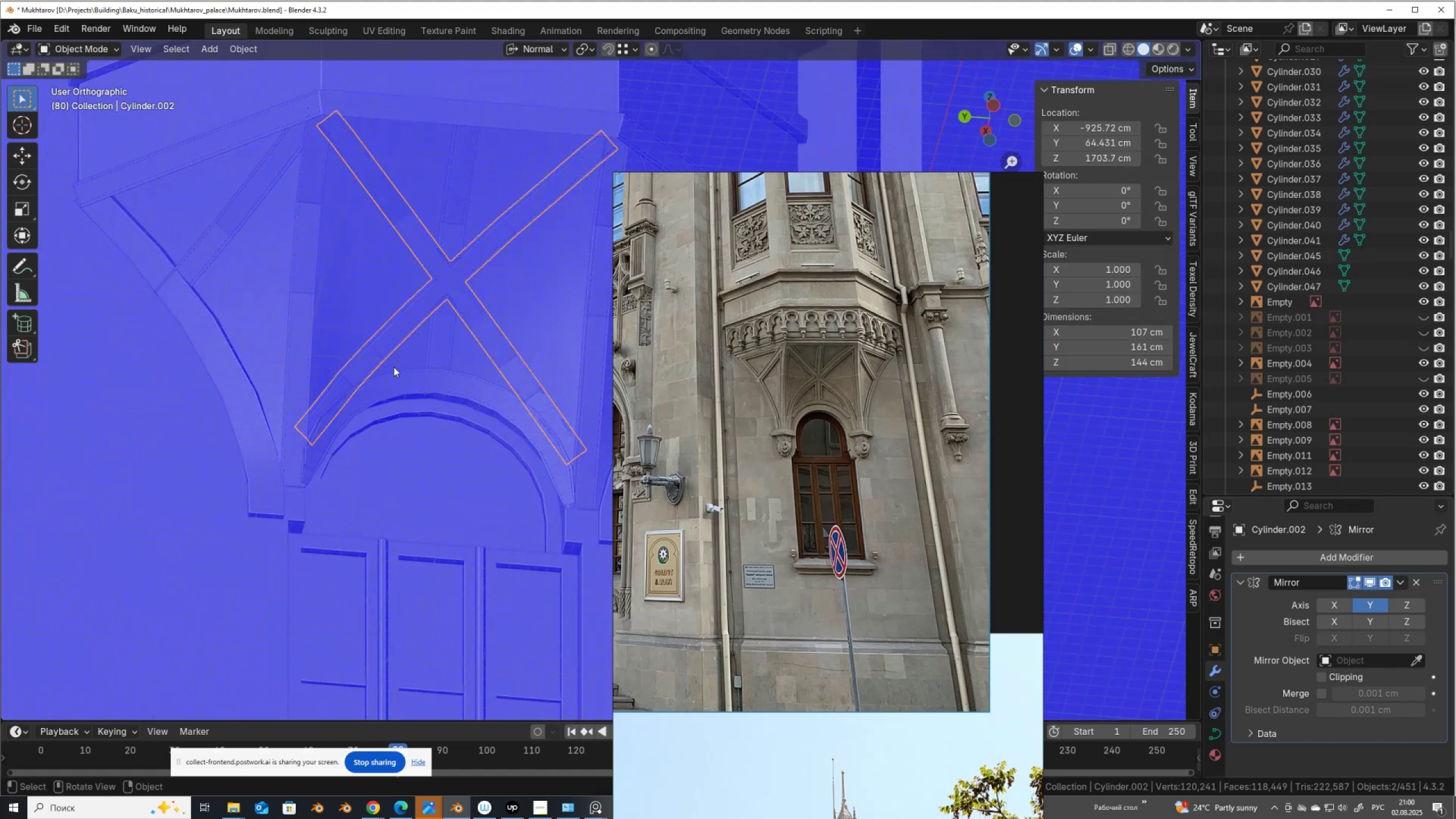 
key(Q)
 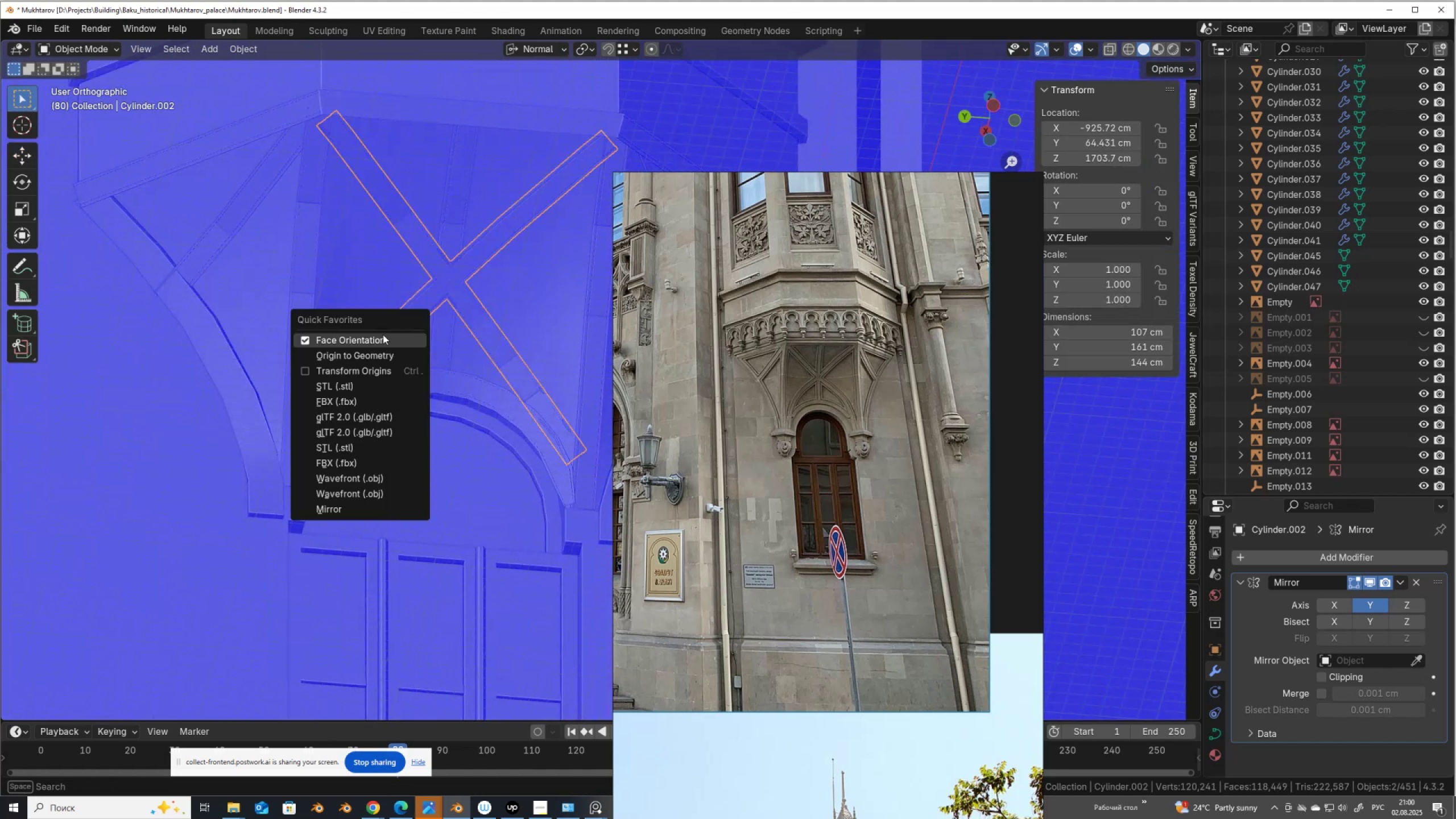 
left_click([383, 334])
 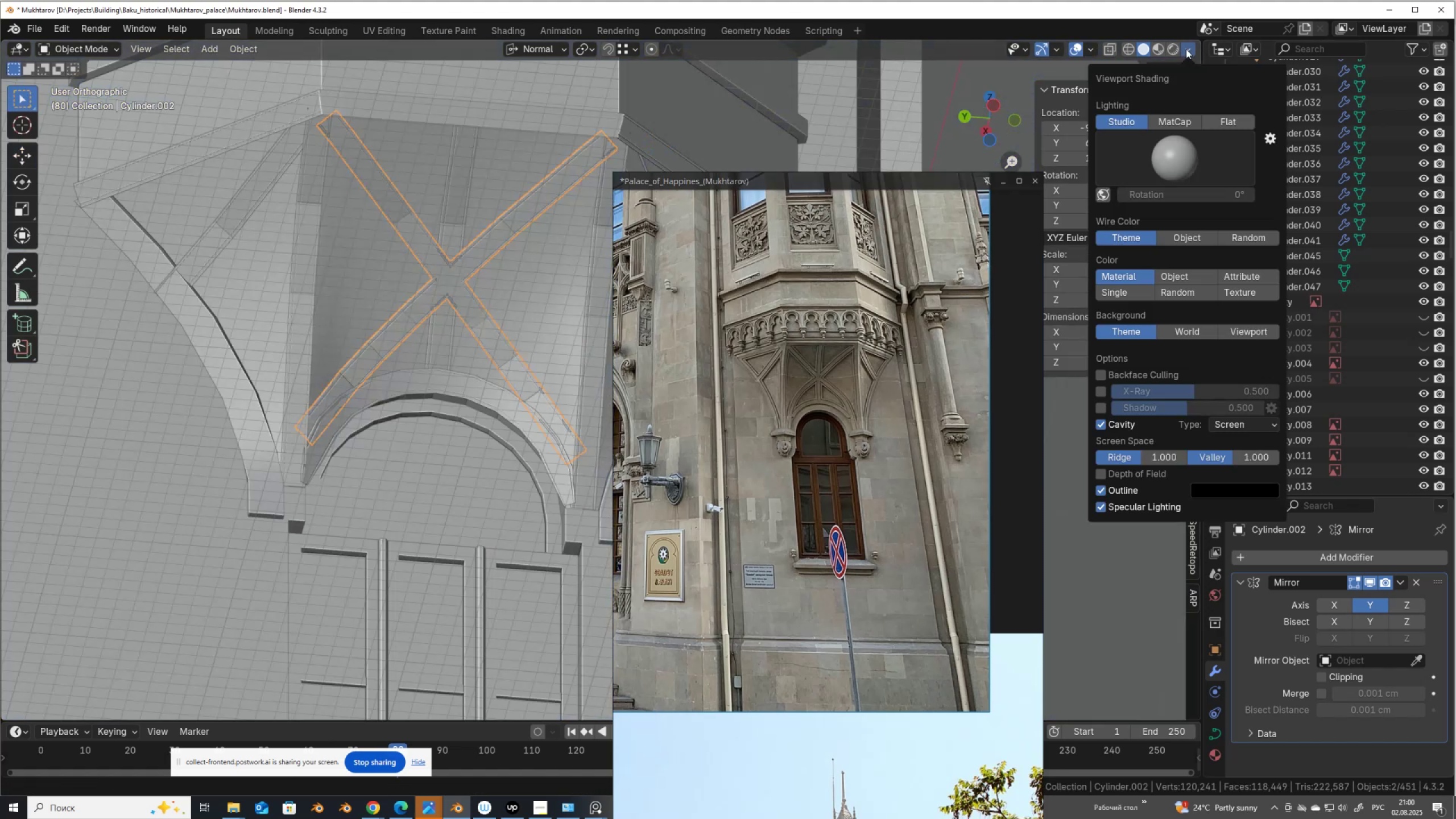 
left_click([1167, 154])
 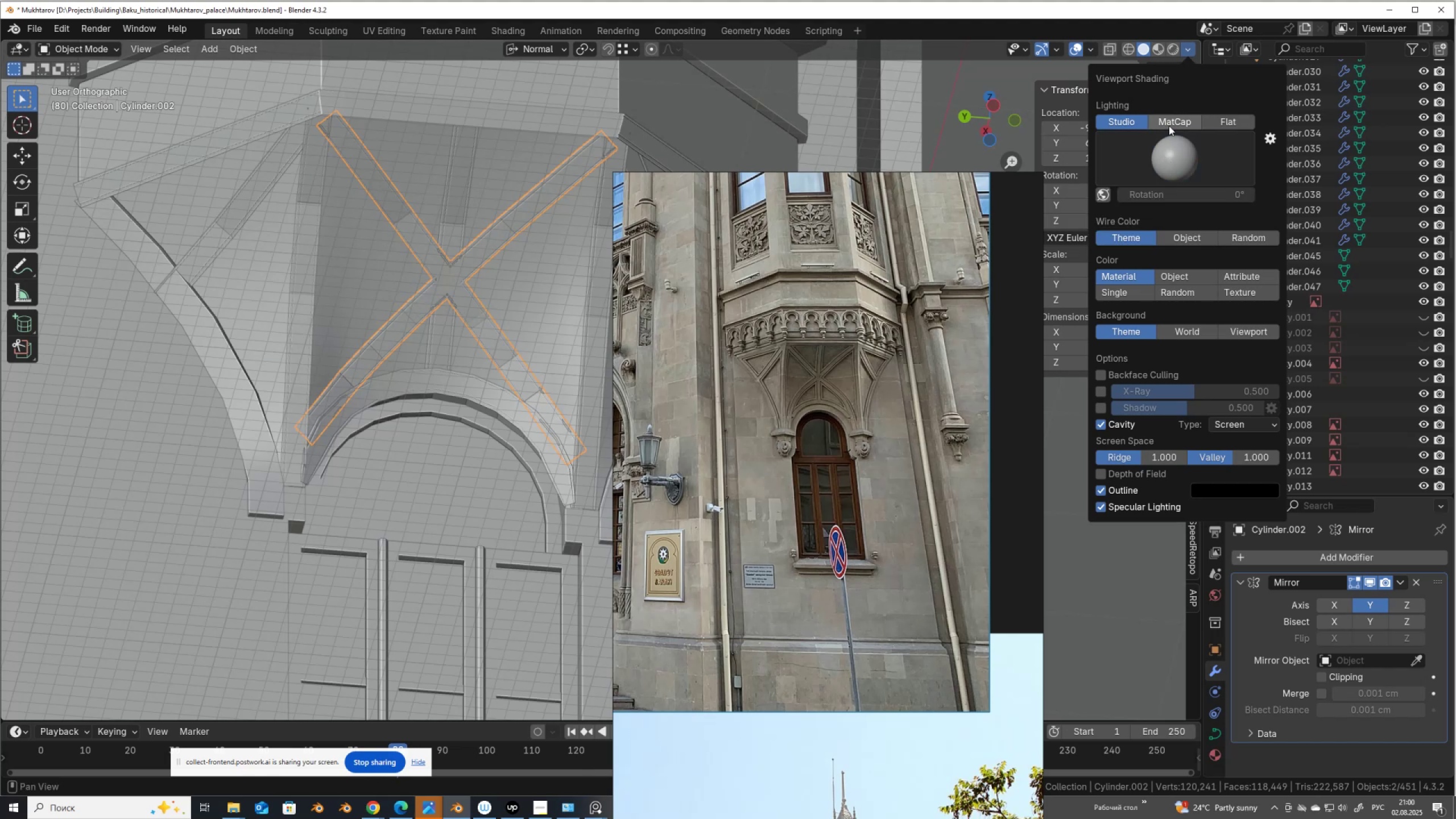 
left_click([1173, 125])
 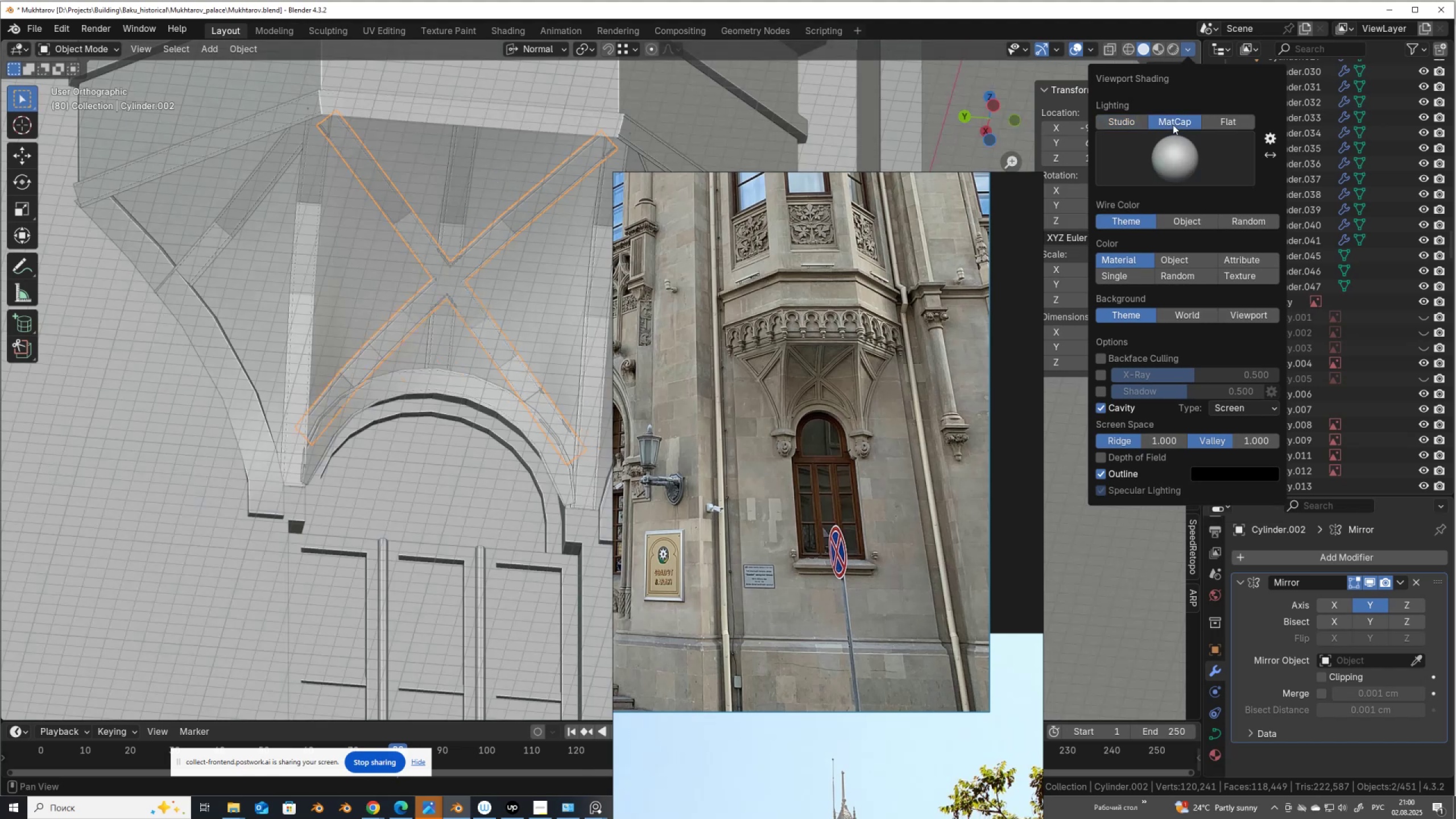 
left_click([1173, 125])
 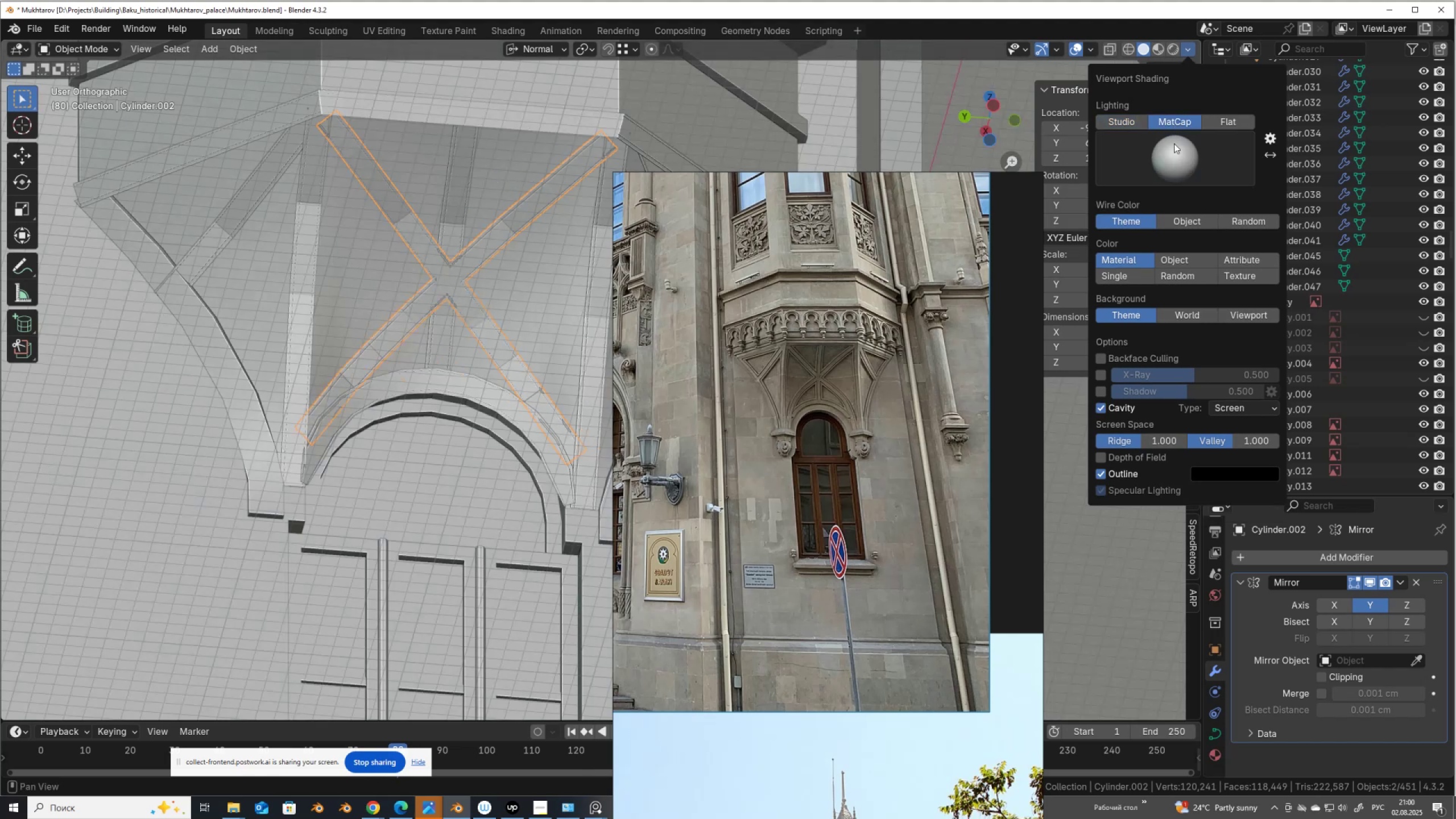 
left_click([1173, 152])
 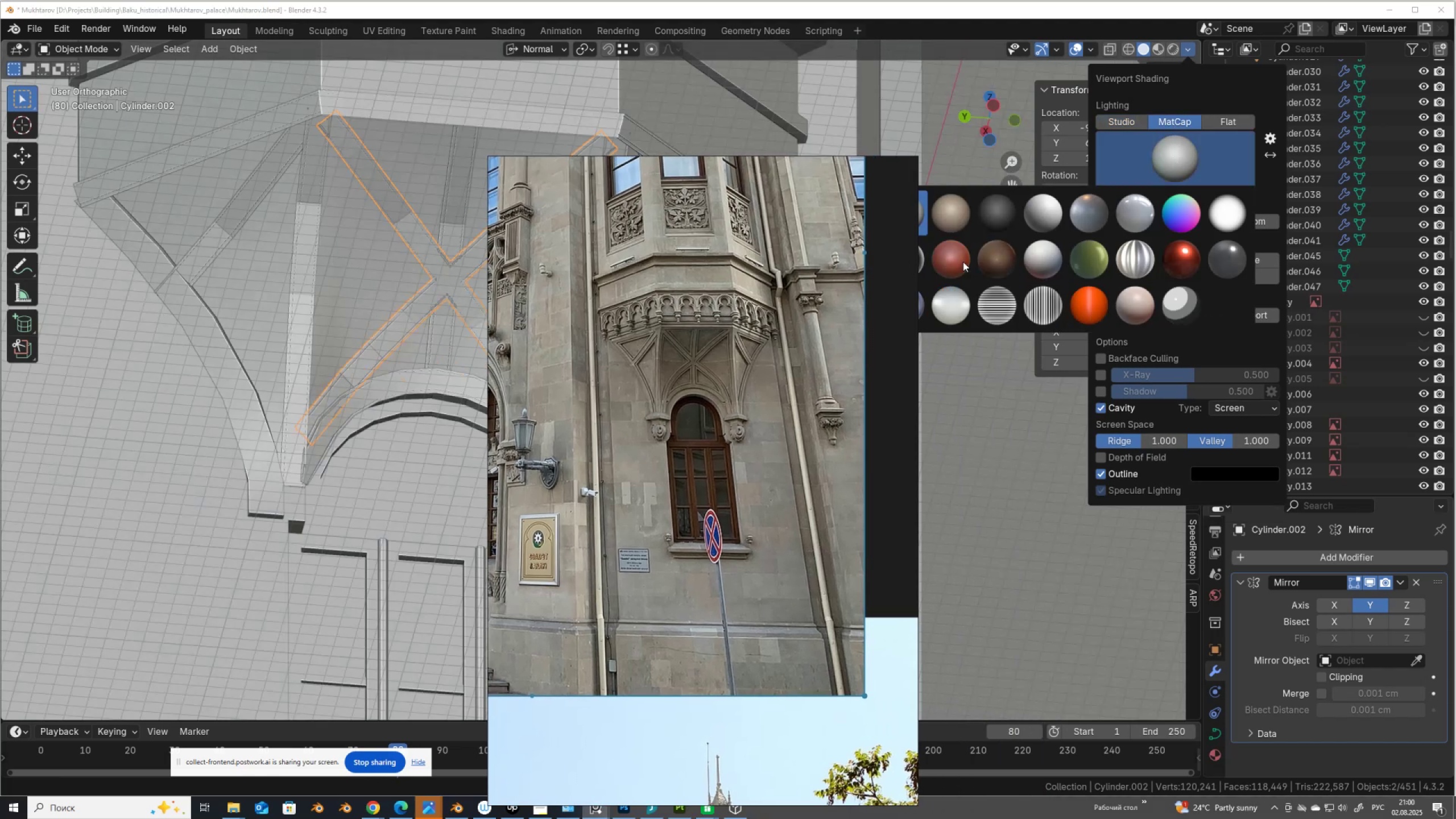 
left_click([957, 260])
 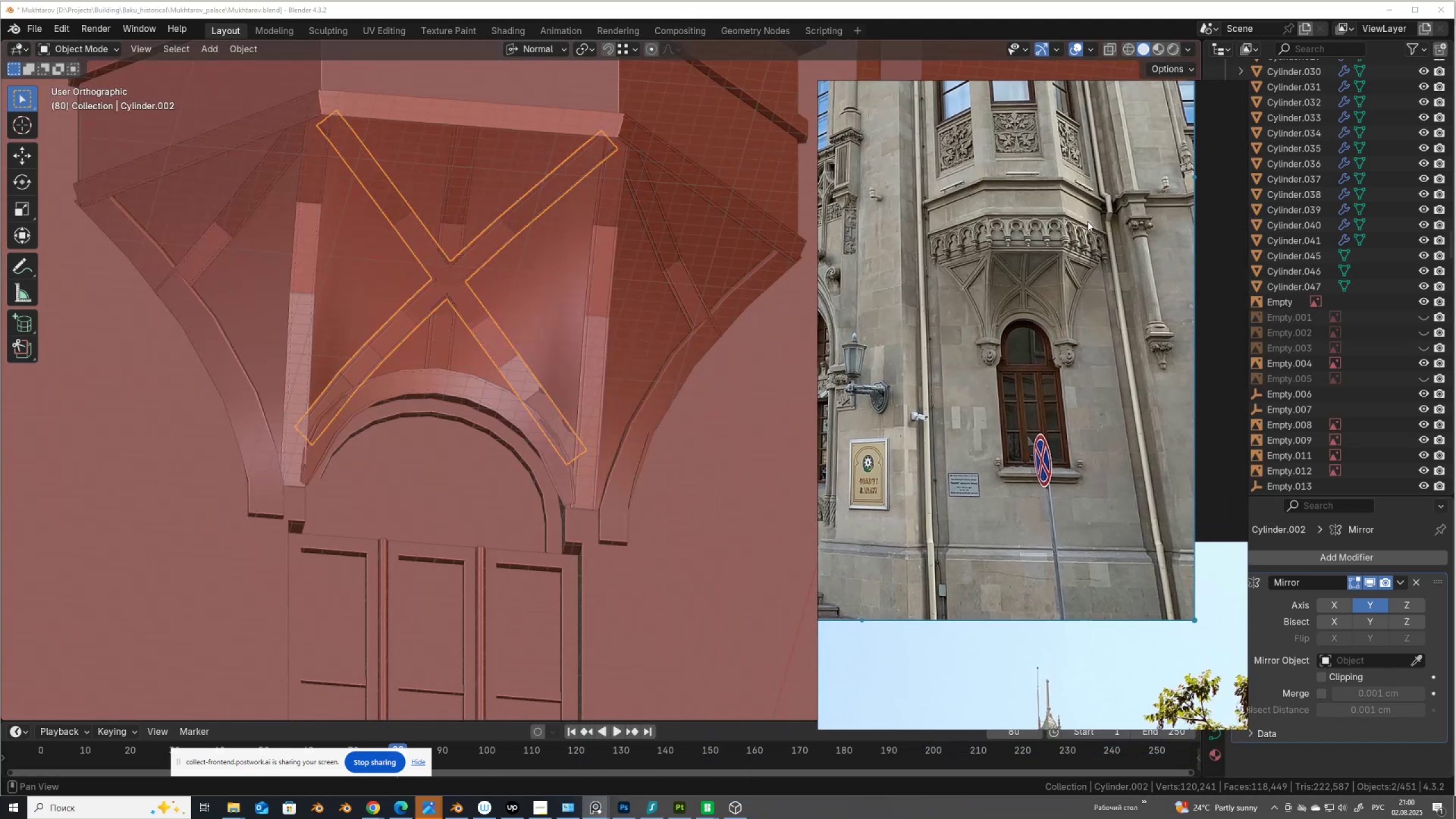 
scroll: coordinate [544, 287], scroll_direction: down, amount: 2.0
 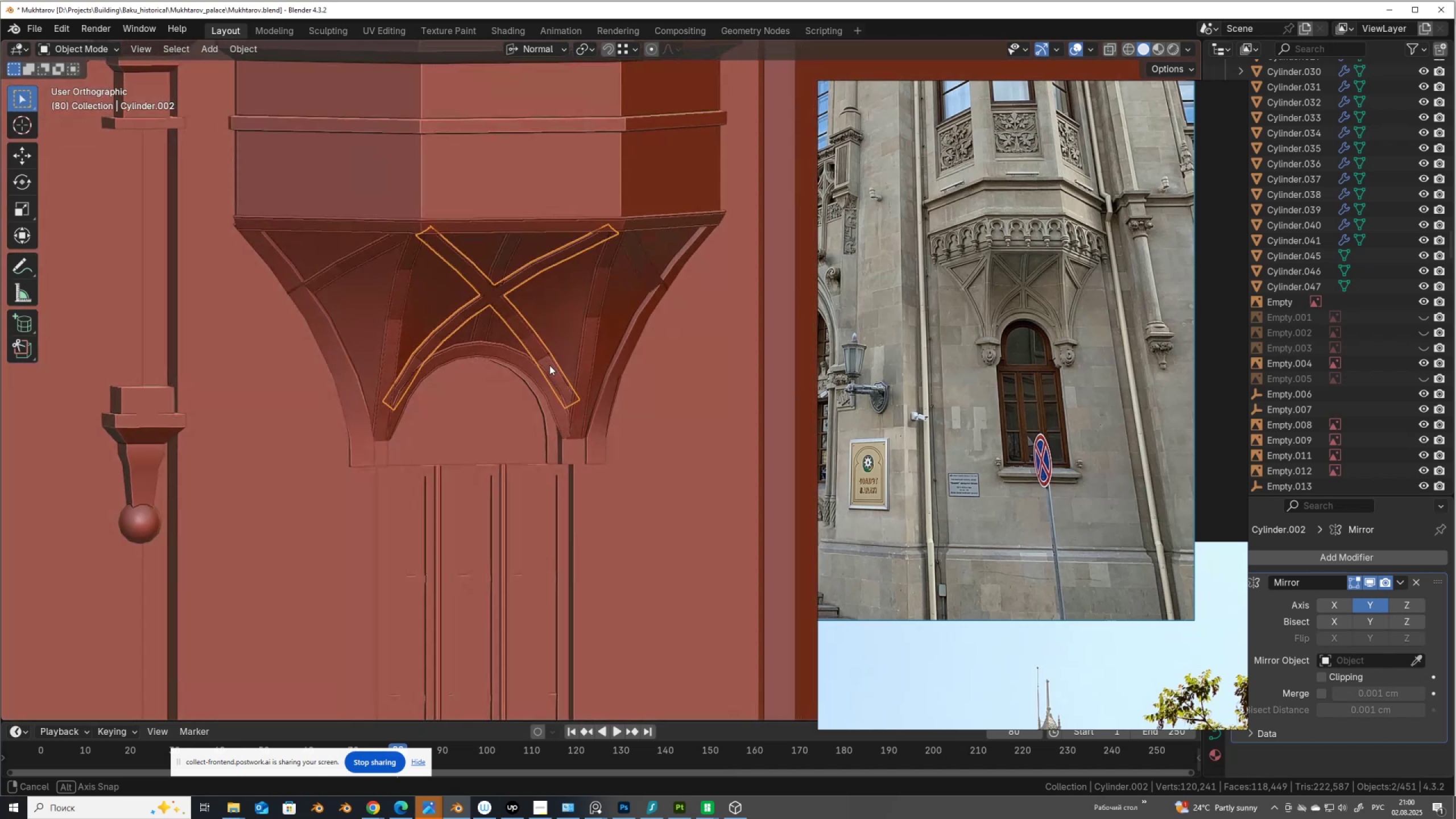 
wait(6.19)
 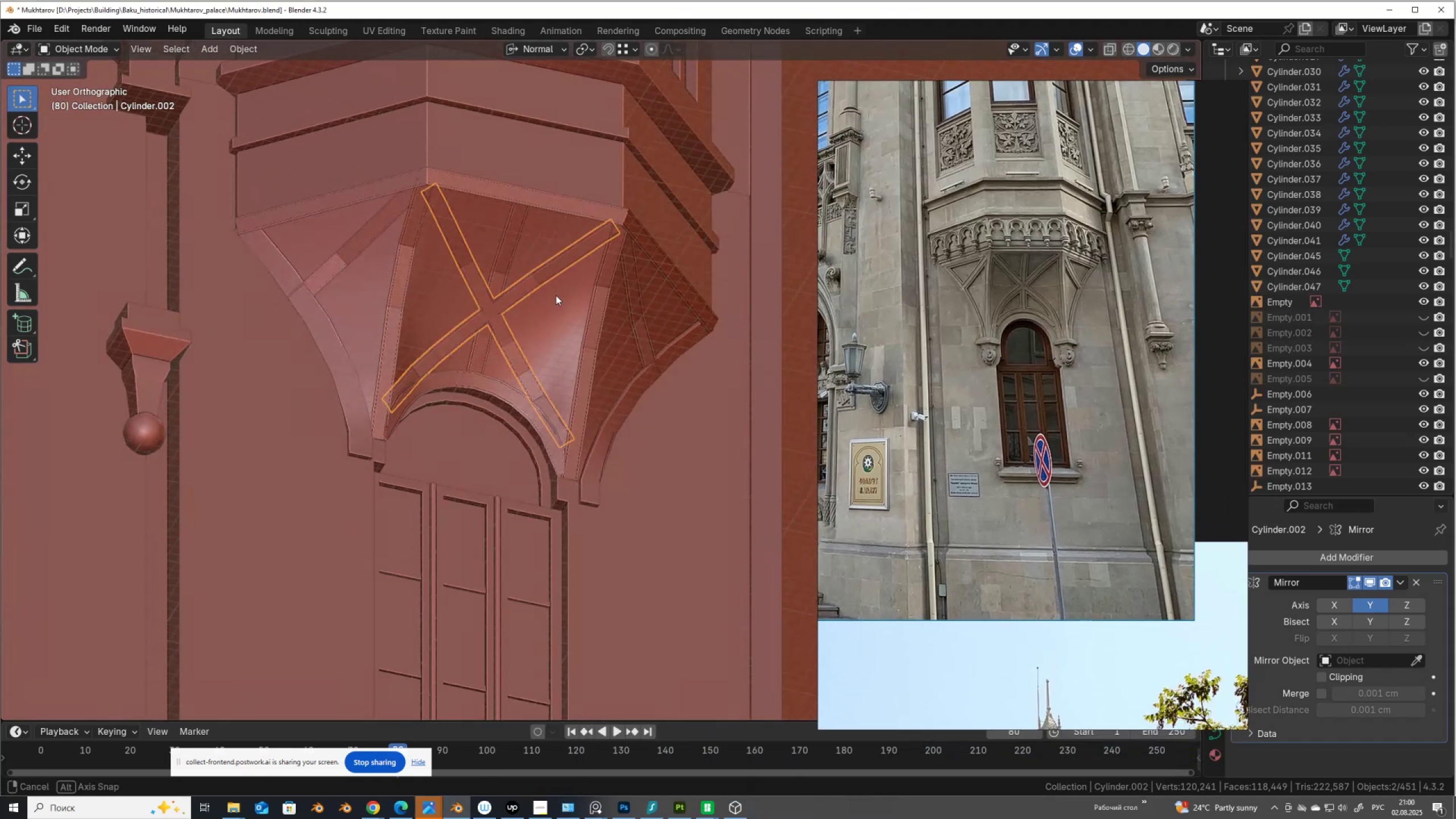 
scroll: coordinate [345, 489], scroll_direction: up, amount: 2.0
 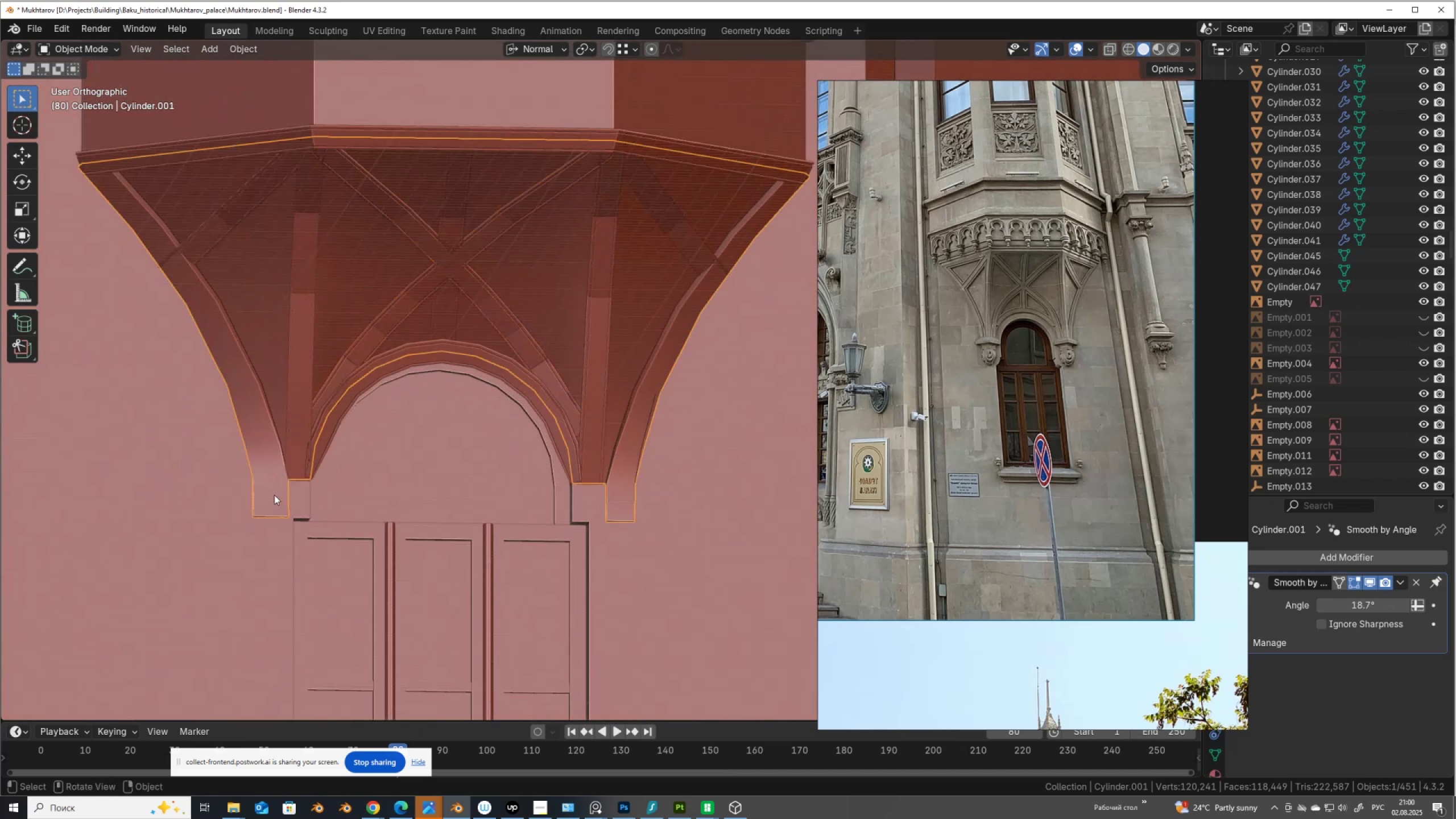 
key(Tab)
 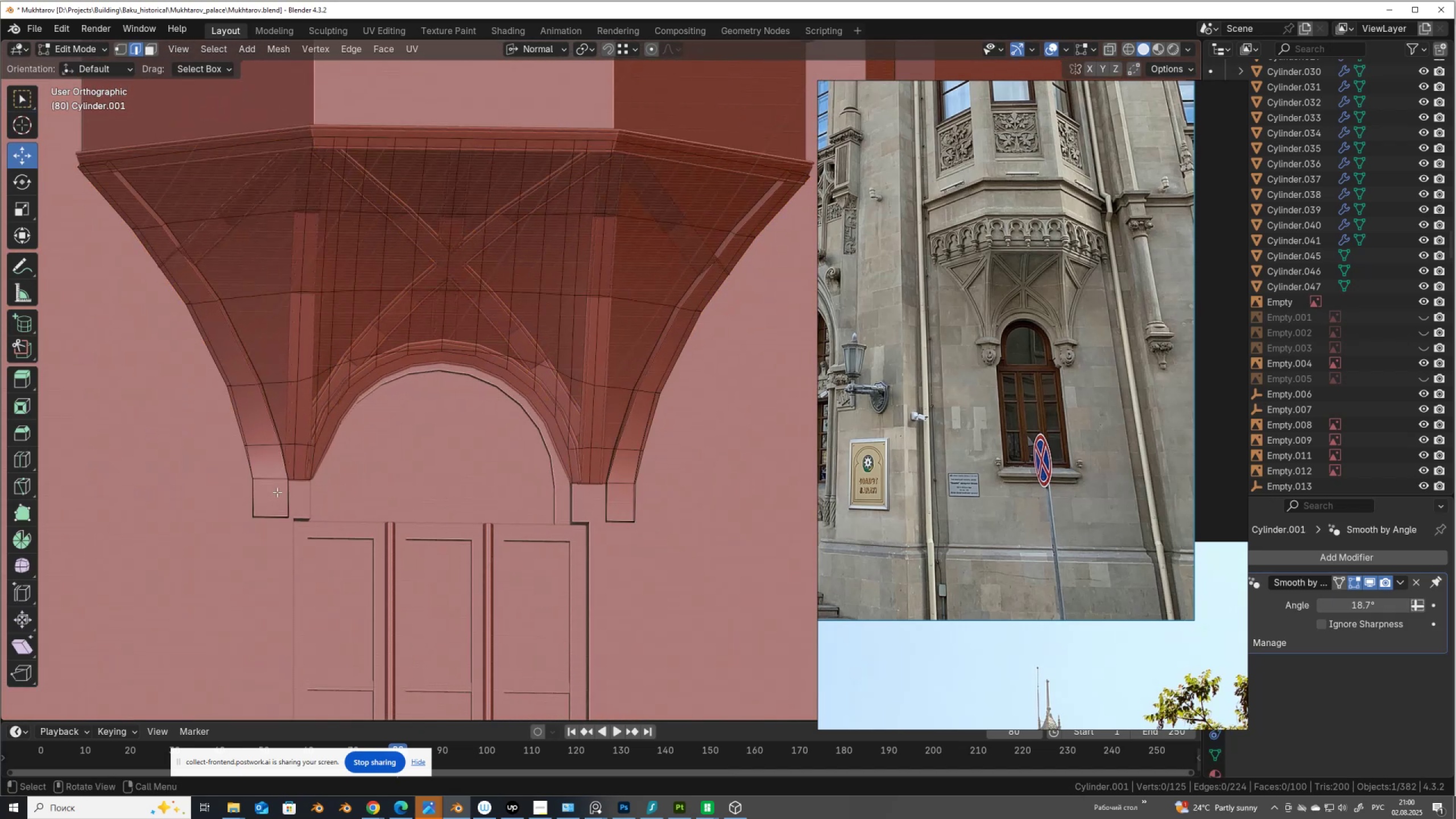 
hold_key(key=ShiftLeft, duration=0.61)
 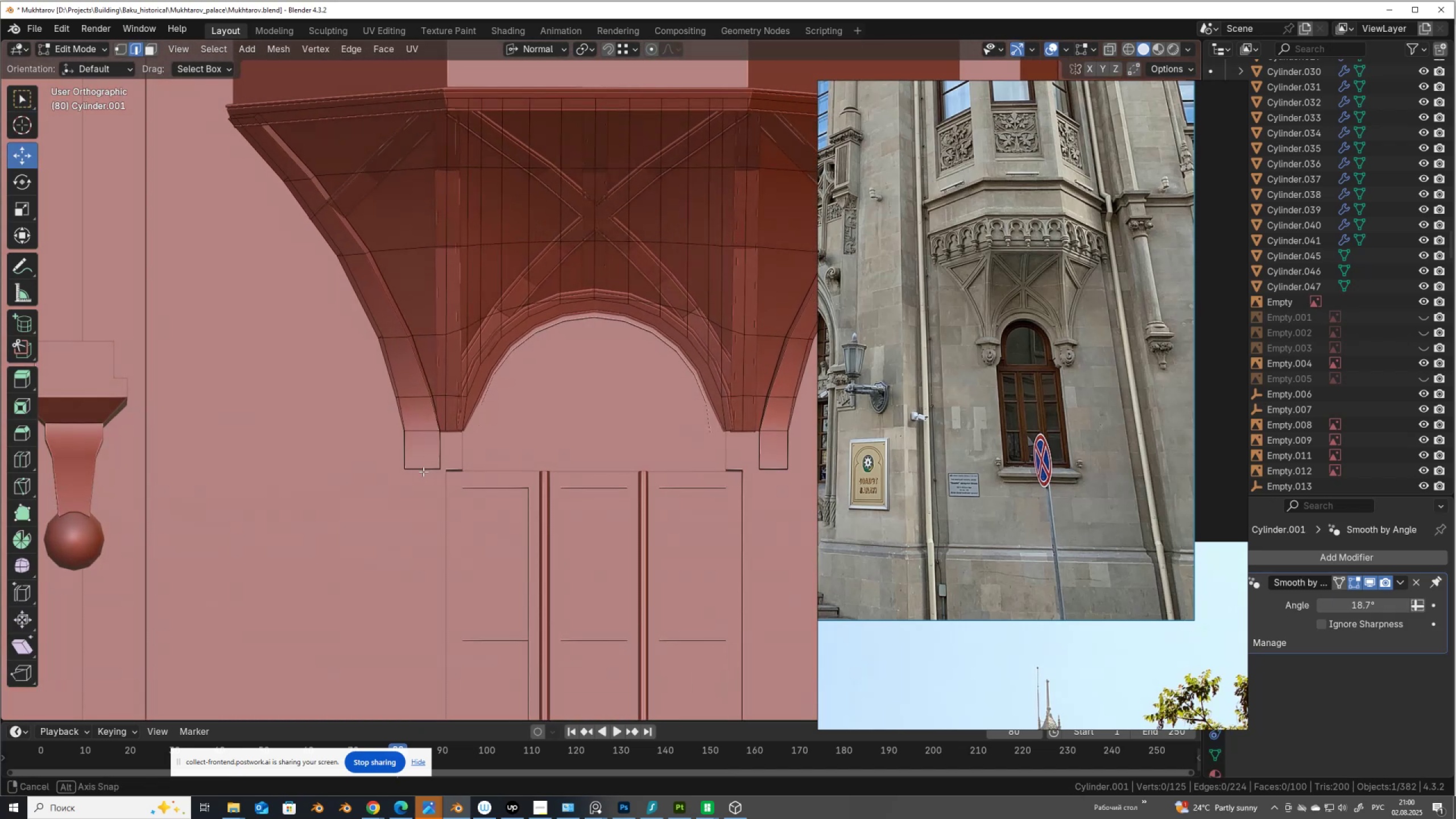 
scroll: coordinate [430, 464], scroll_direction: none, amount: 0.0
 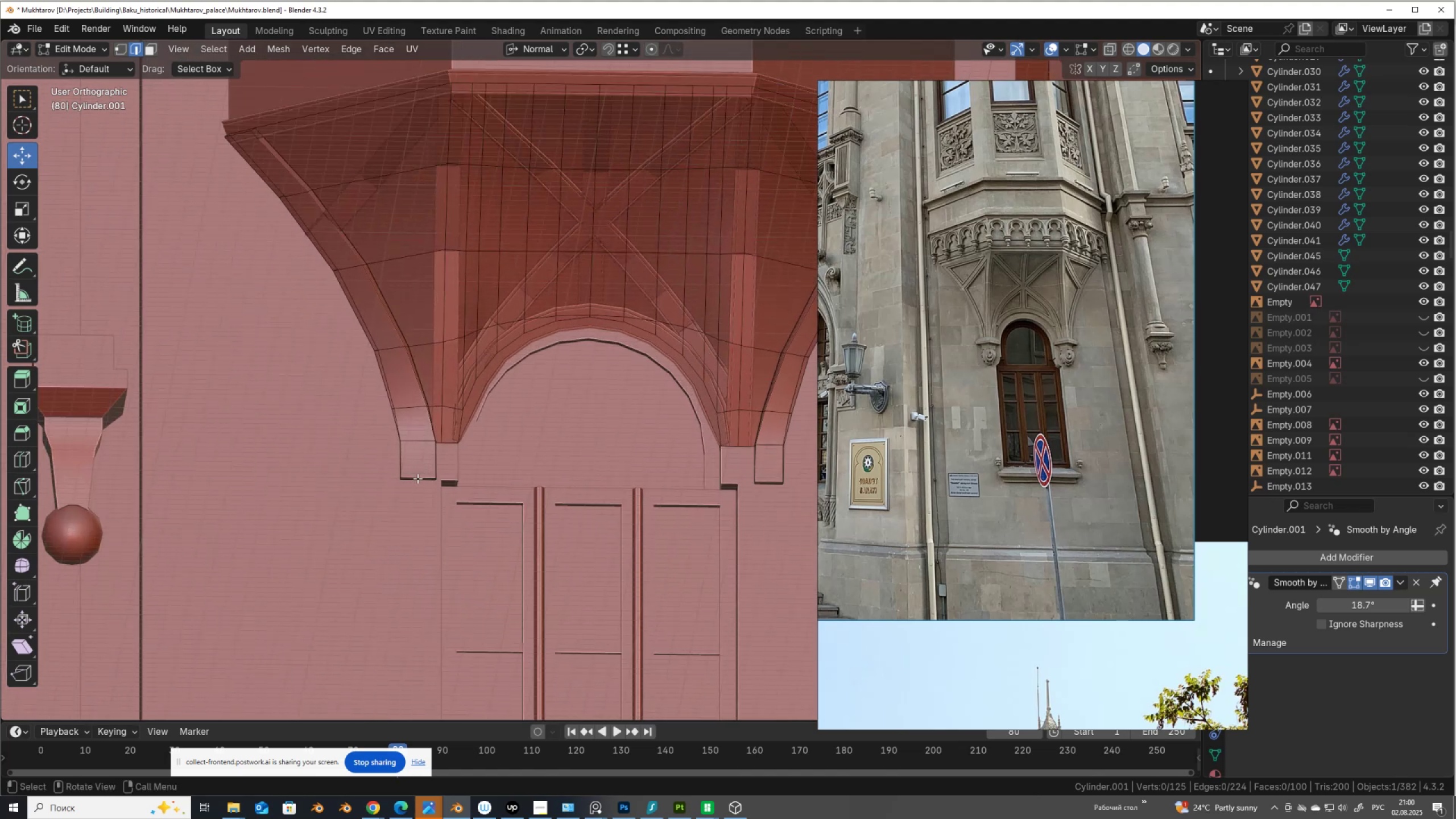 
left_click([417, 481])
 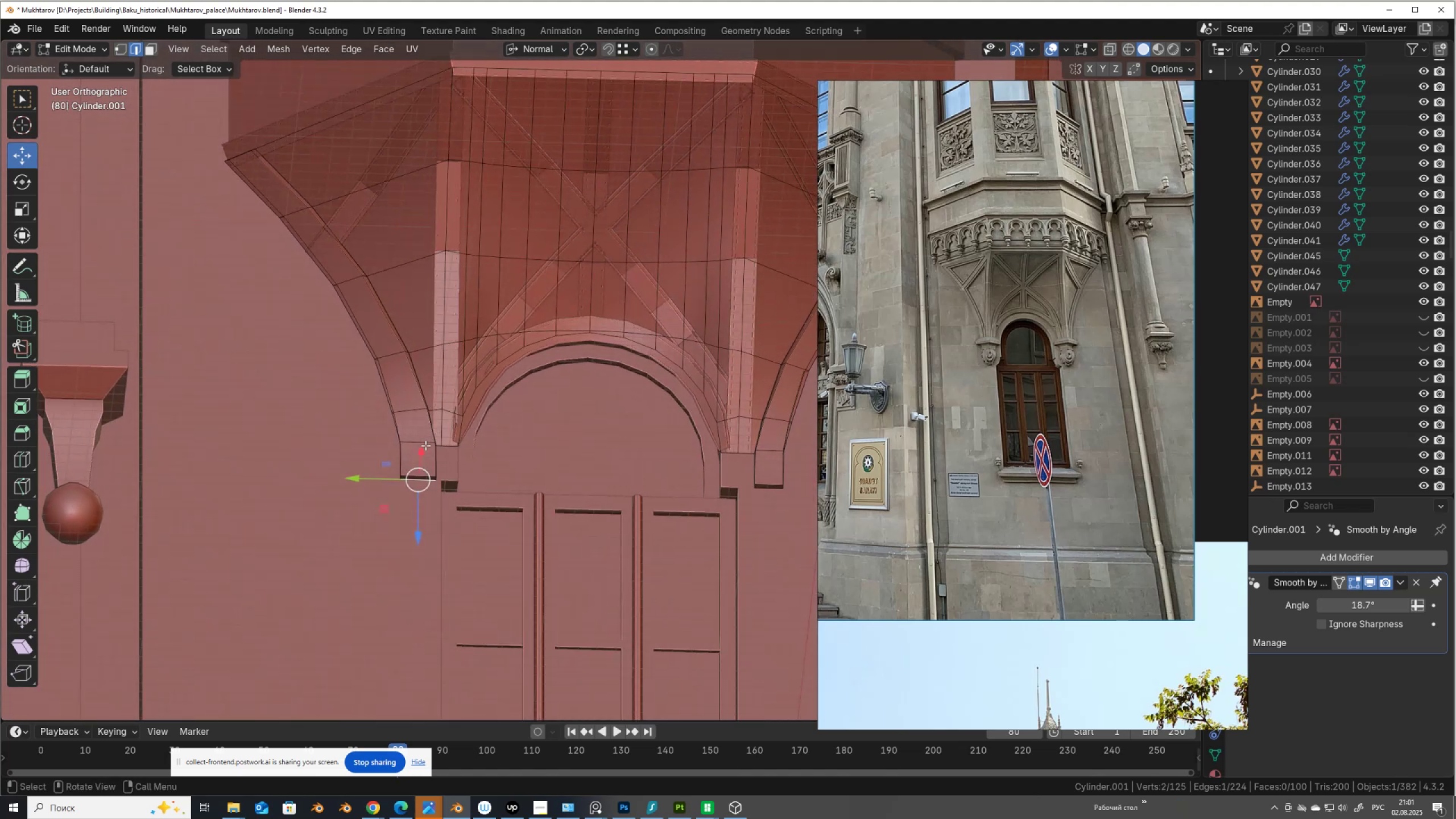 
wait(6.95)
 